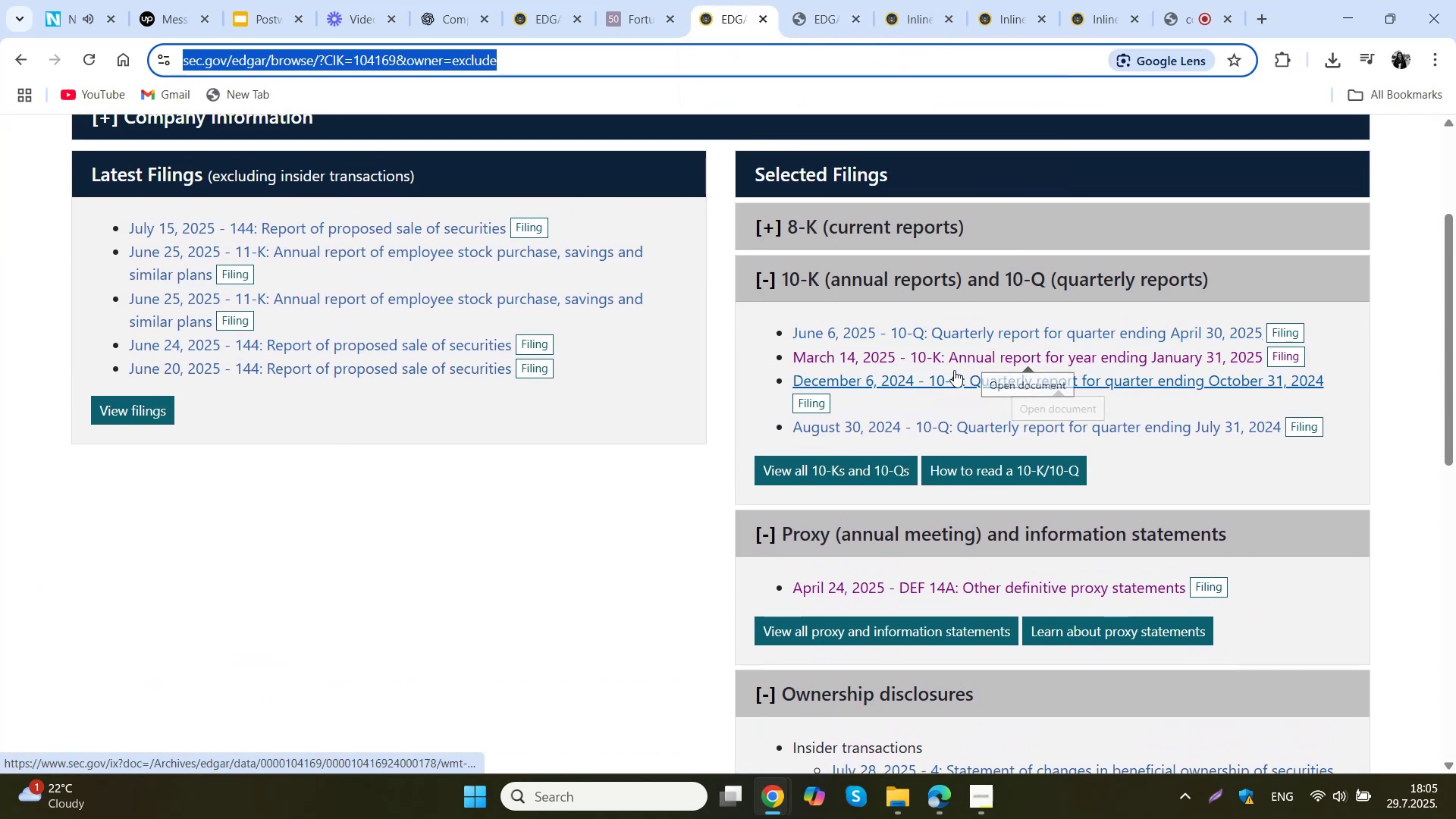 
middle_click([832, 469])
 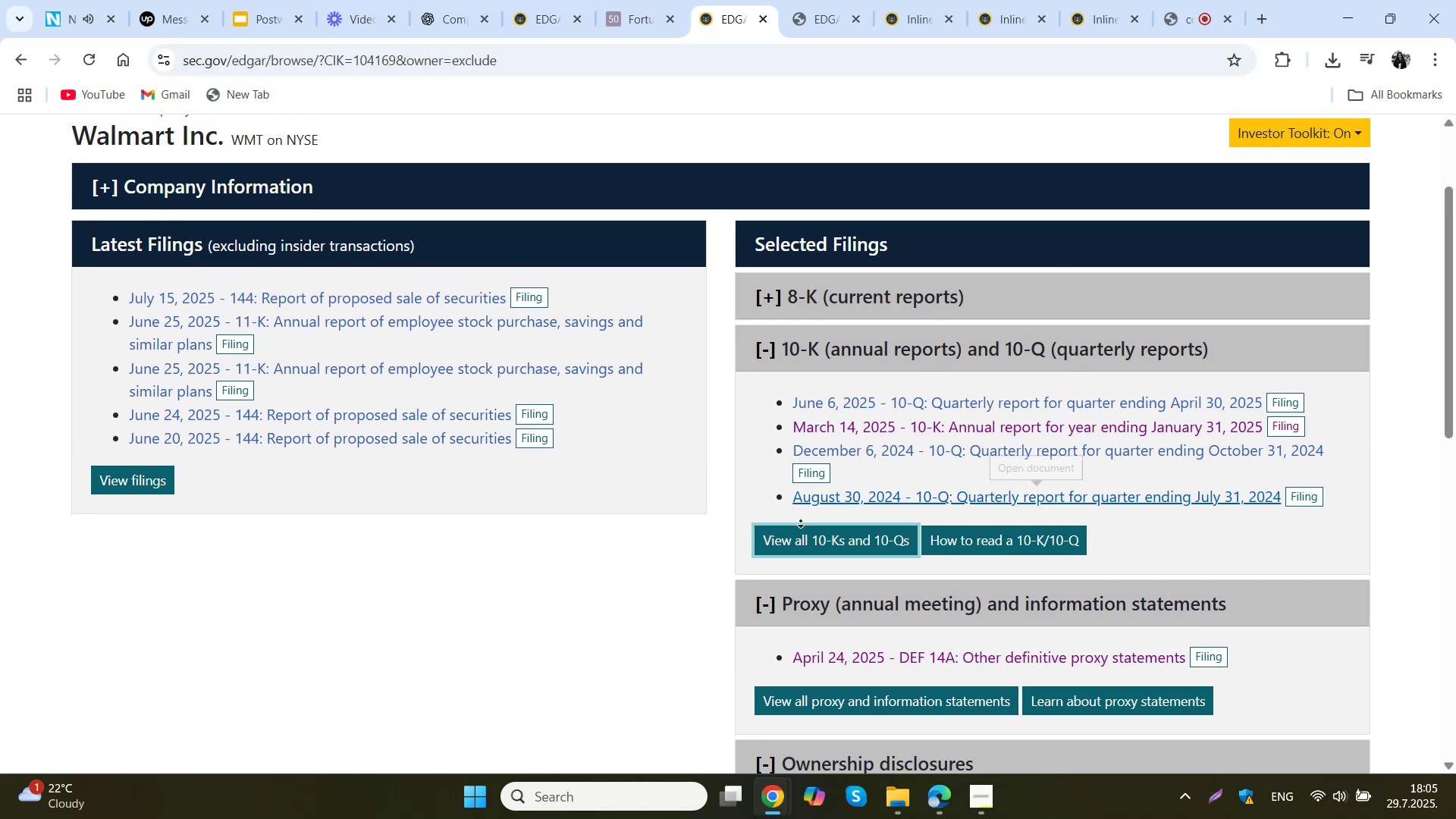 
left_click_drag(start_coordinate=[824, 452], to_coordinate=[828, 384])
 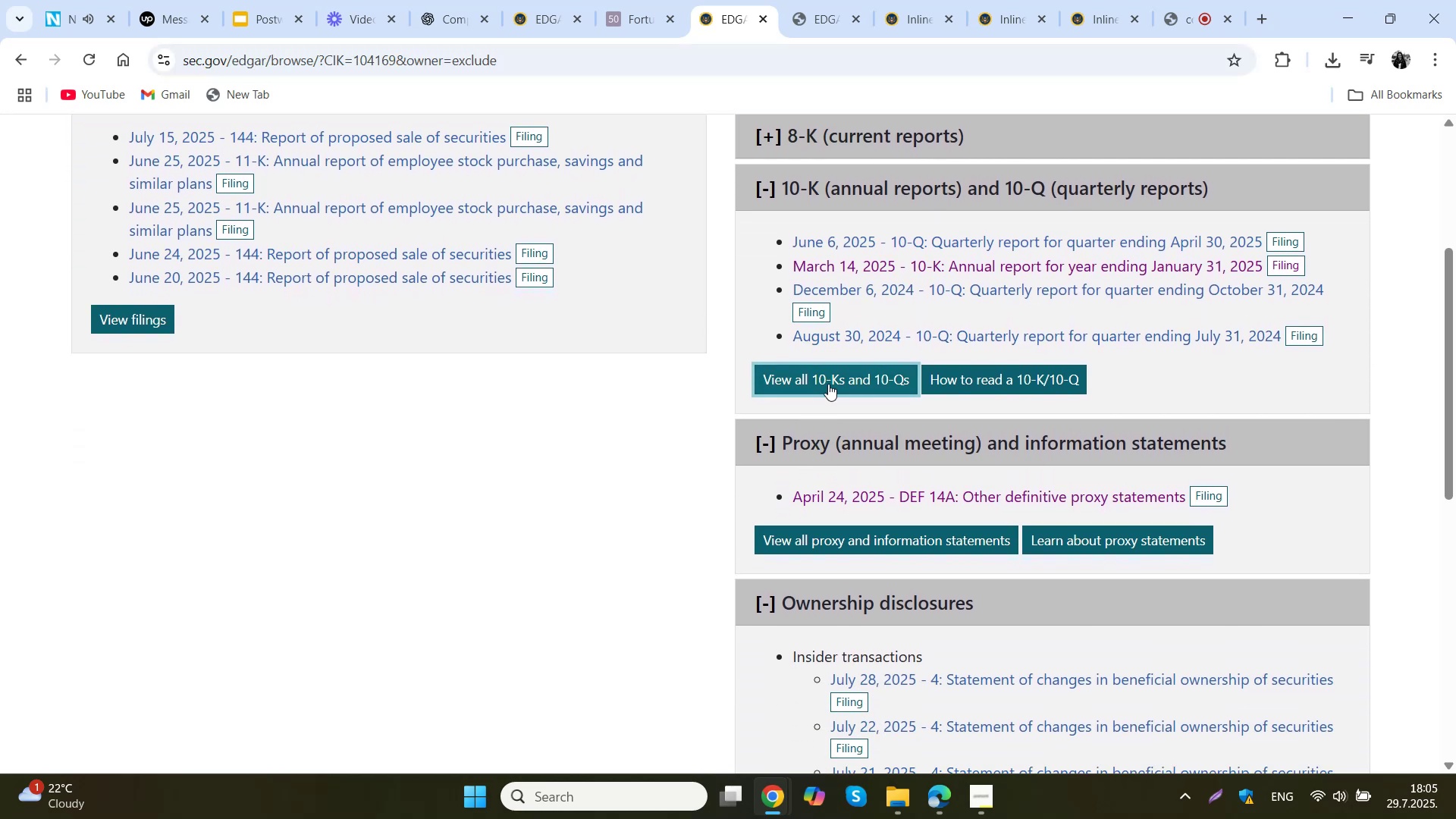 
left_click([828, 384])
 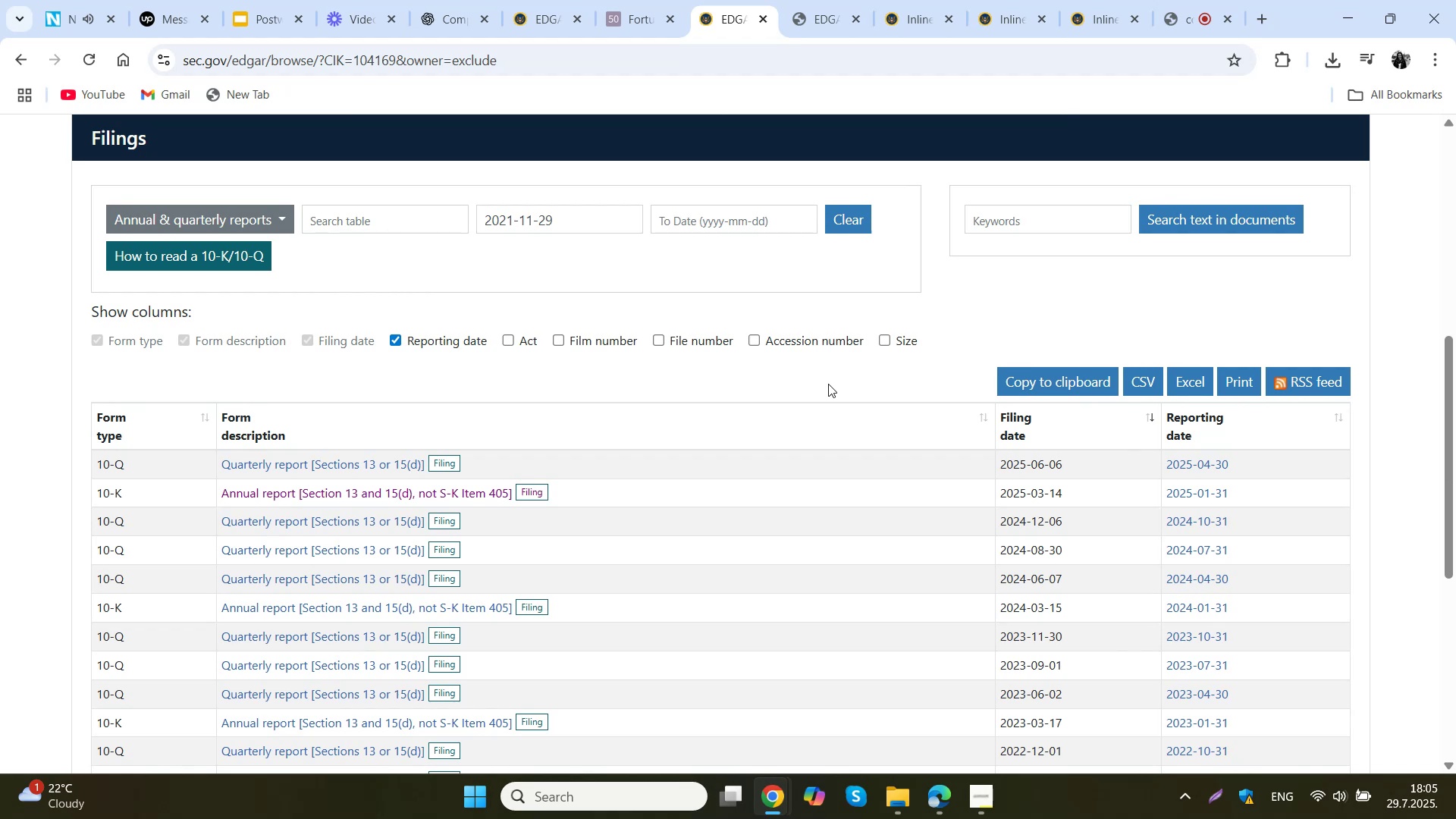 
wait(15.45)
 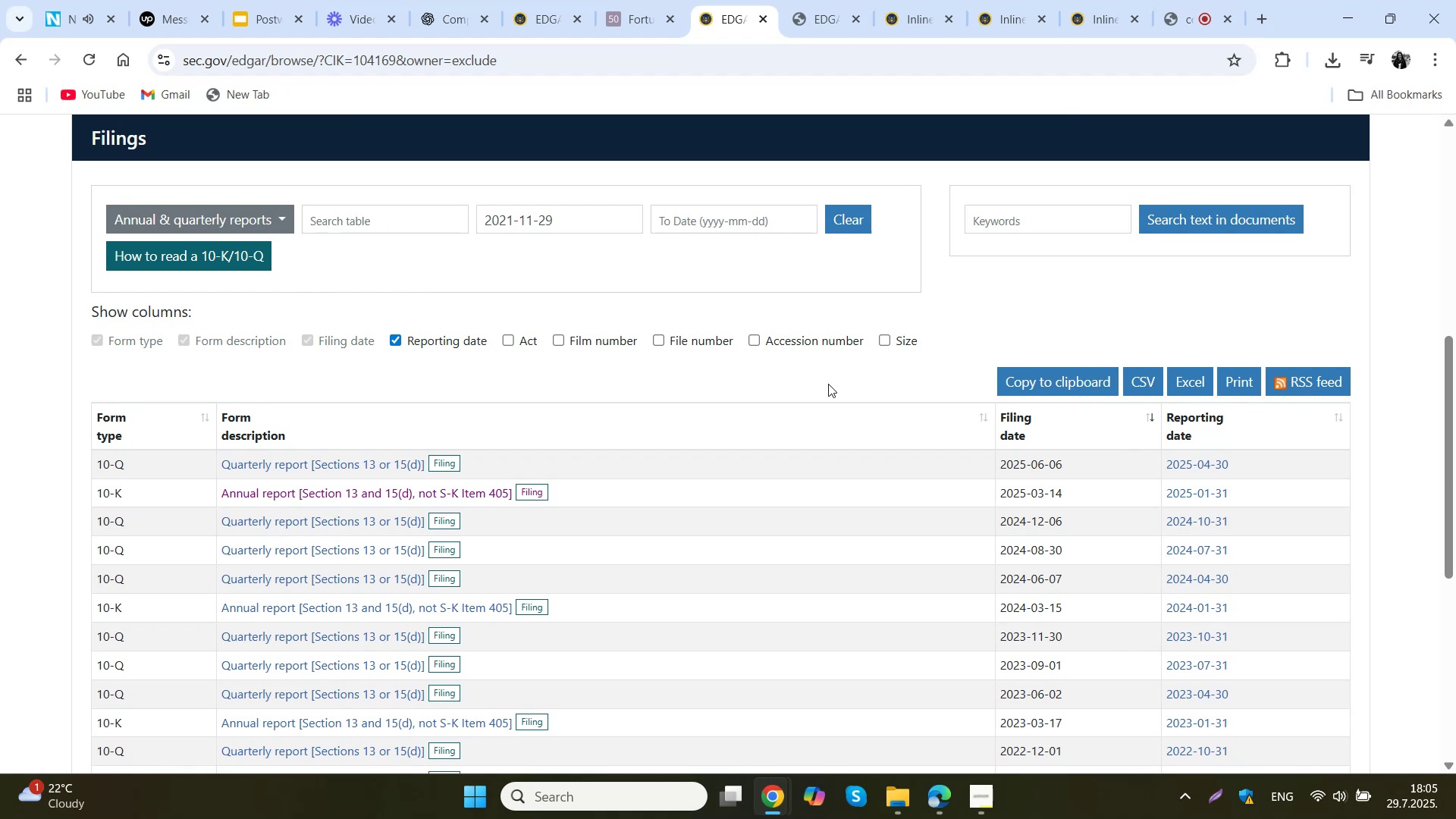 
left_click([1225, 379])
 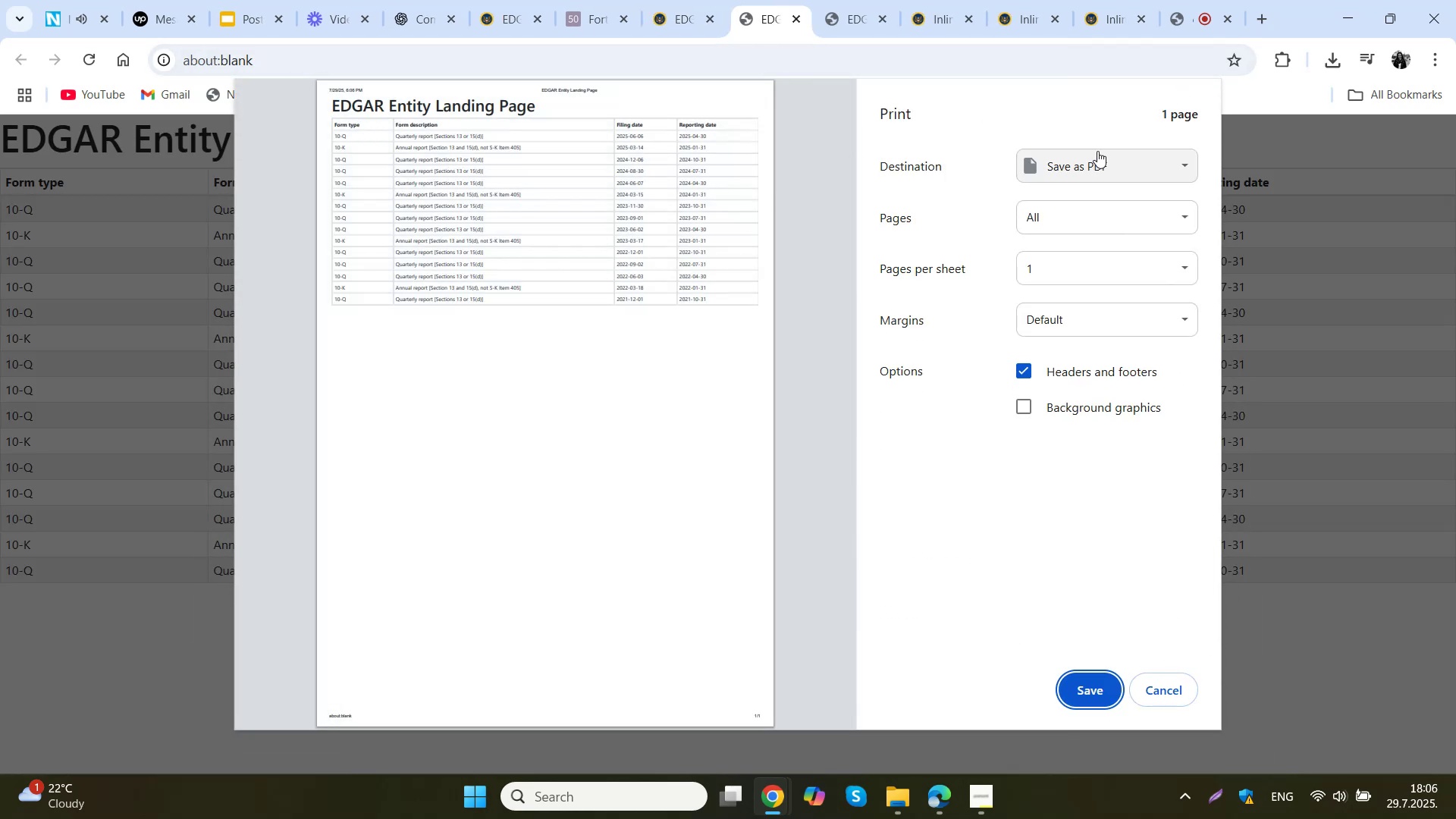 
wait(6.22)
 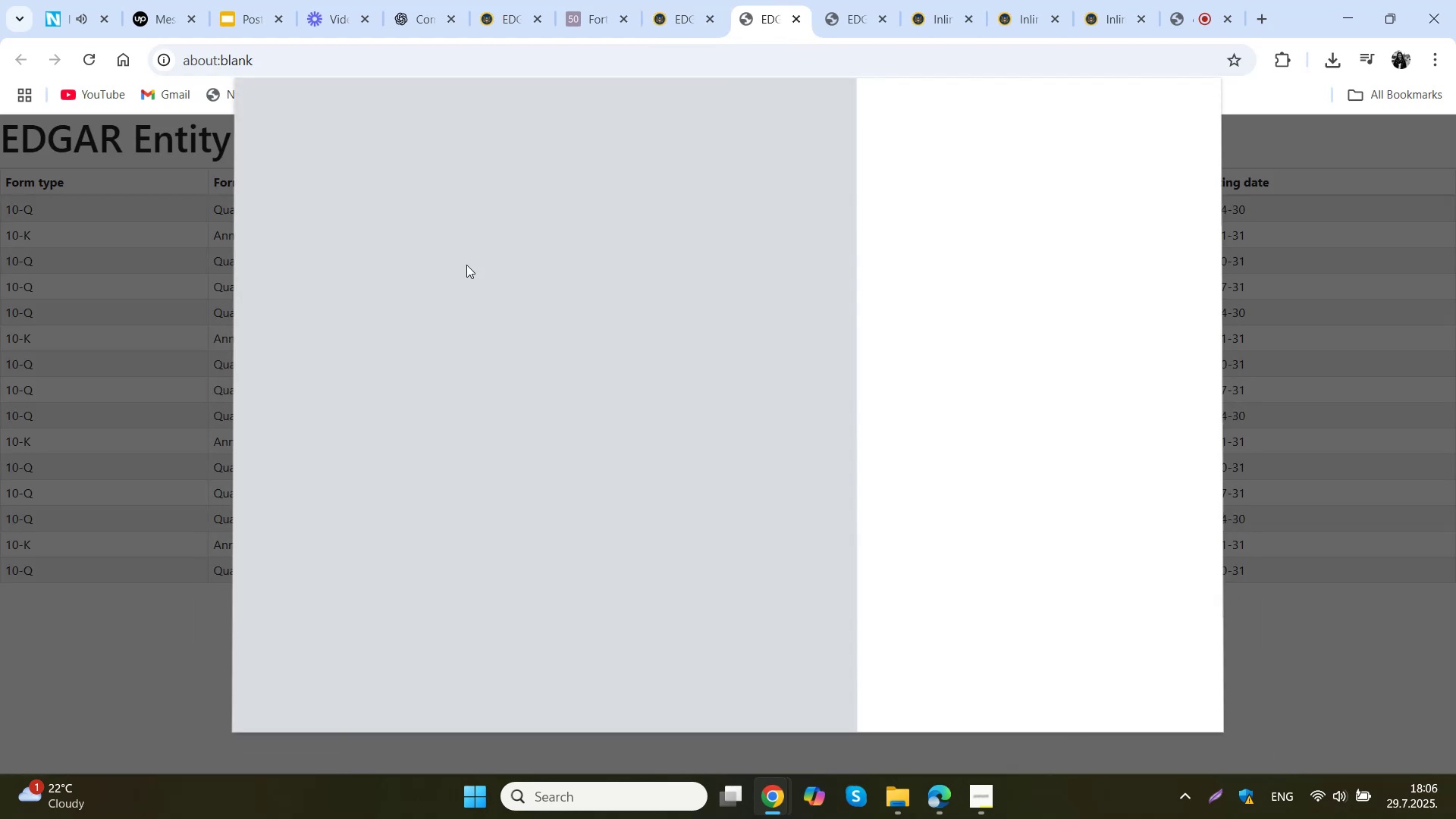 
left_click([1169, 693])
 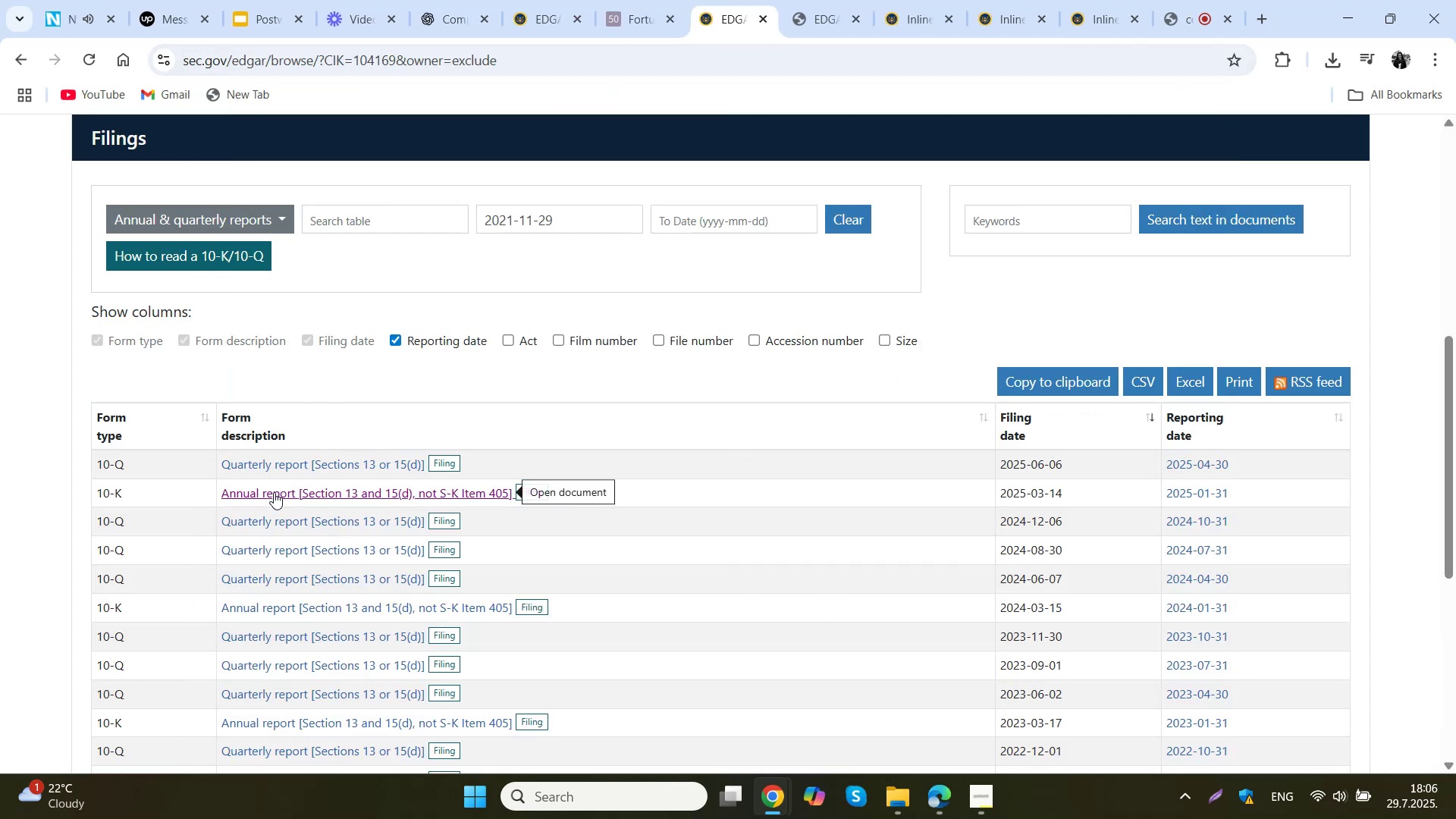 
middle_click([274, 492])
 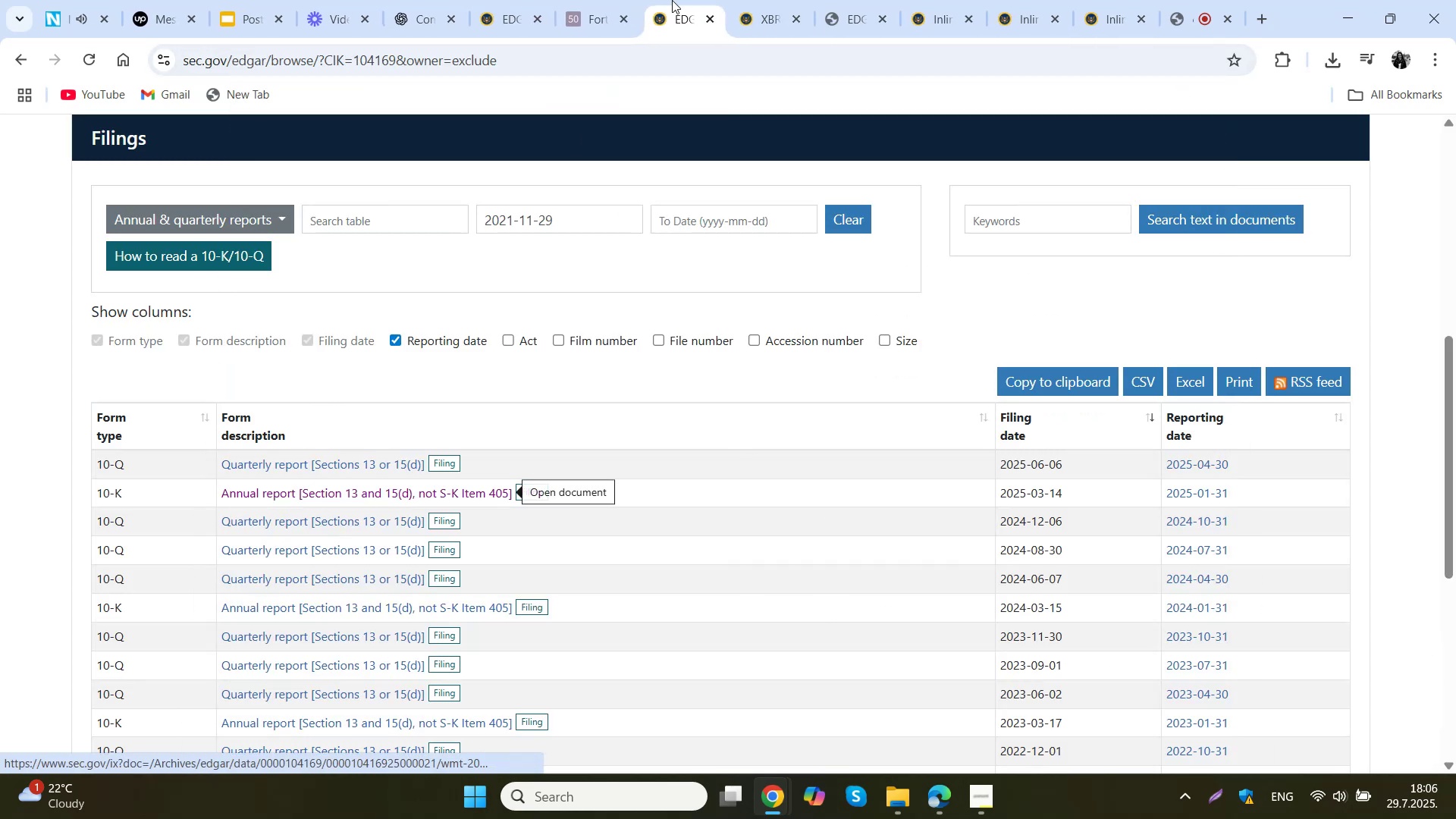 
left_click([761, 0])
 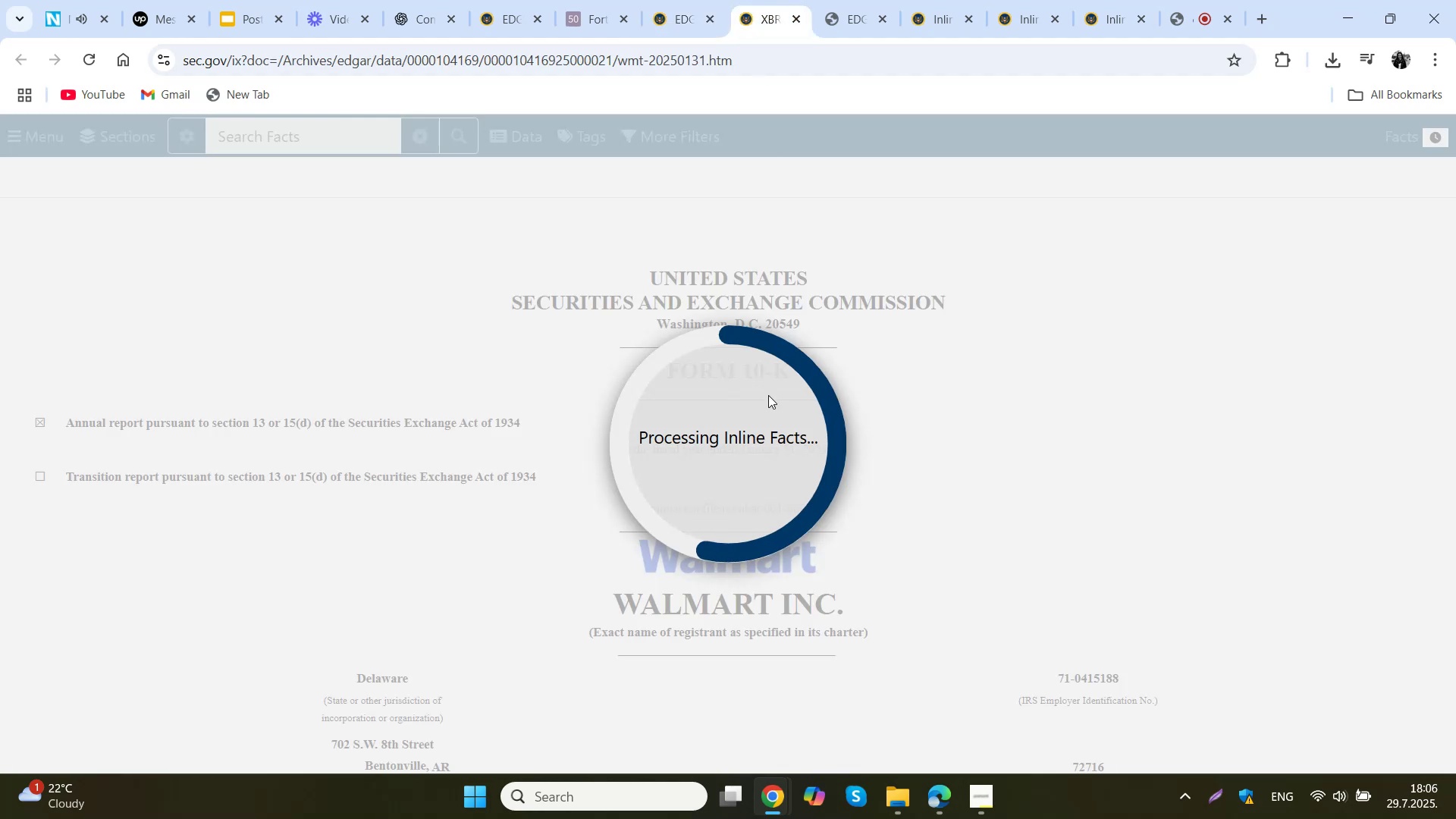 
scroll: coordinate [768, 388], scroll_direction: down, amount: 4.0
 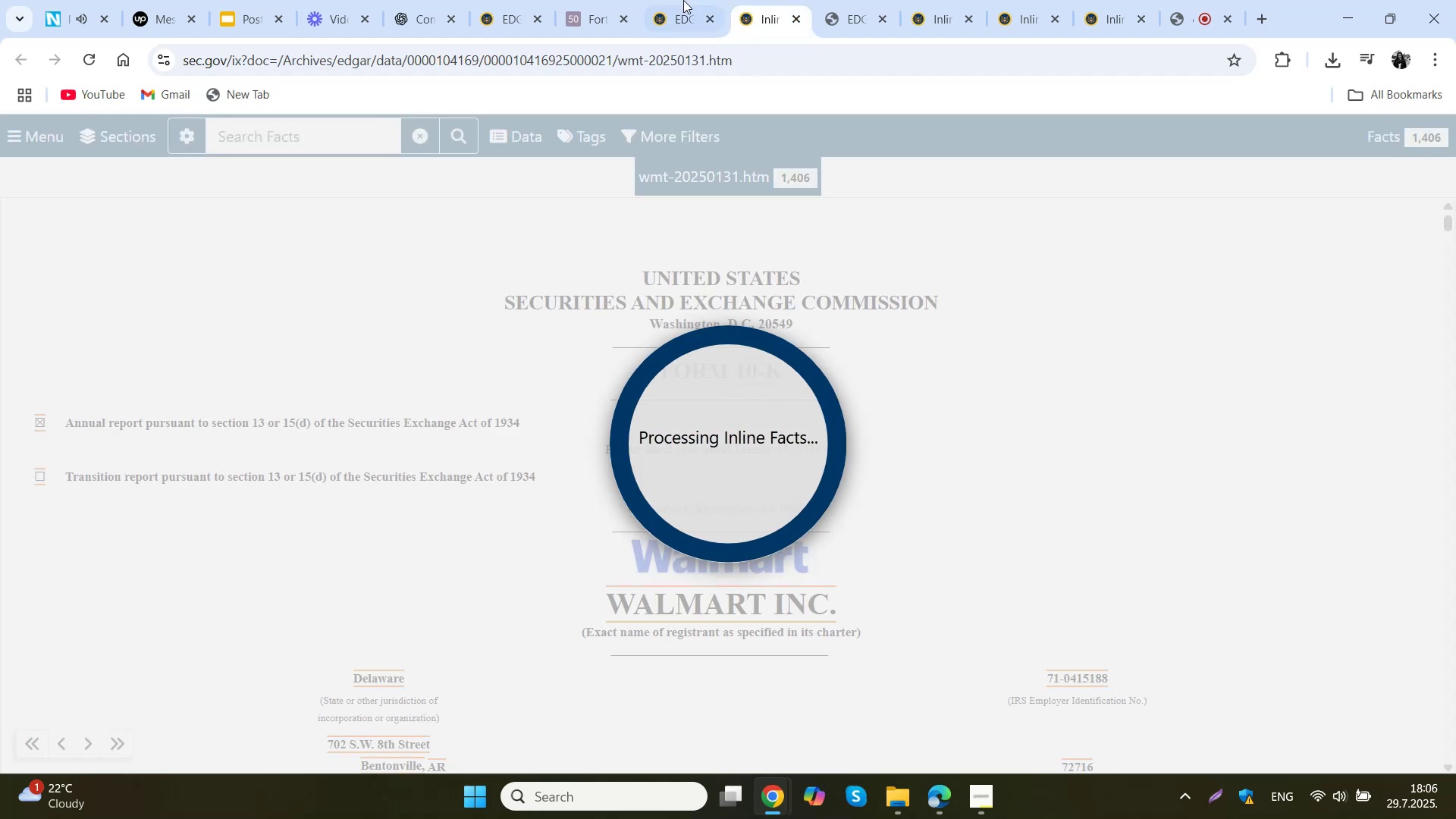 
left_click([680, 0])
 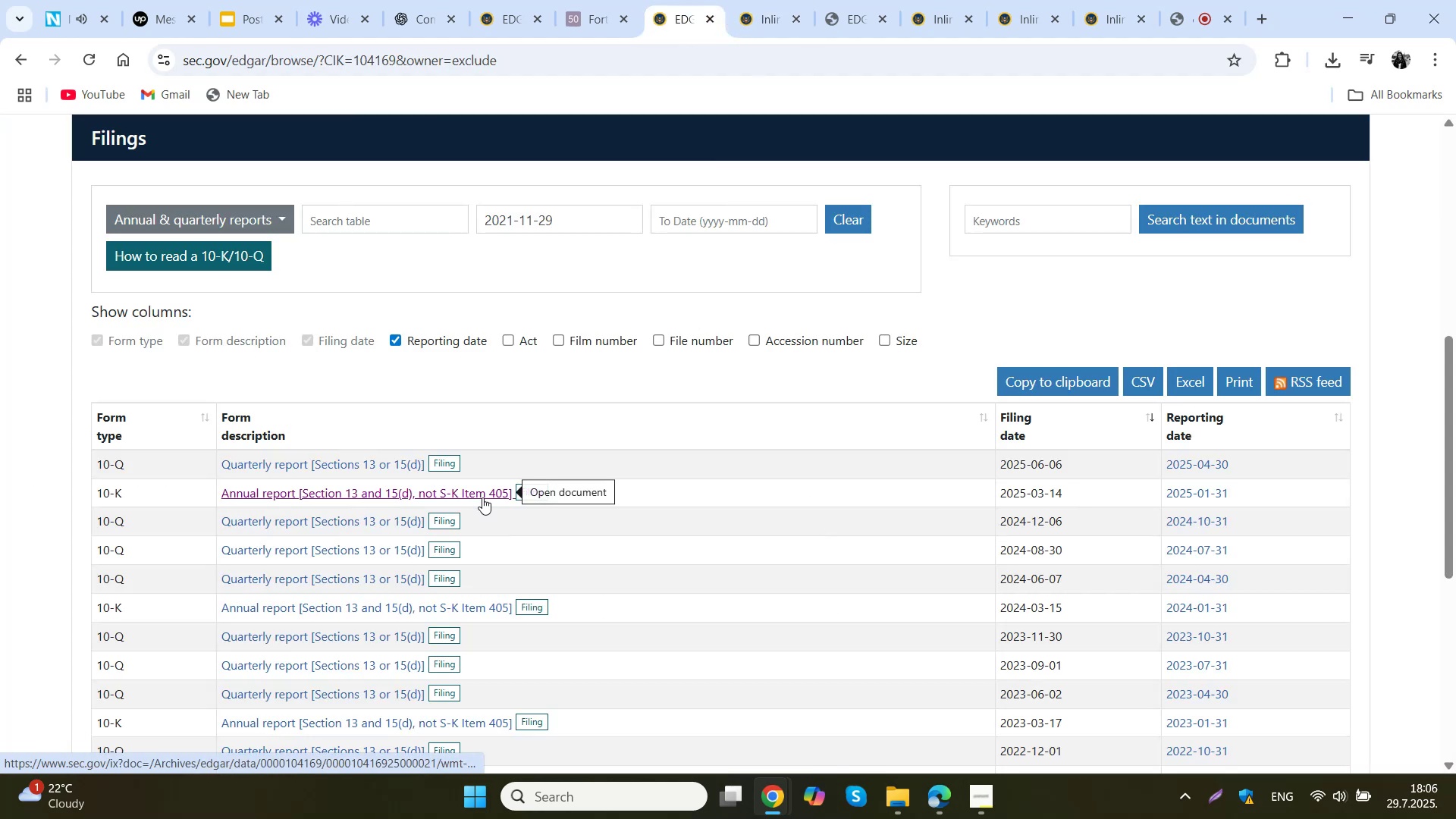 
right_click([482, 497])
 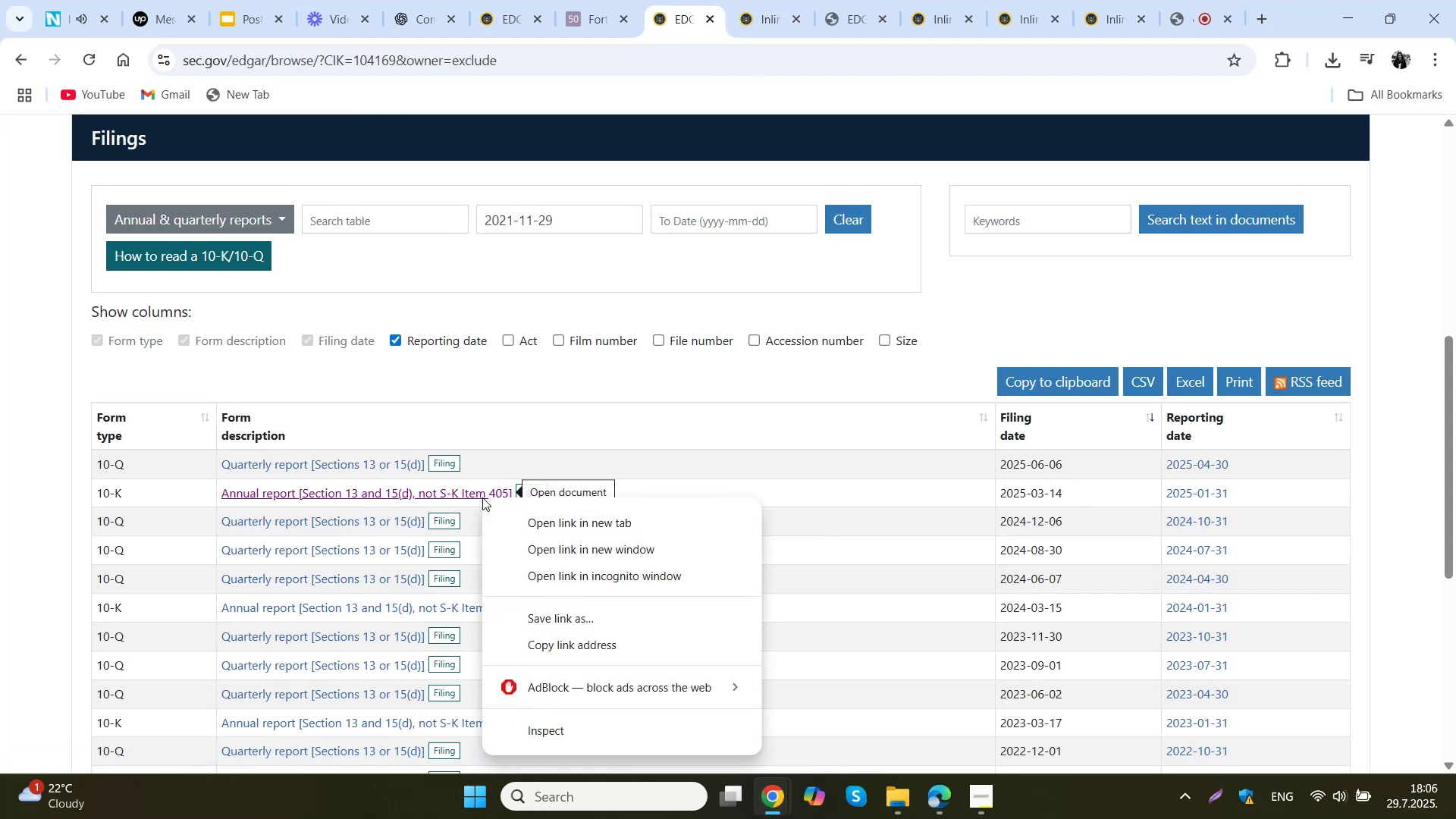 
left_click([661, 397])
 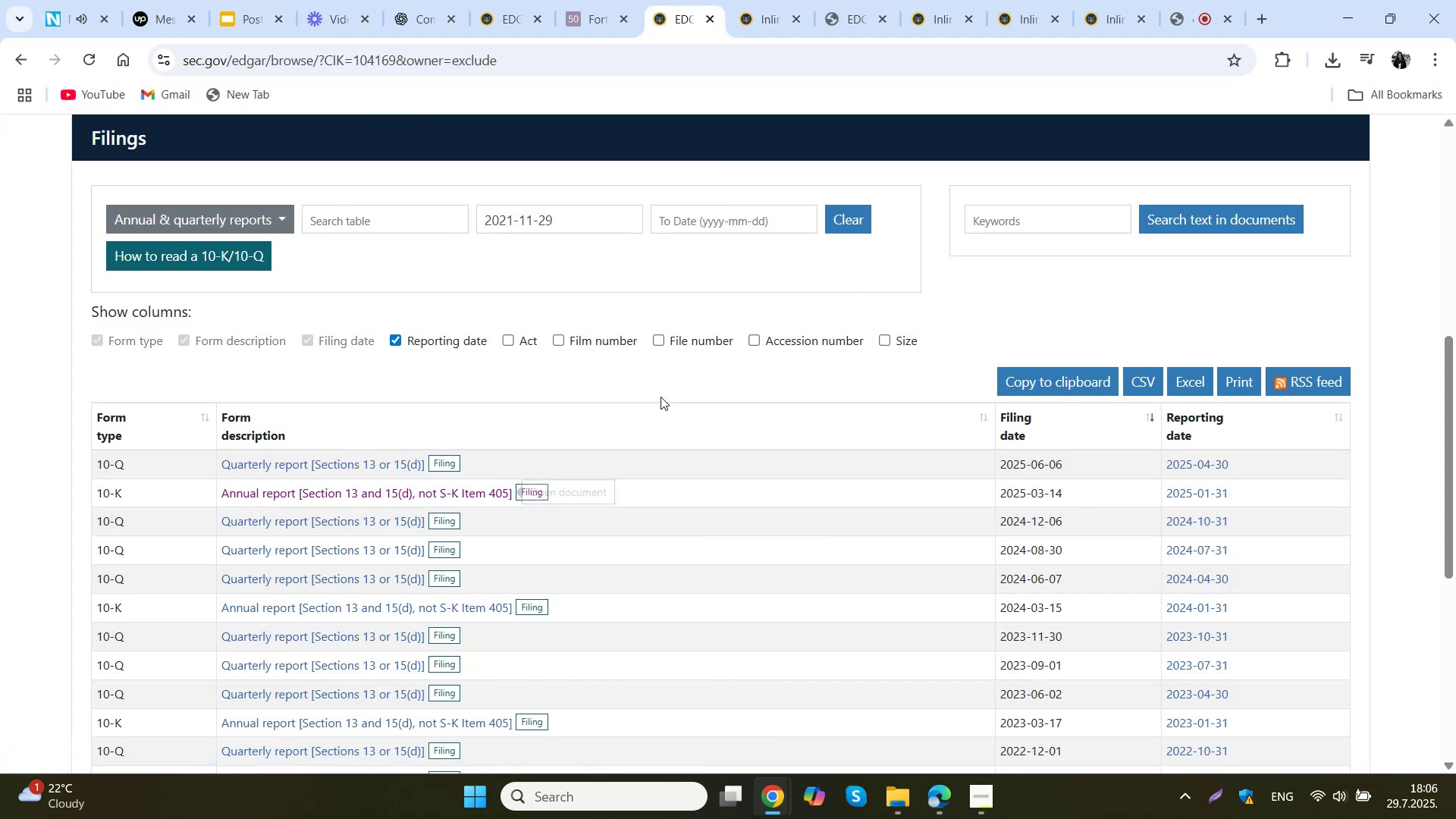 
scroll: coordinate [661, 397], scroll_direction: up, amount: 5.0
 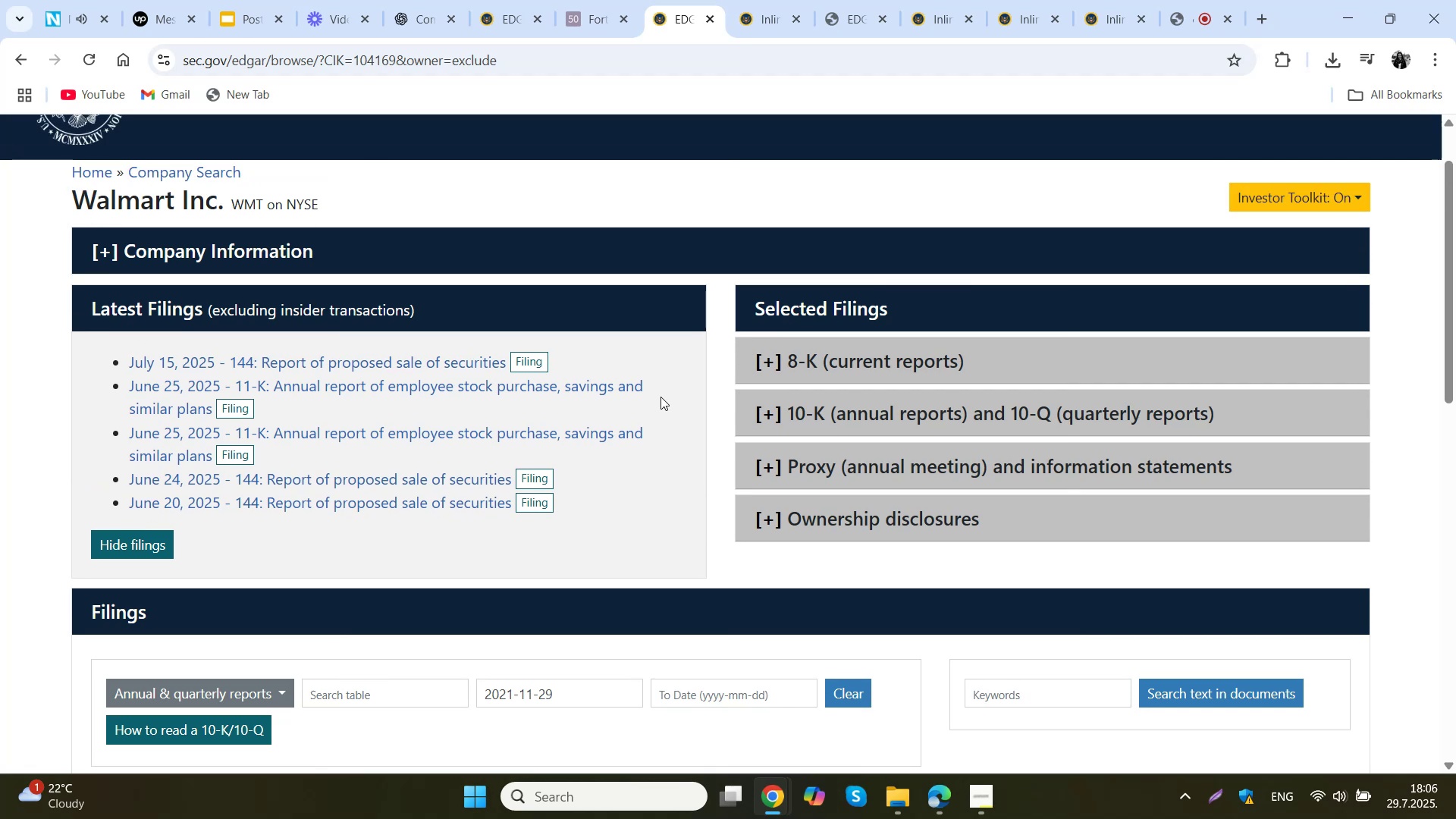 
scroll: coordinate [661, 397], scroll_direction: down, amount: 3.0
 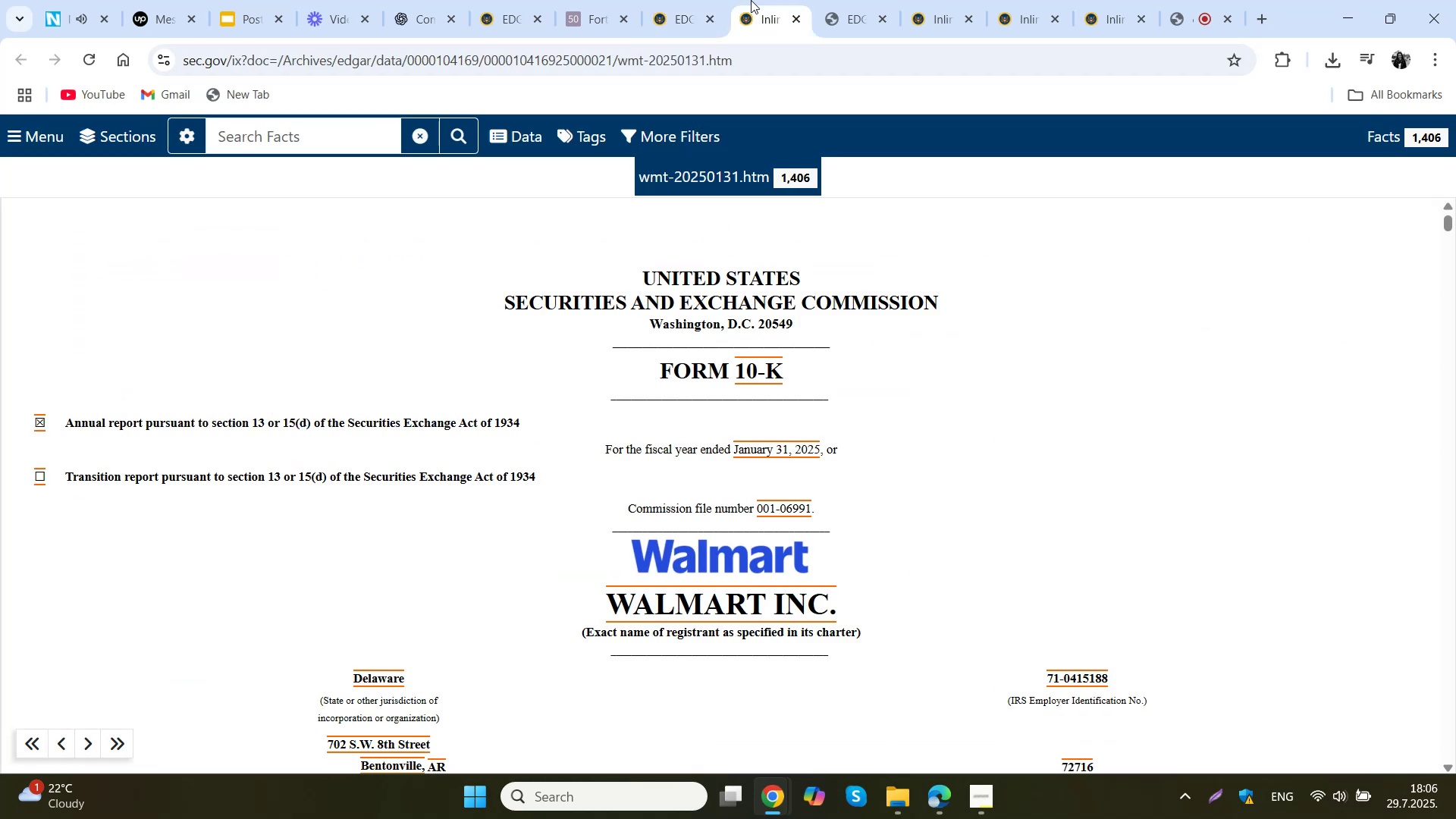 
wait(6.77)
 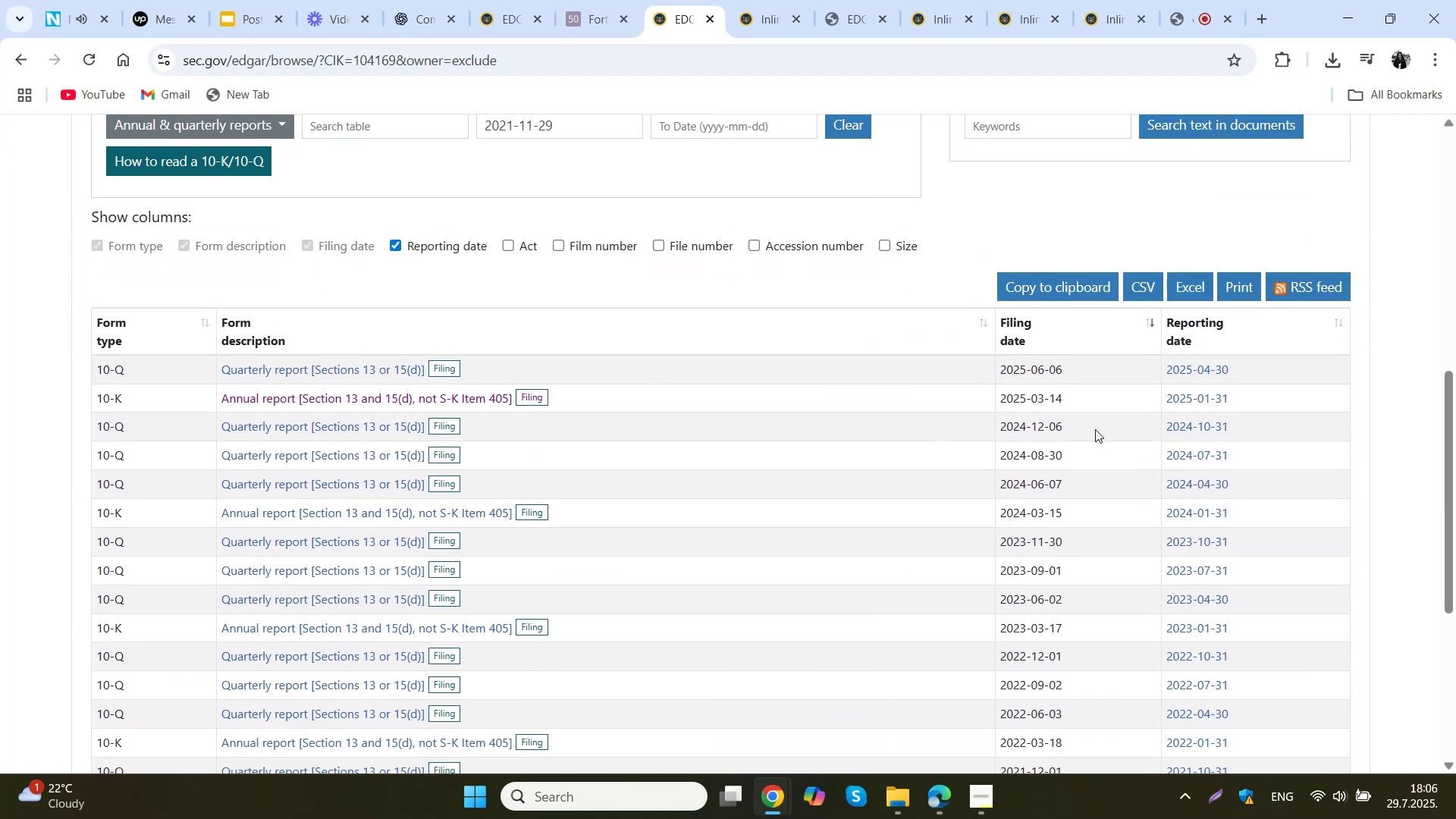 
left_click([943, 795])
 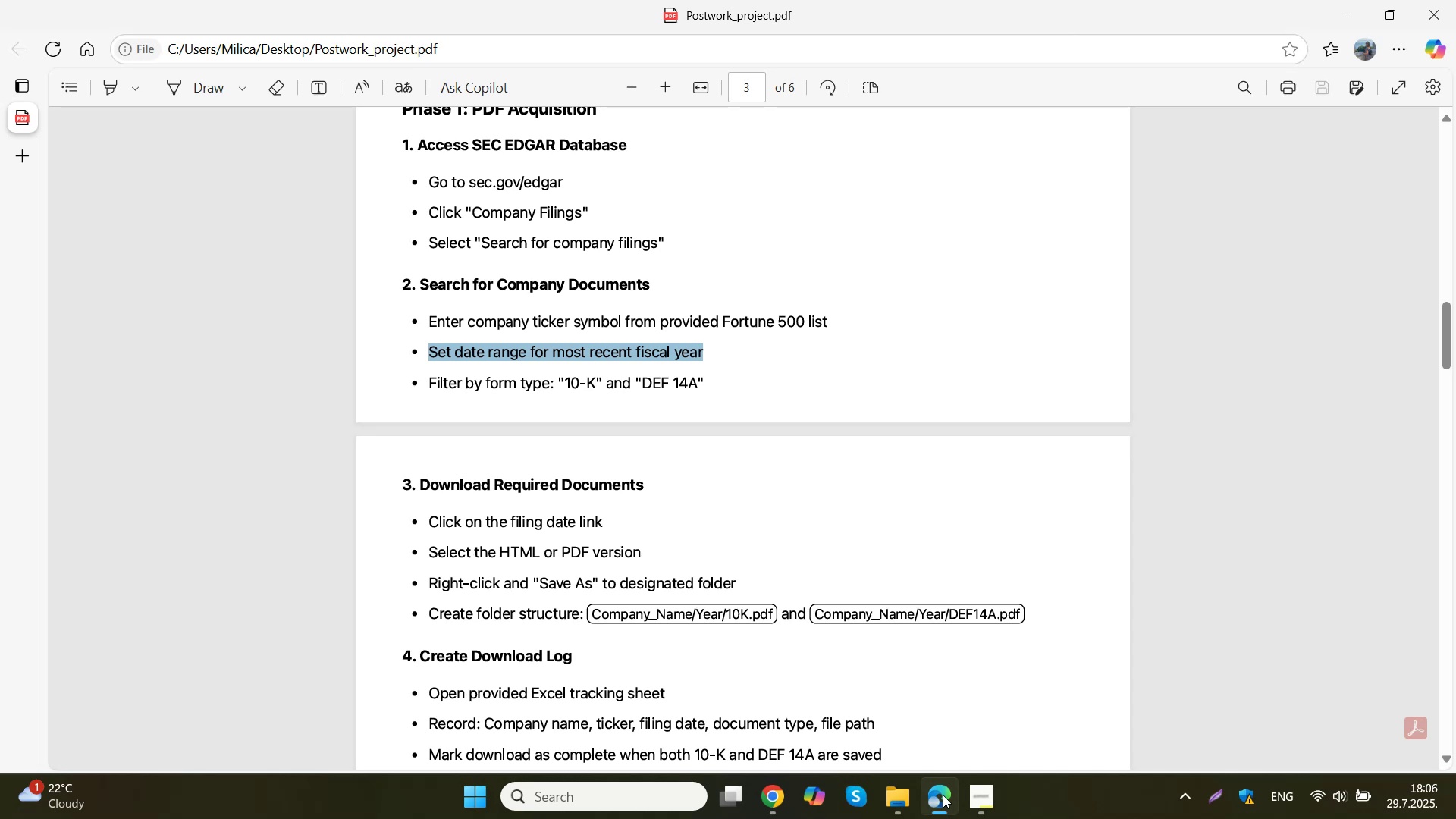 
left_click([943, 795])
 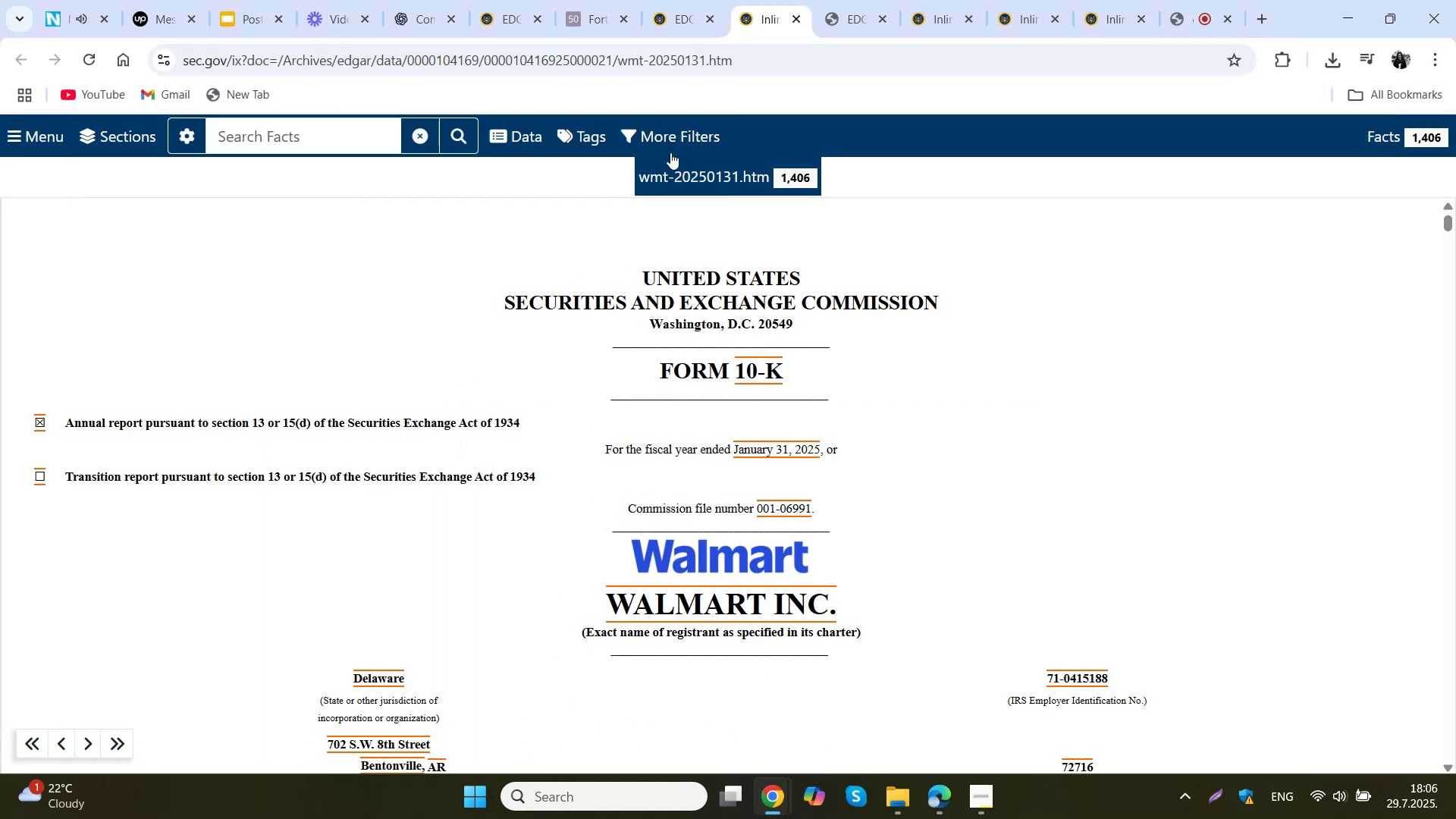 
left_click([664, 0])
 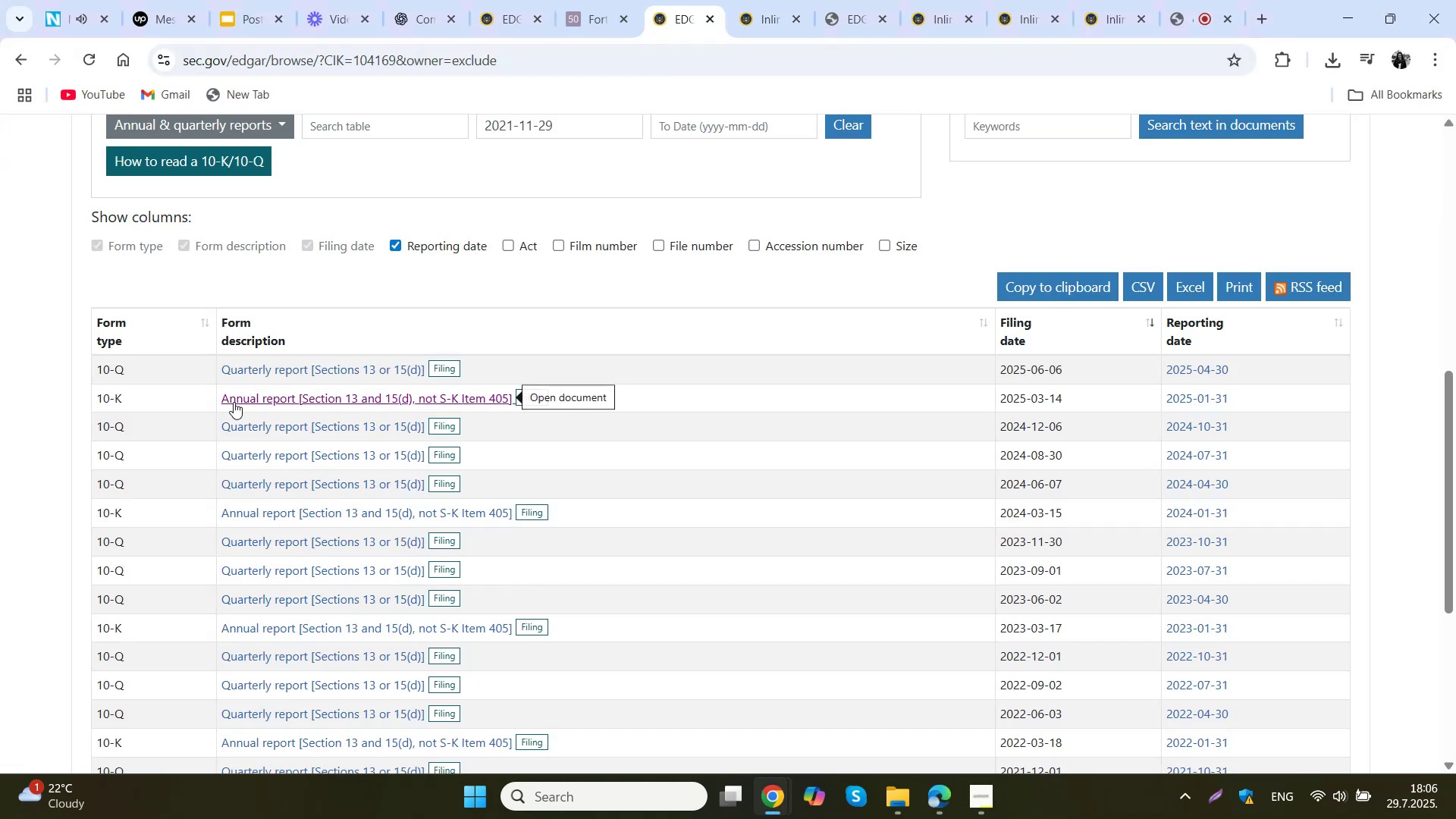 
left_click_drag(start_coordinate=[220, 400], to_coordinate=[513, 400])
 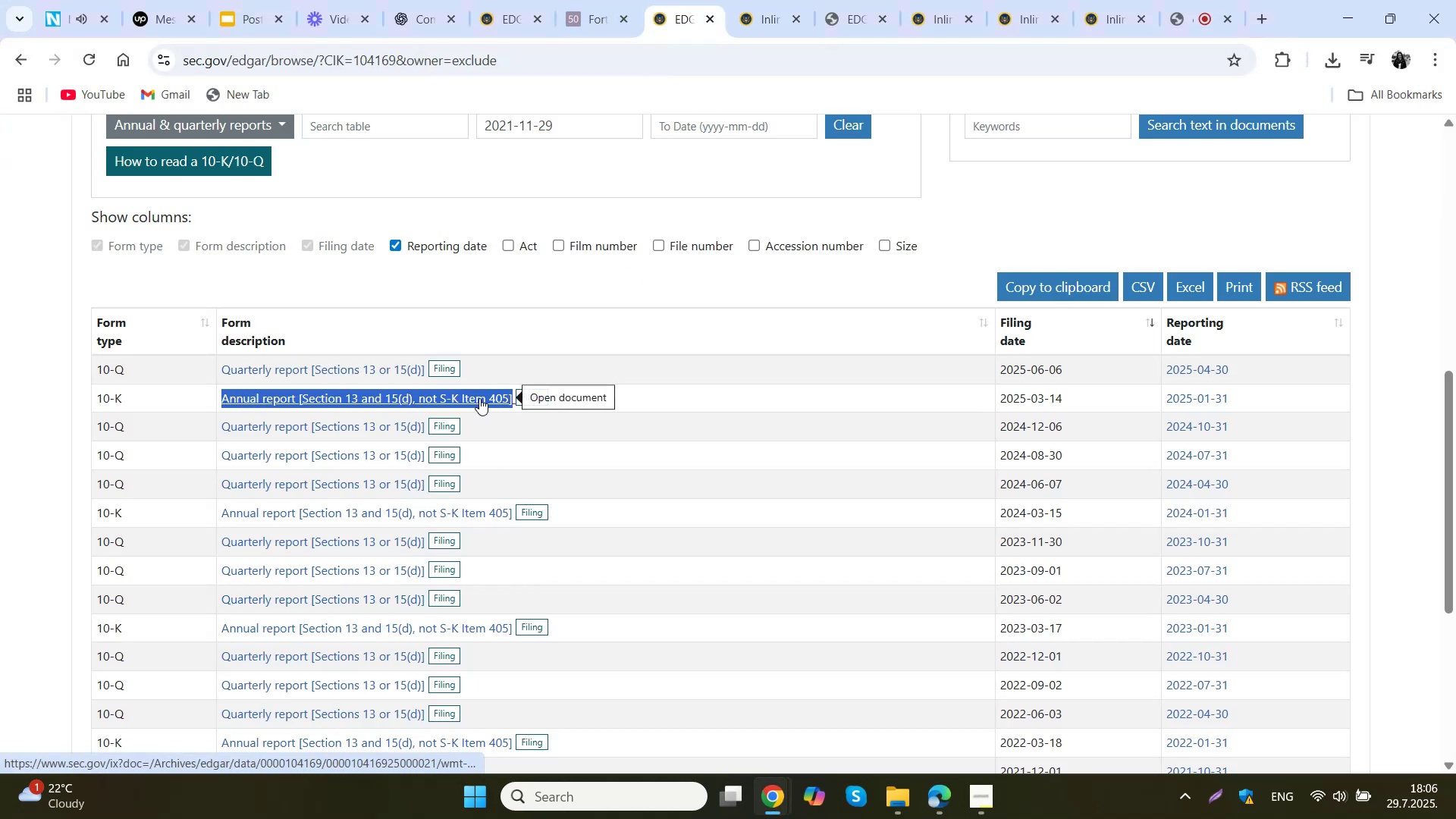 
right_click([479, 398])
 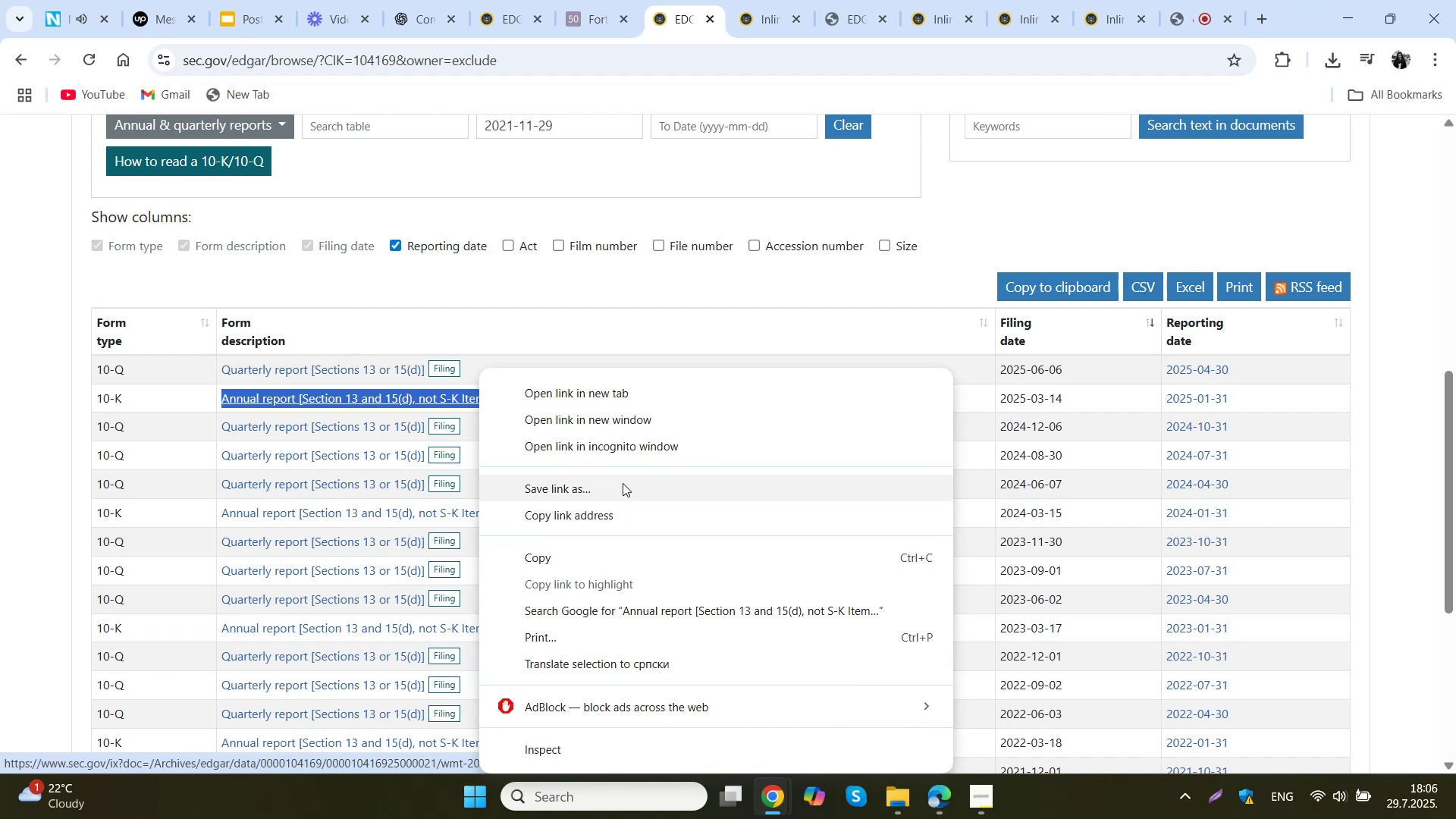 
left_click([623, 483])
 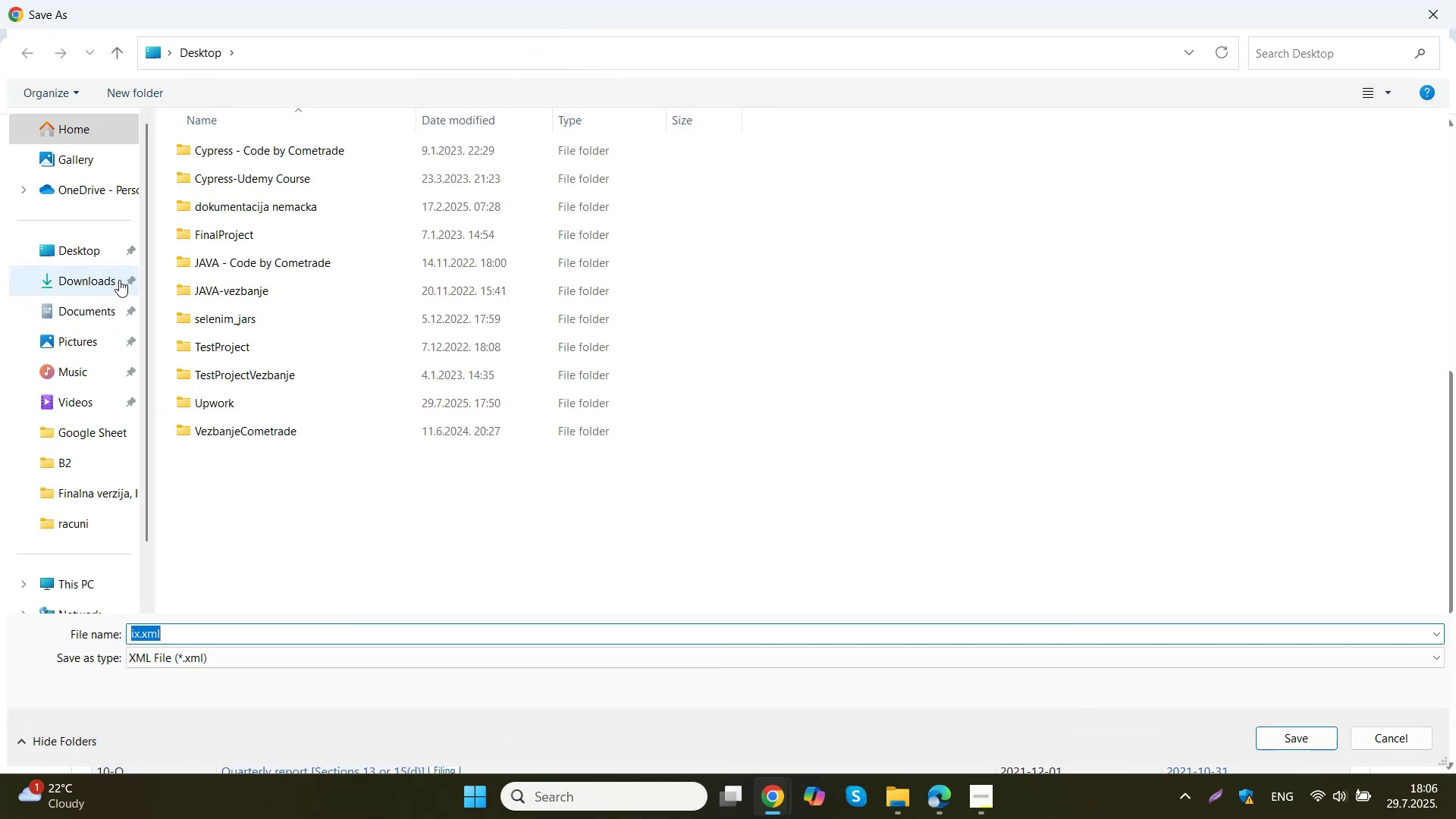 
left_click([87, 254])
 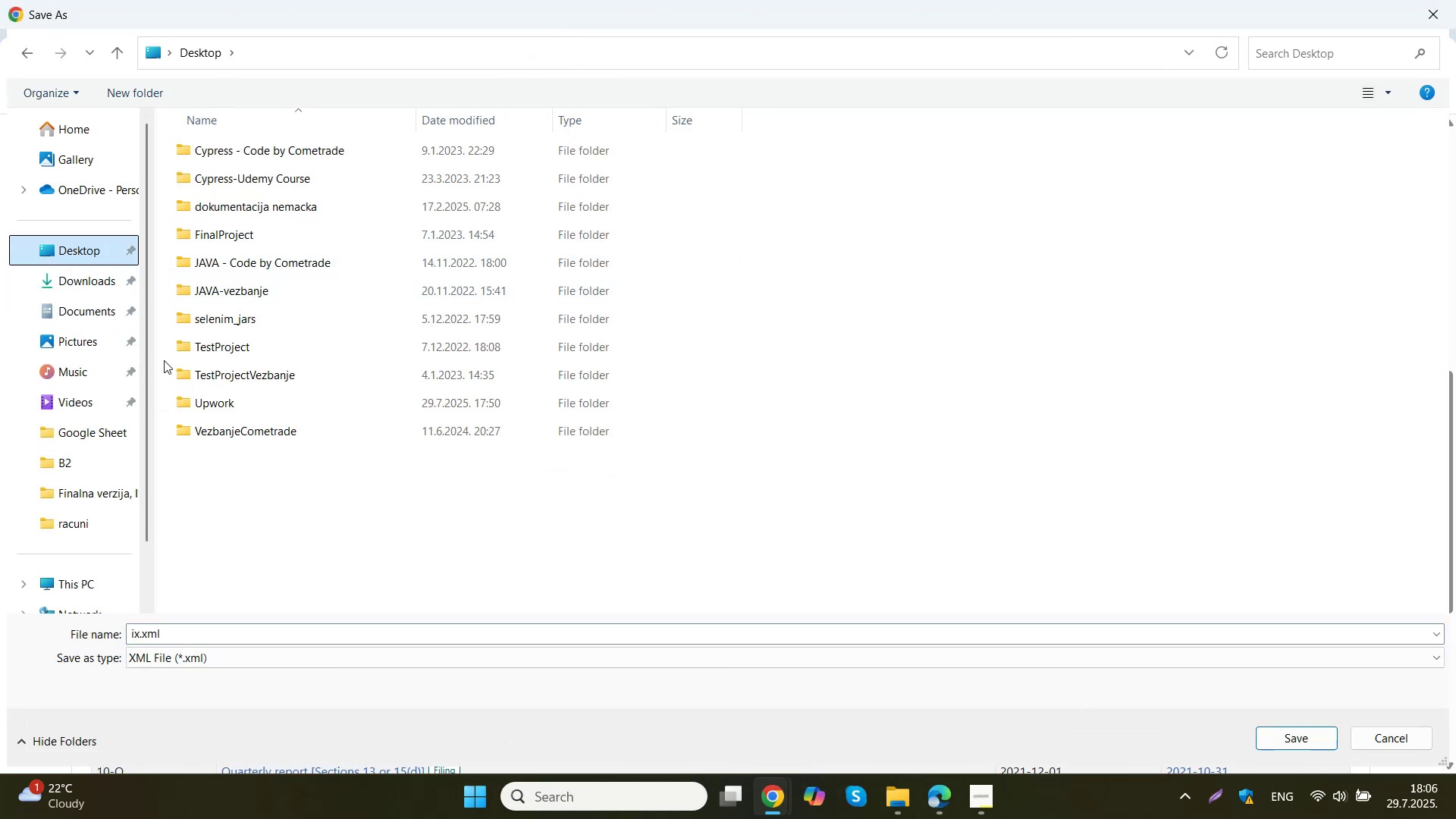 
double_click([231, 409])
 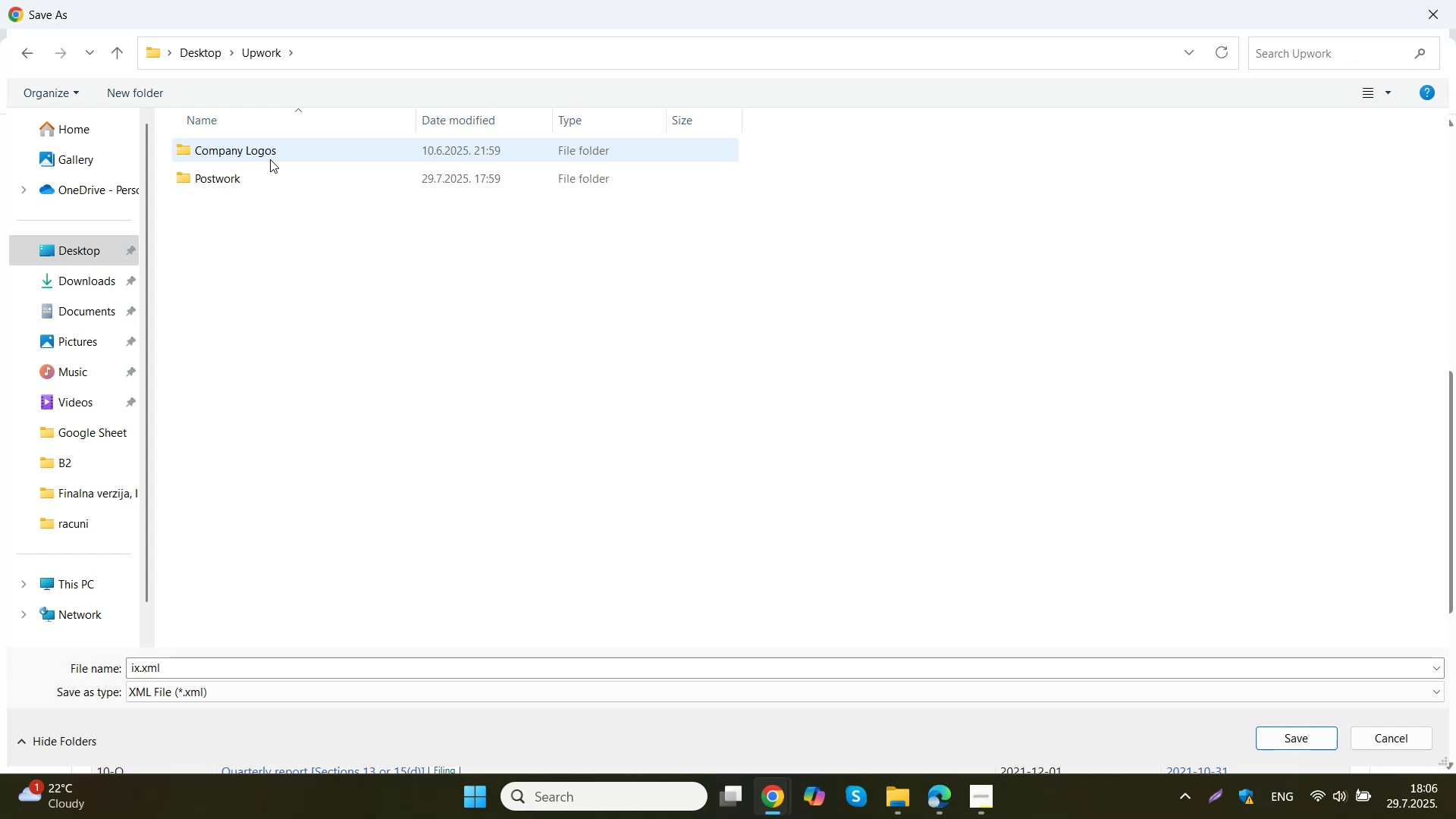 
double_click([265, 177])
 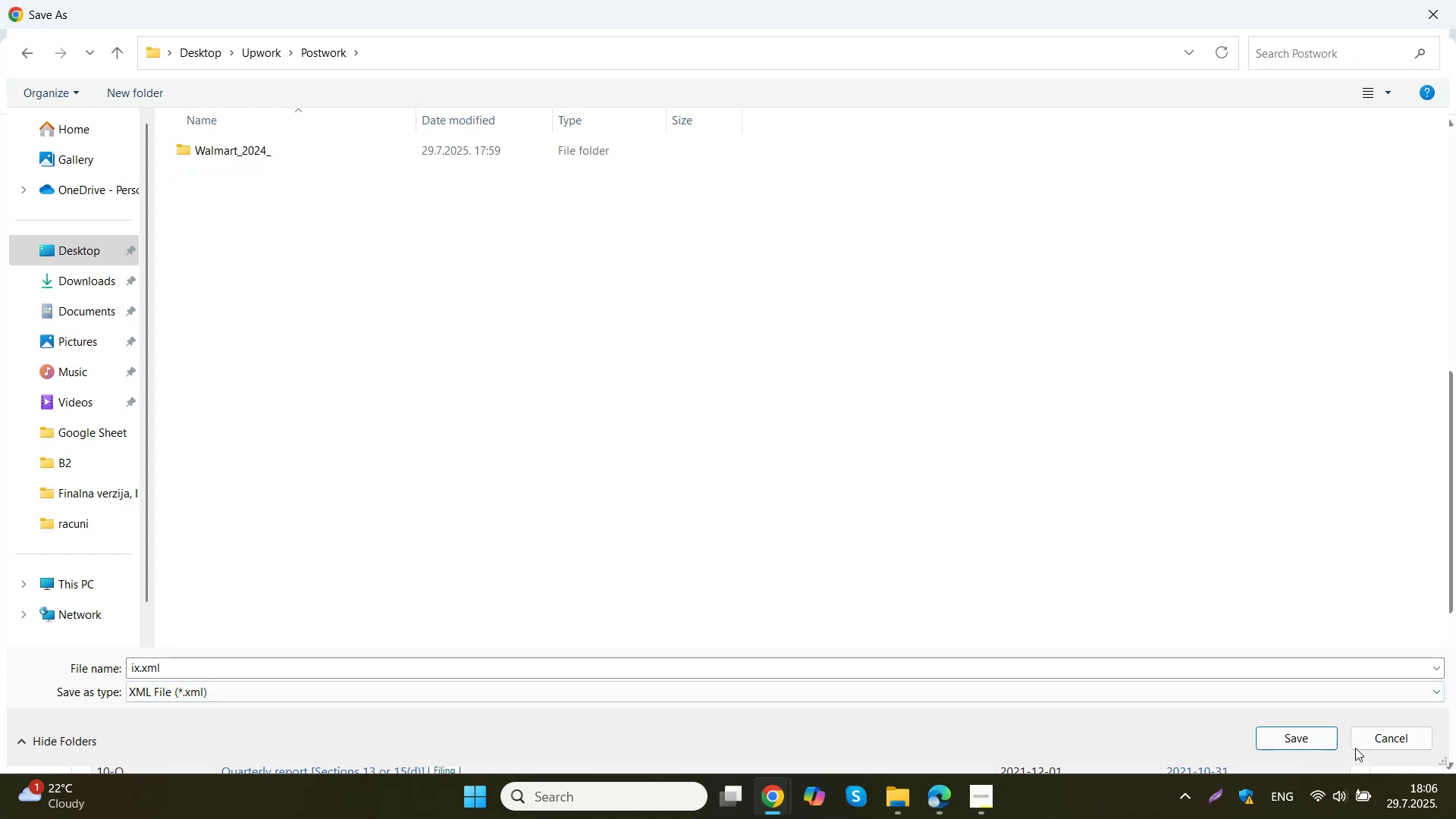 
left_click([1405, 695])
 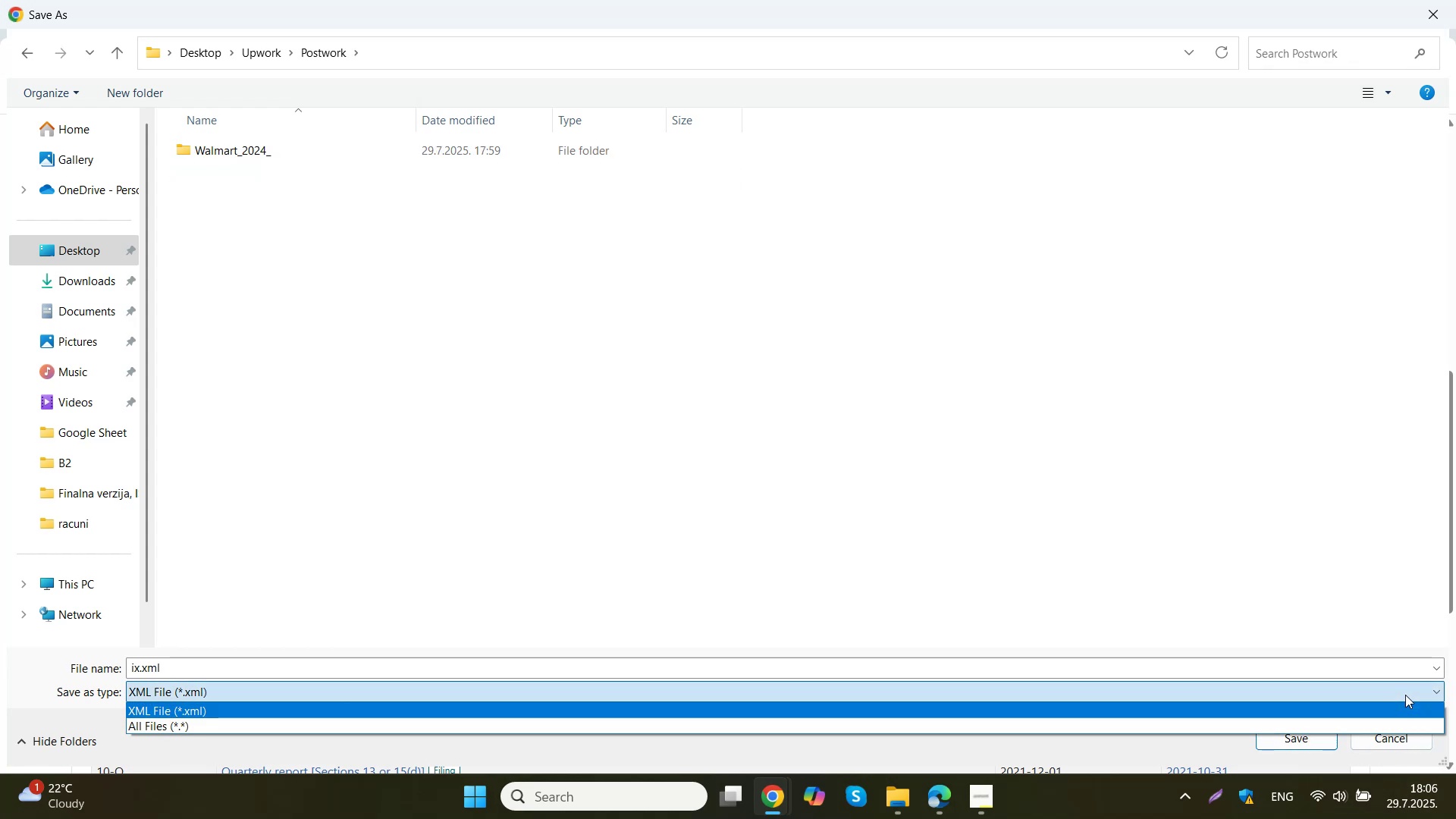 
left_click([1405, 695])
 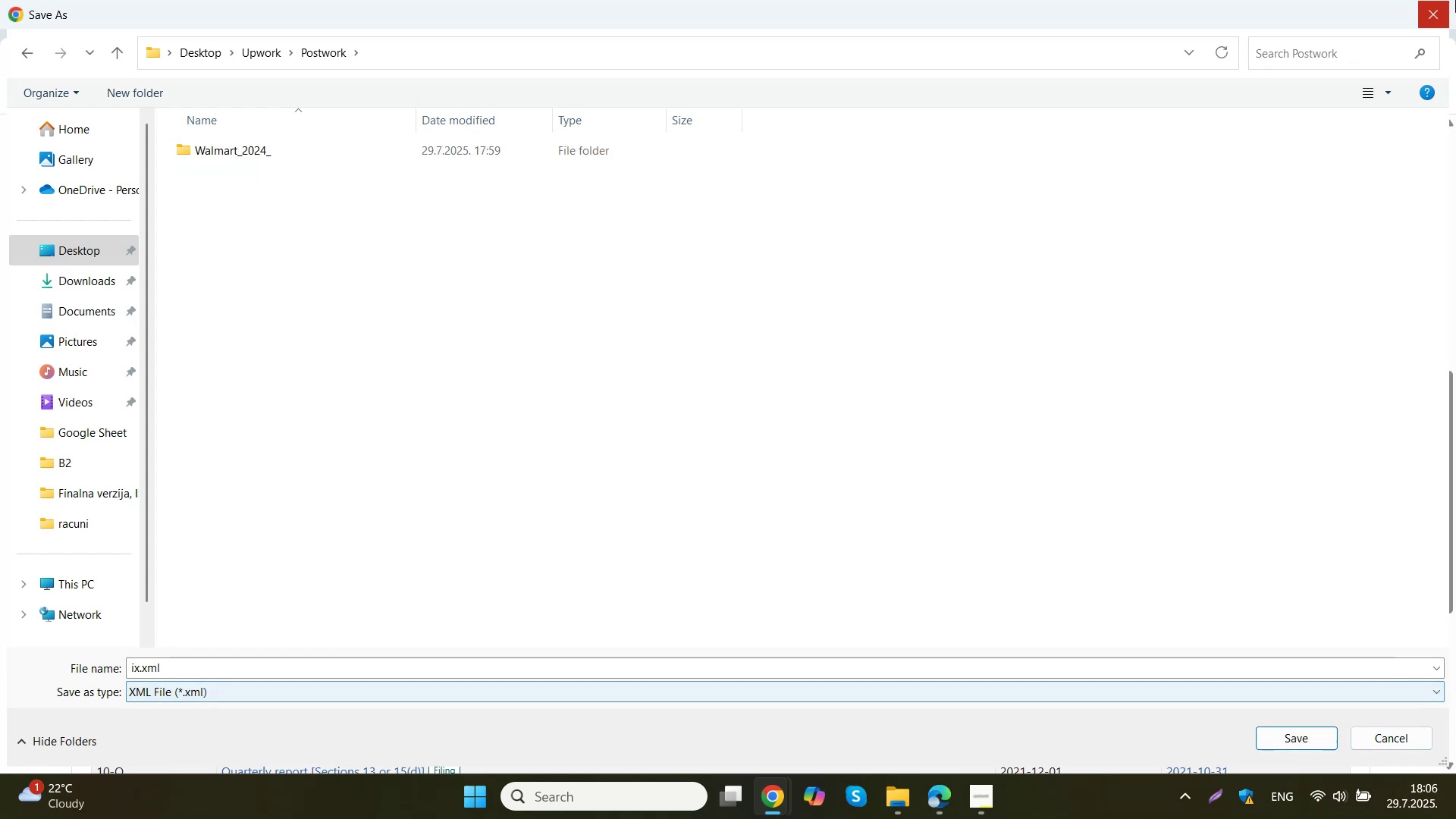 
left_click([1438, 13])
 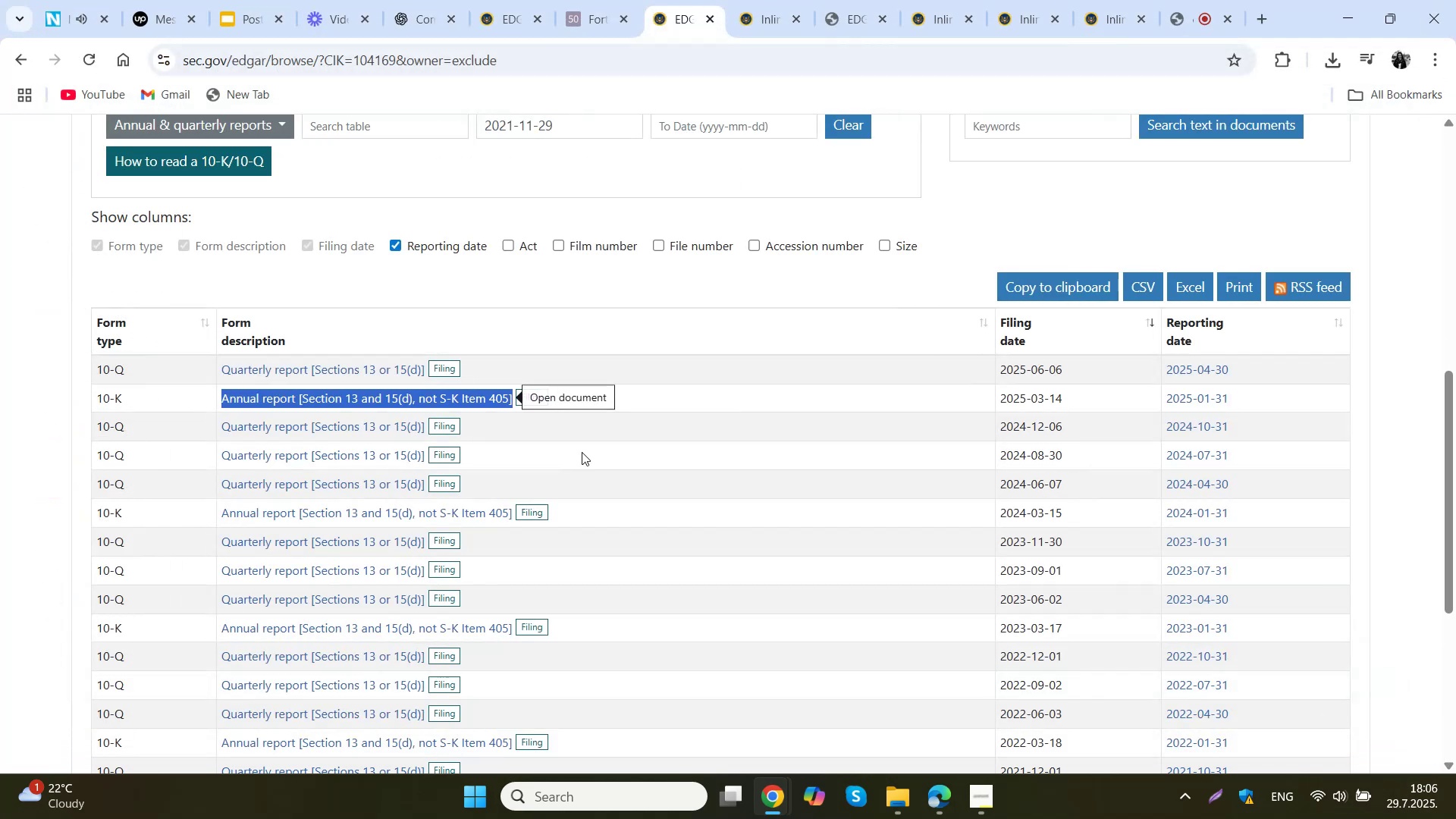 
scroll: coordinate [524, 429], scroll_direction: up, amount: 2.0
 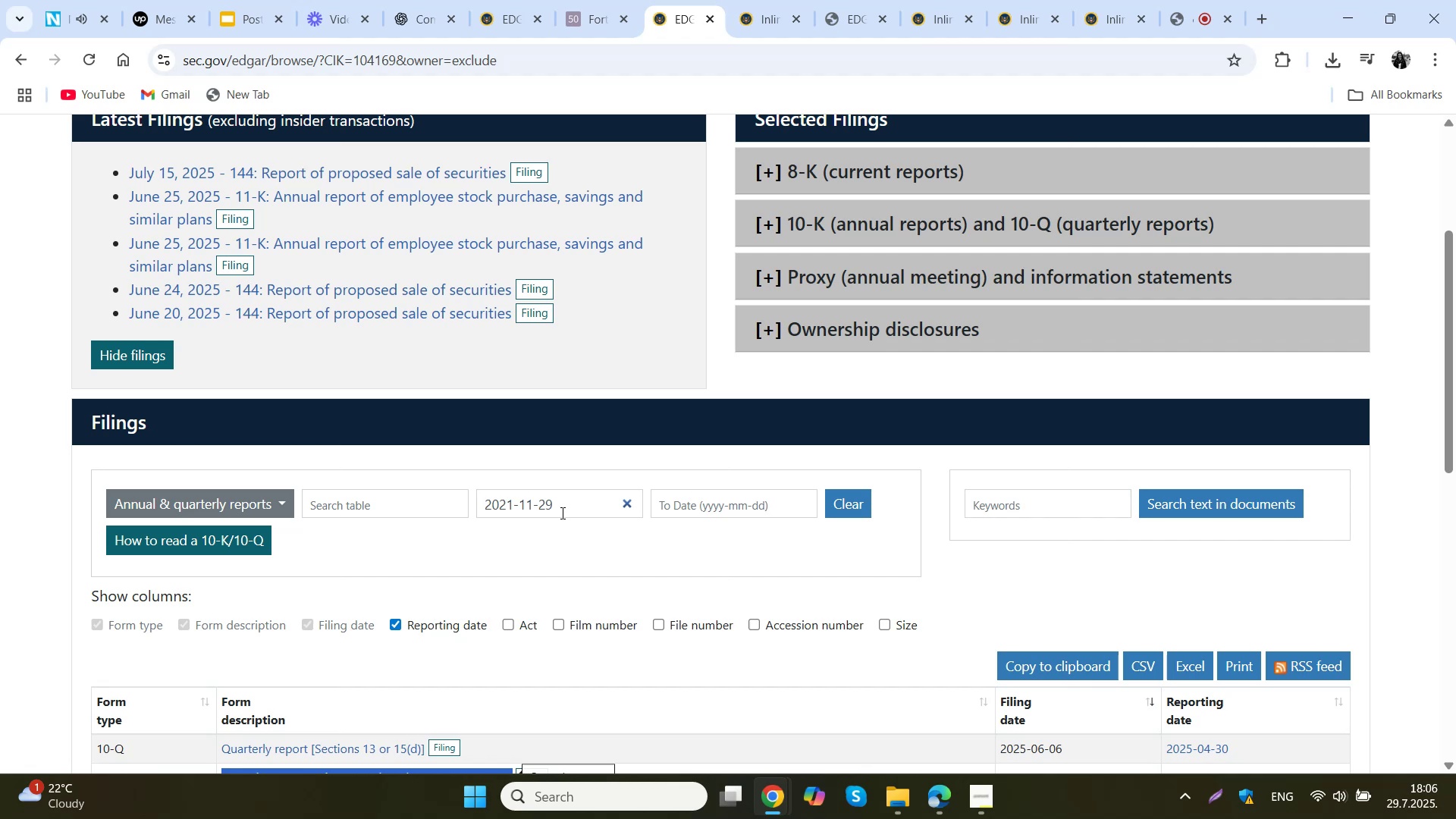 
scroll: coordinate [531, 507], scroll_direction: down, amount: 1.0
 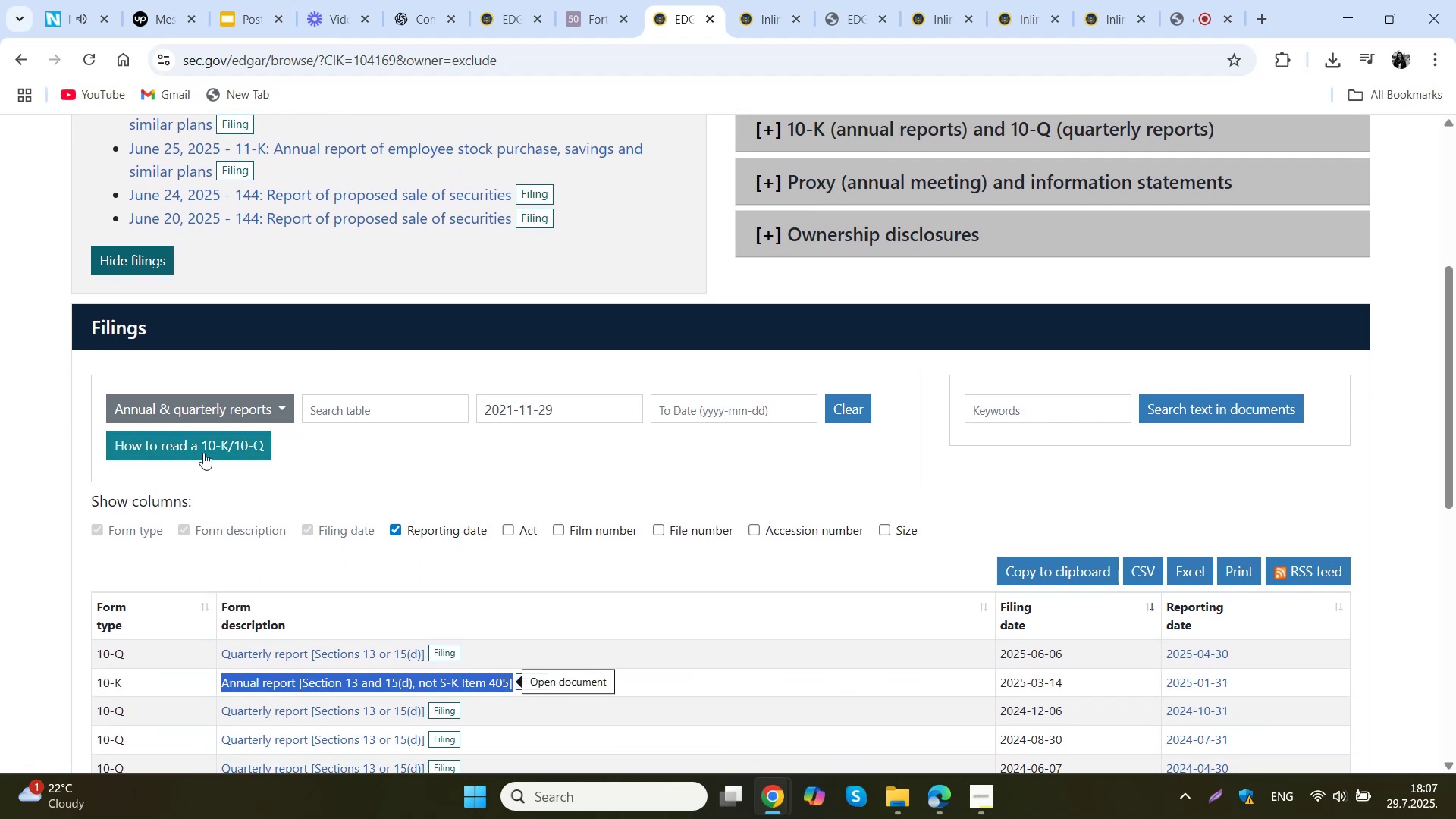 
left_click([231, 450])
 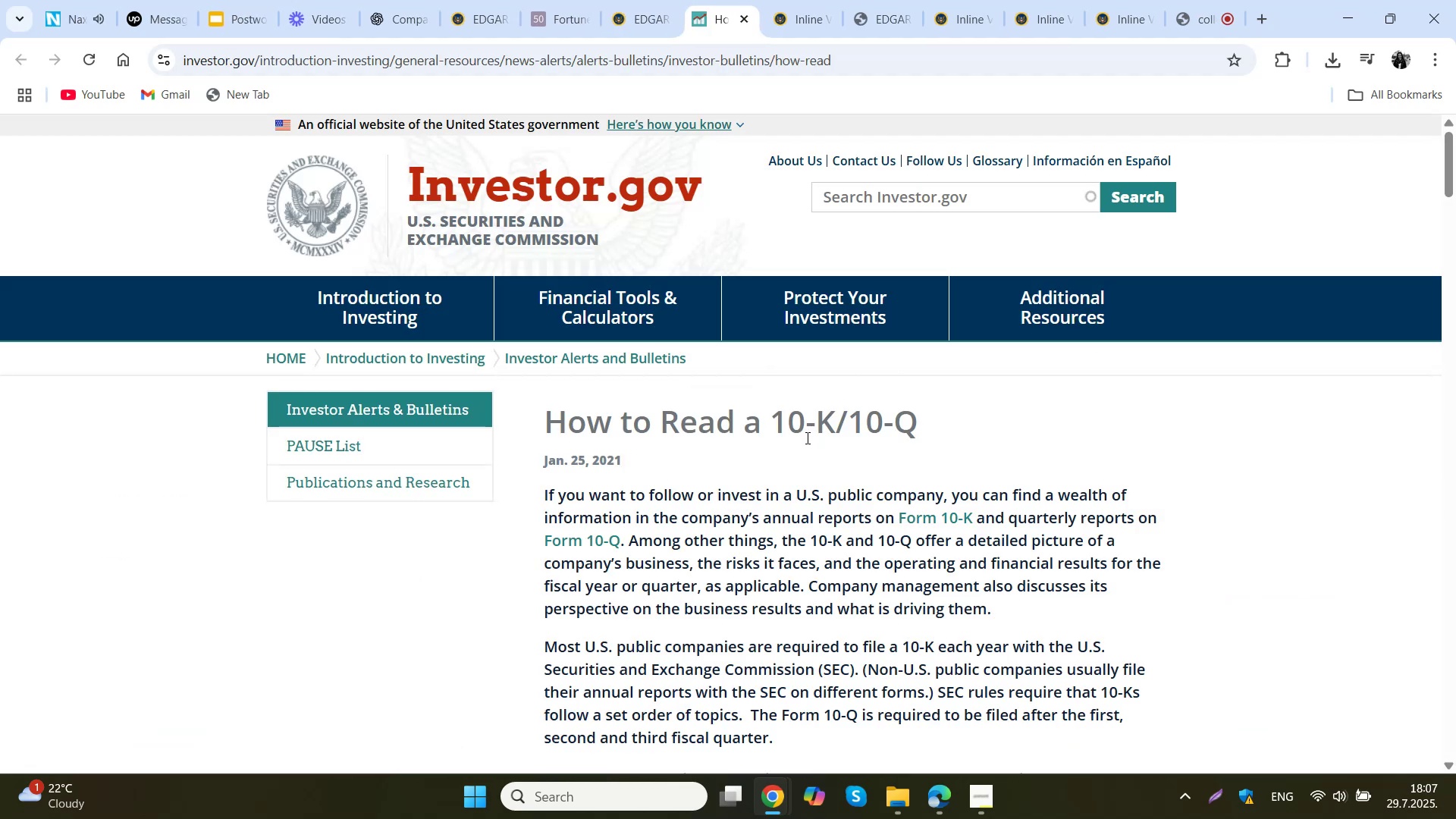 
wait(7.24)
 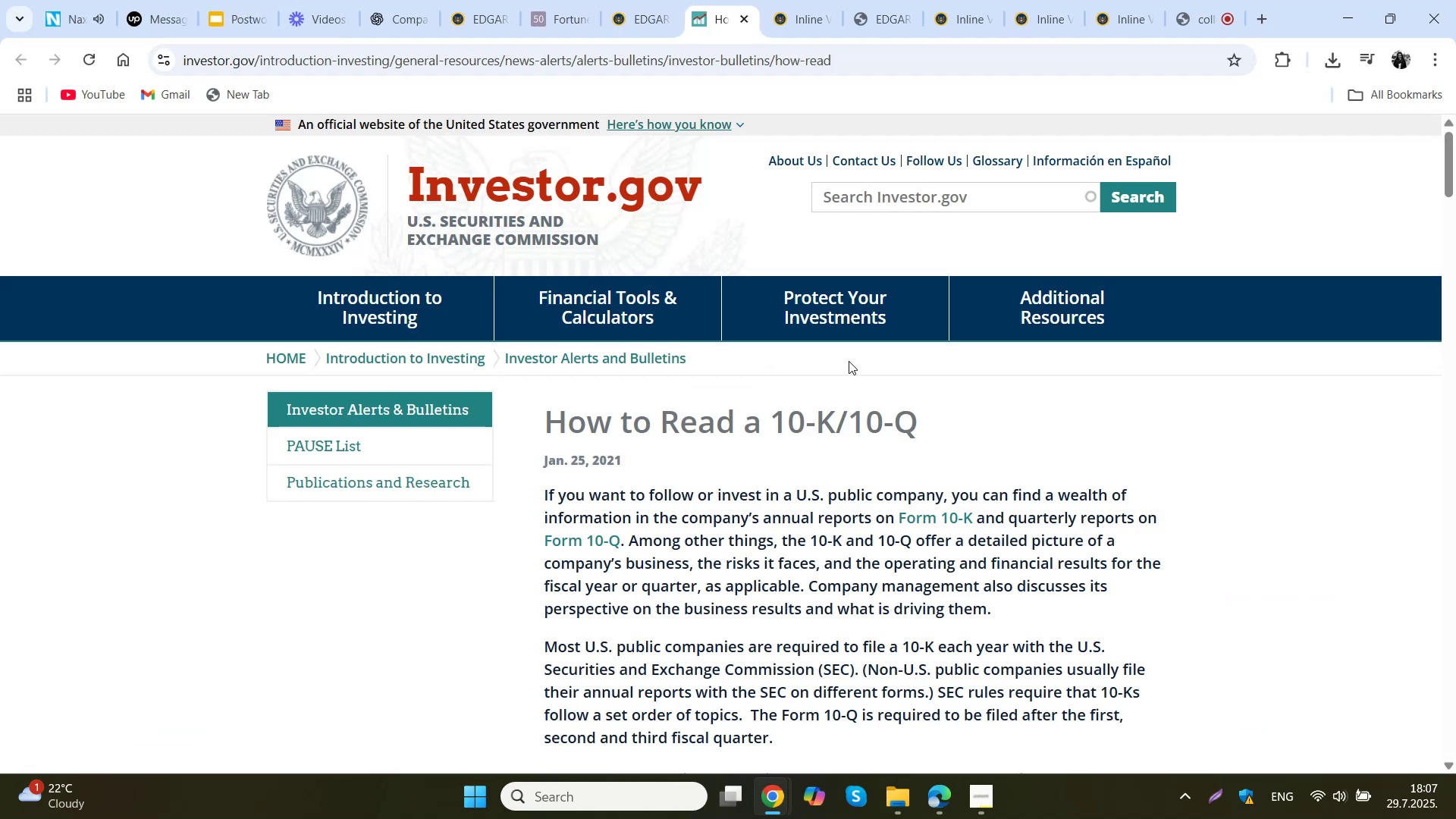 
scroll: coordinate [797, 425], scroll_direction: down, amount: 26.0
 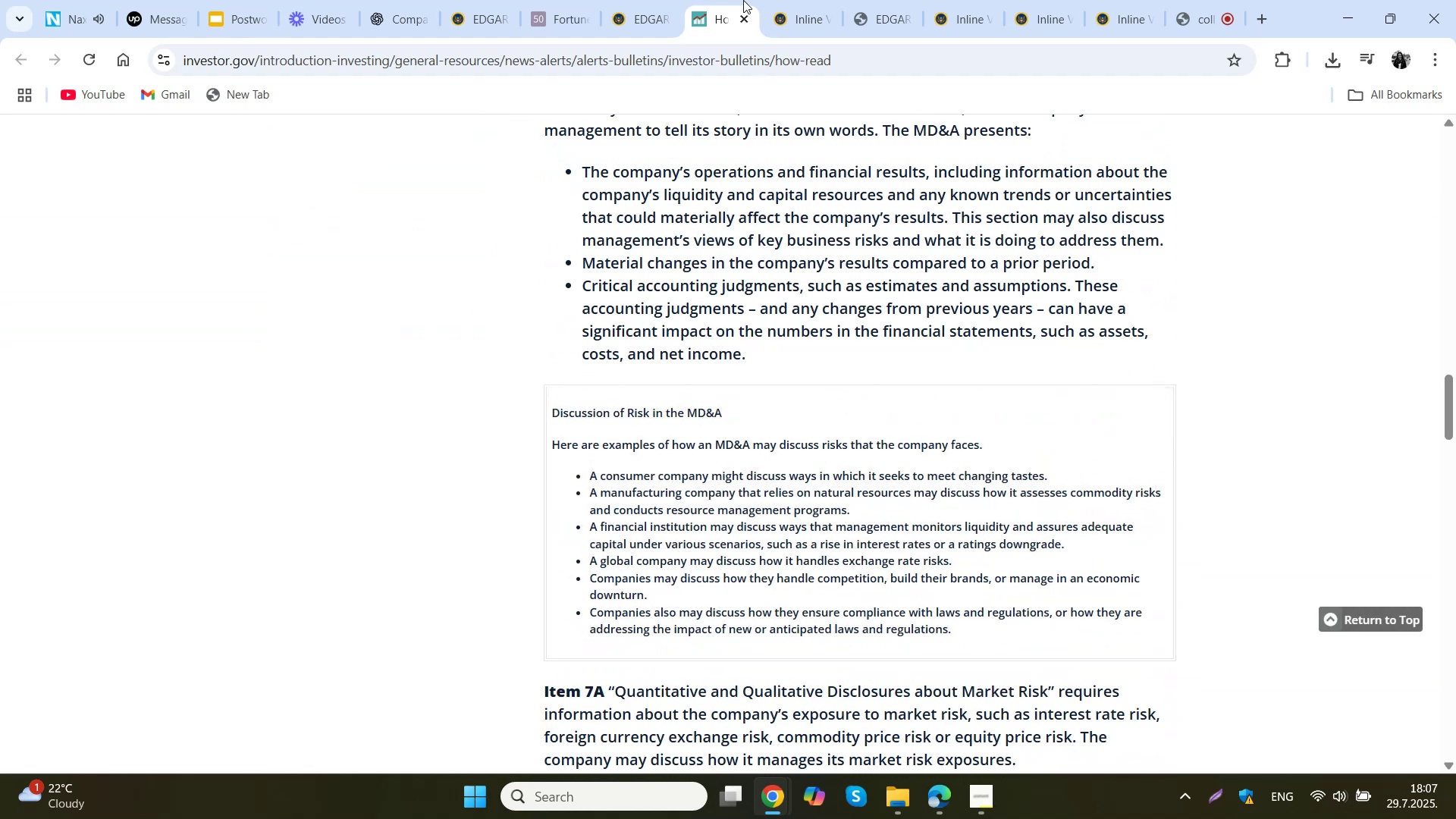 
left_click([789, 0])
 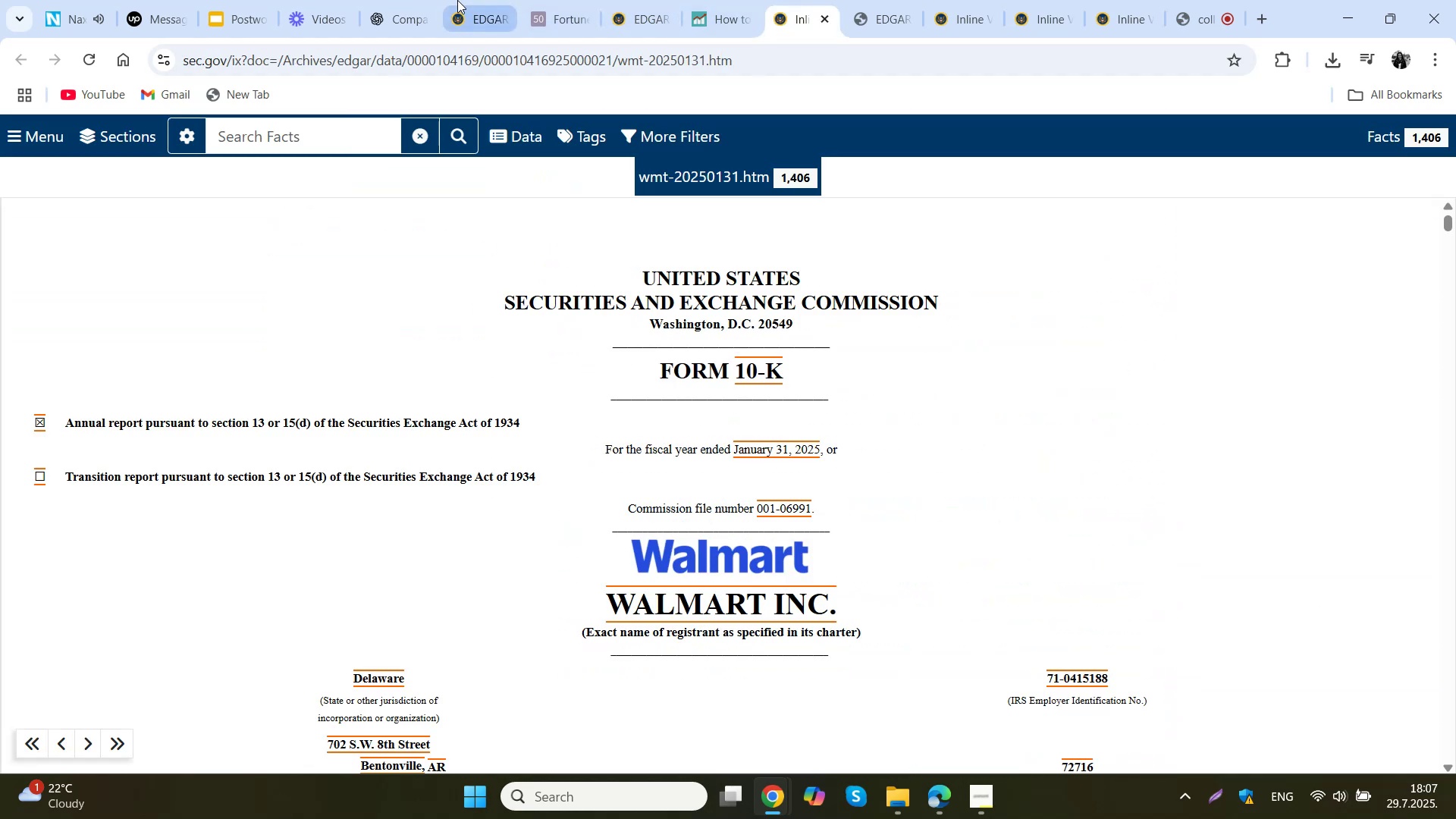 
left_click([403, 0])
 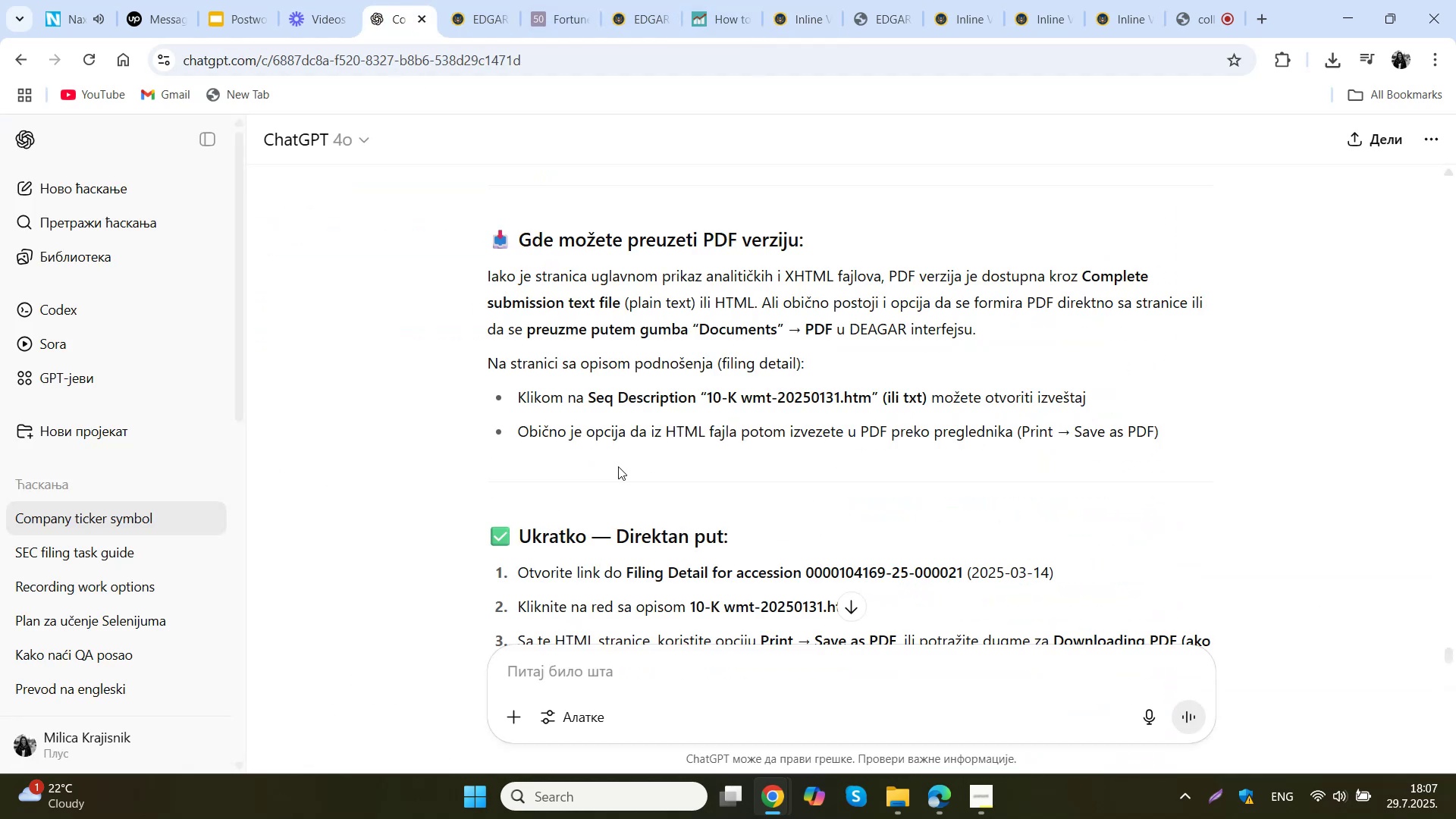 
scroll: coordinate [618, 466], scroll_direction: down, amount: 1.0
 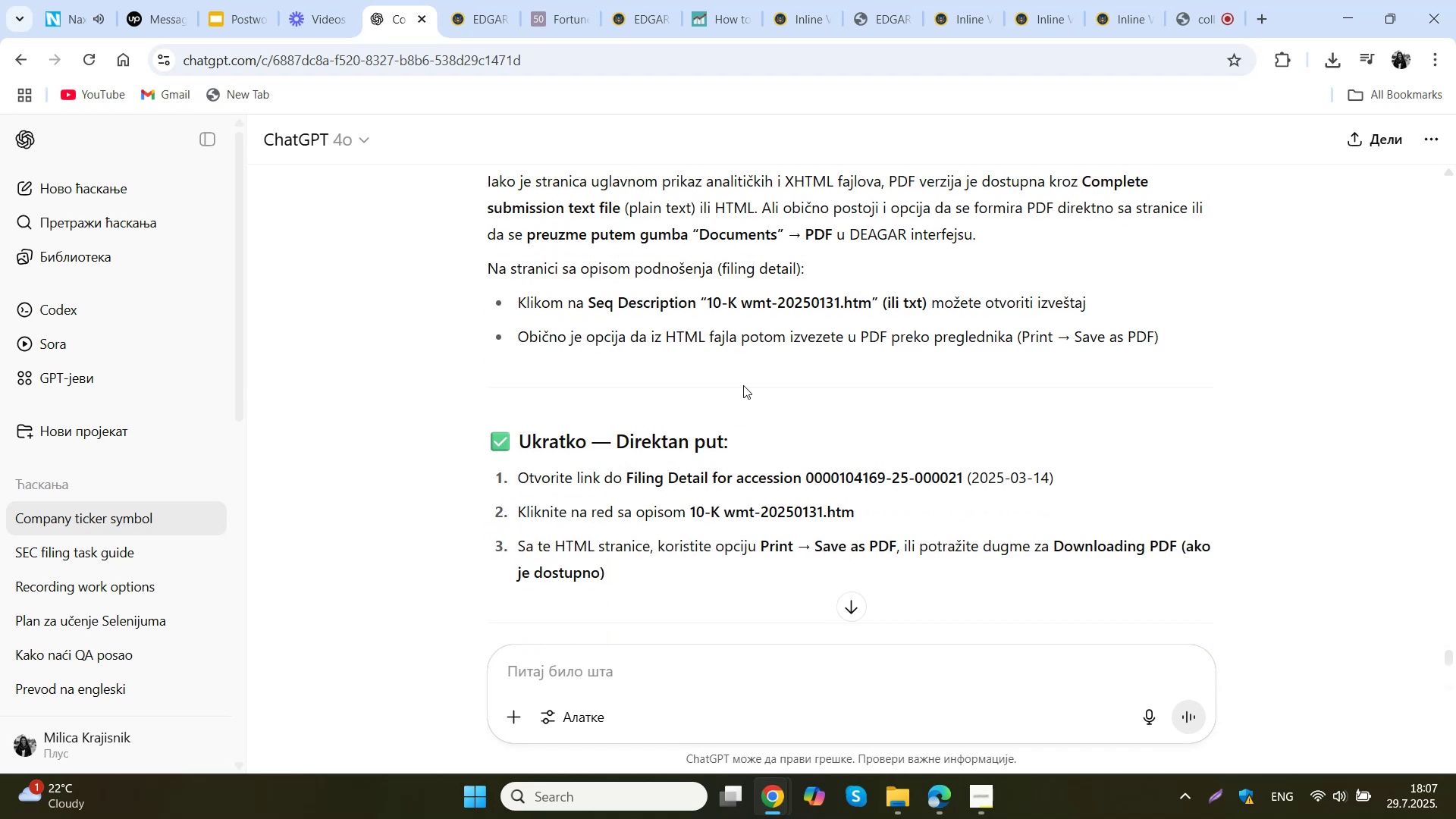 
wait(6.43)
 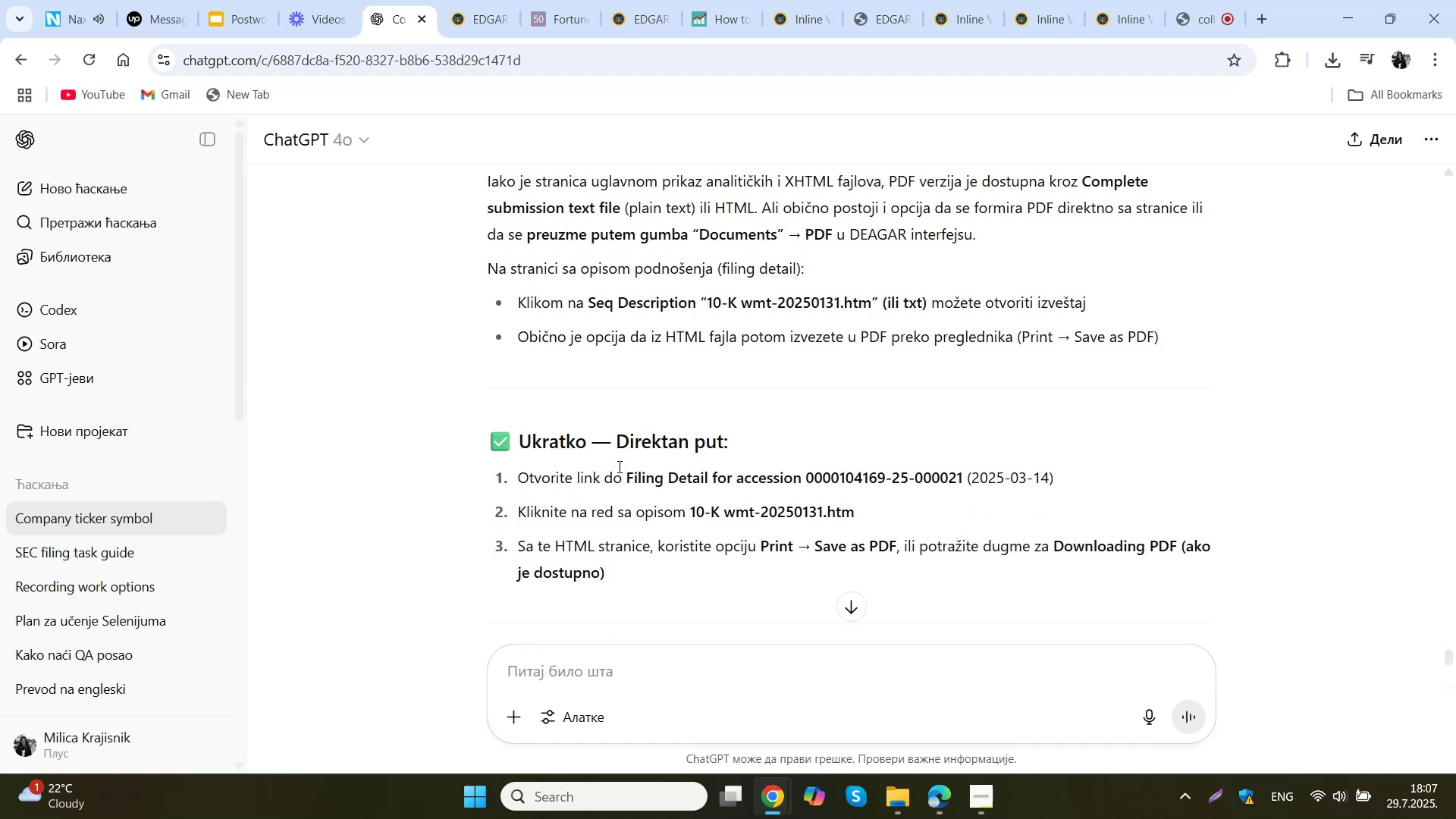 
left_click([886, 0])
 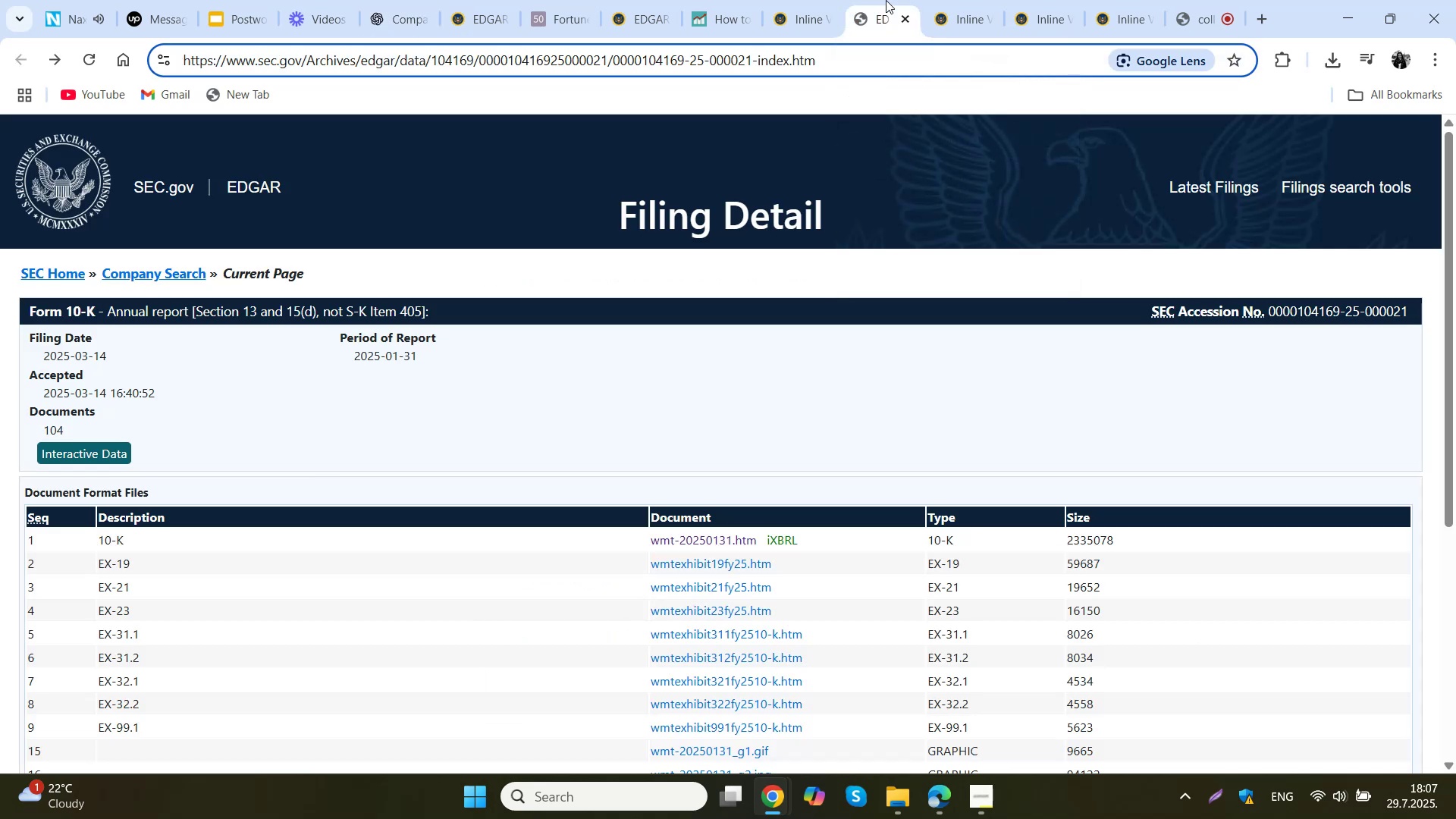 
left_click([946, 0])
 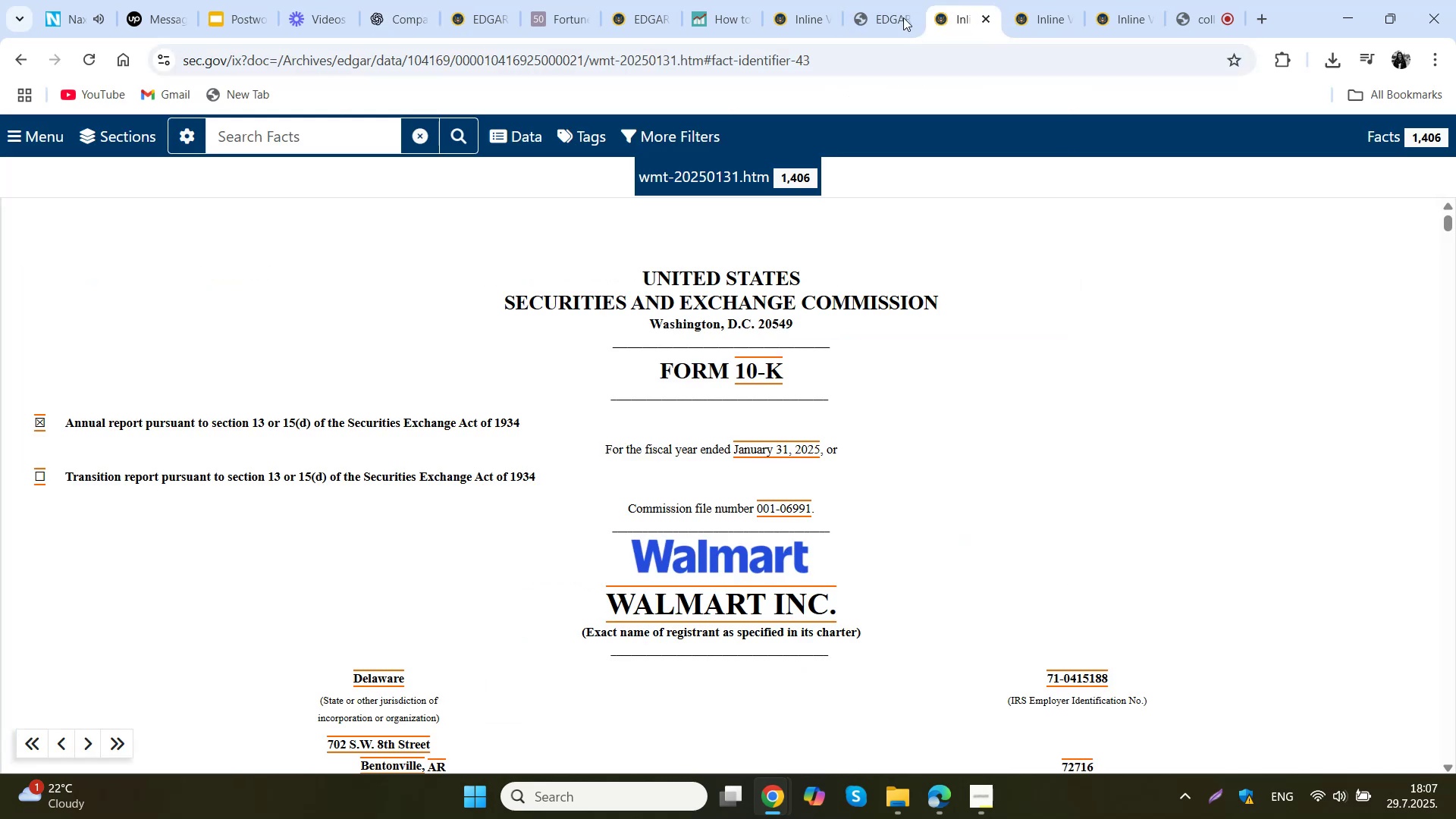 
left_click([406, 5])
 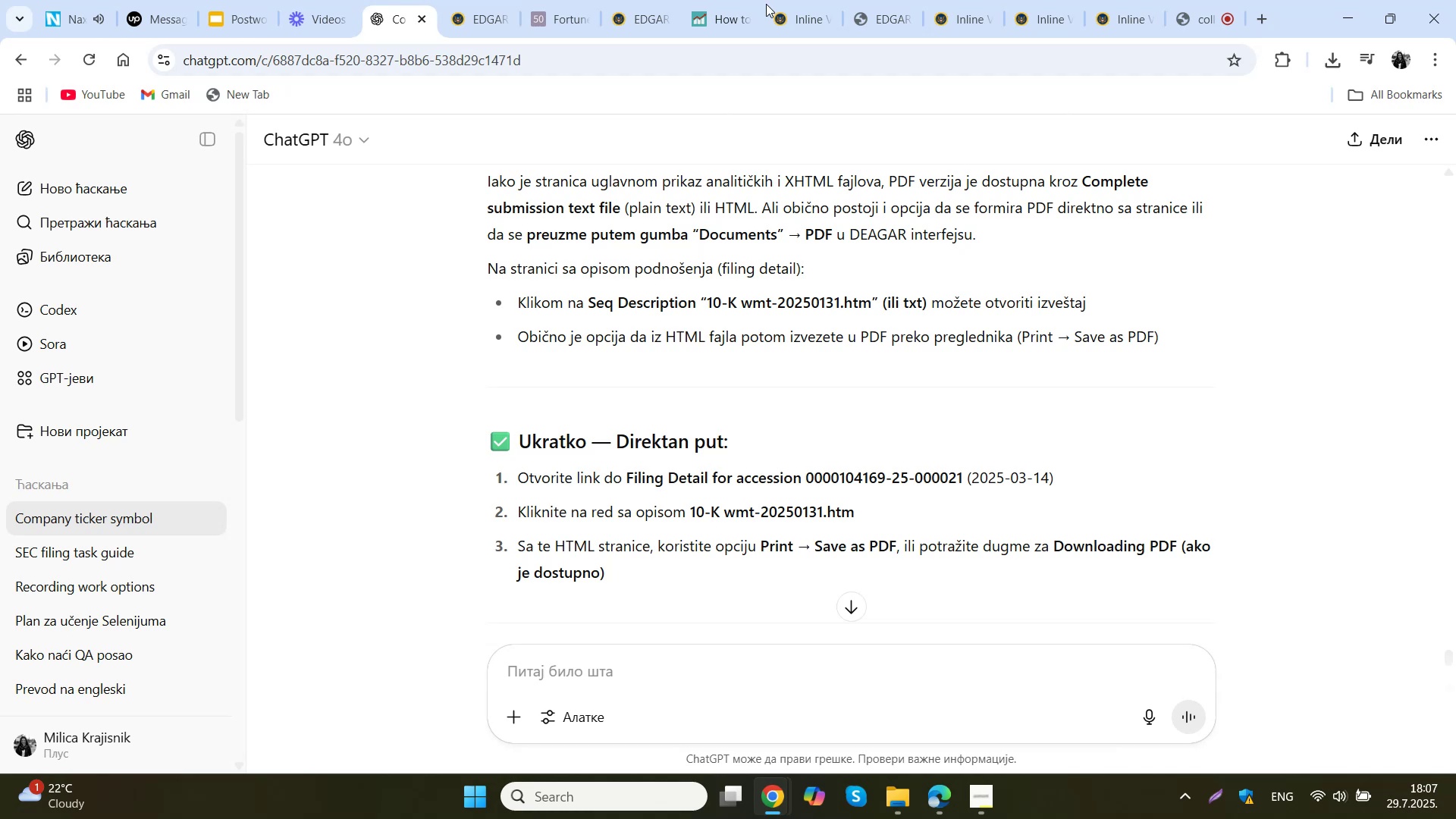 
left_click([975, 0])
 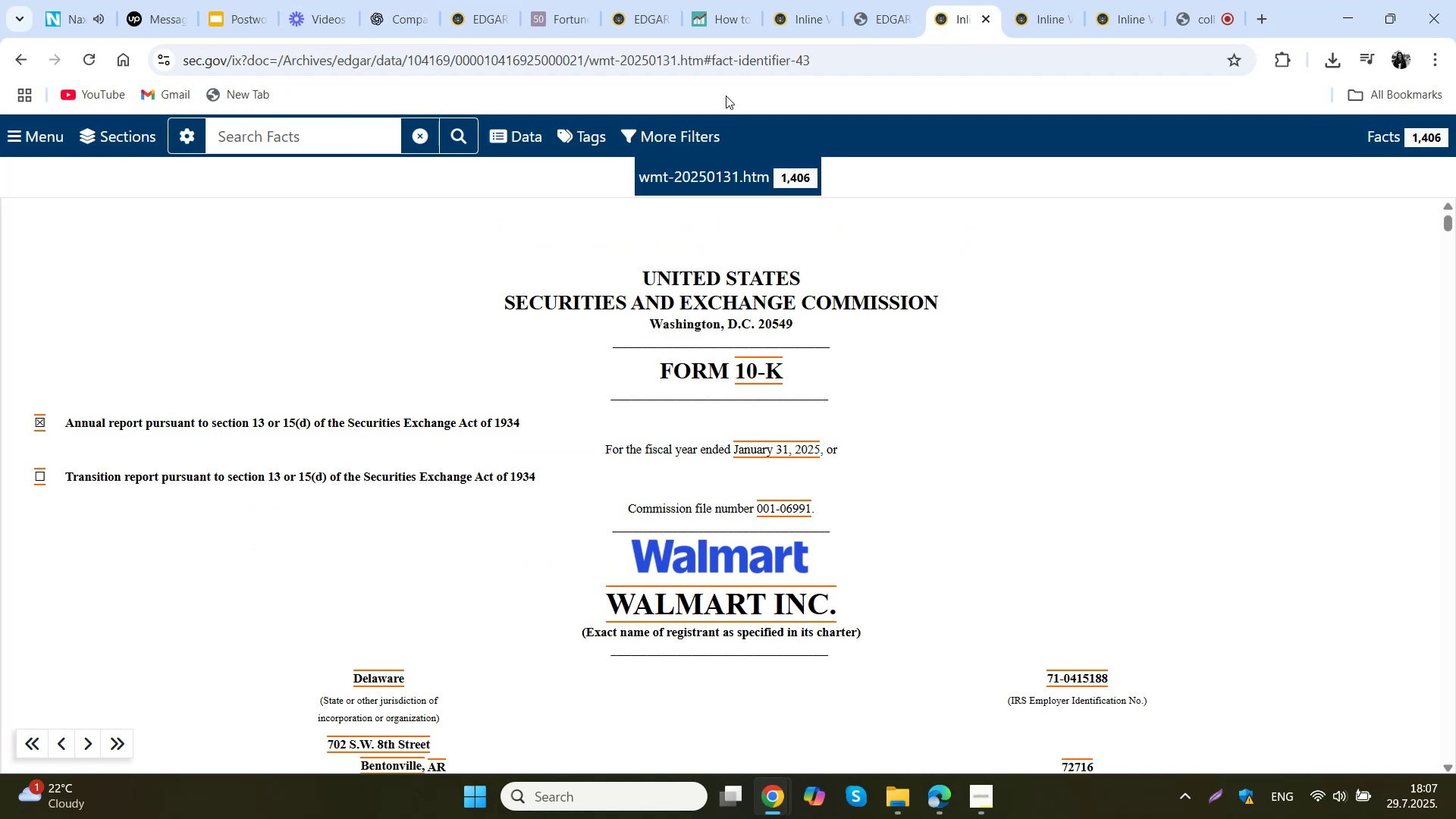 
scroll: coordinate [540, 203], scroll_direction: up, amount: 4.0
 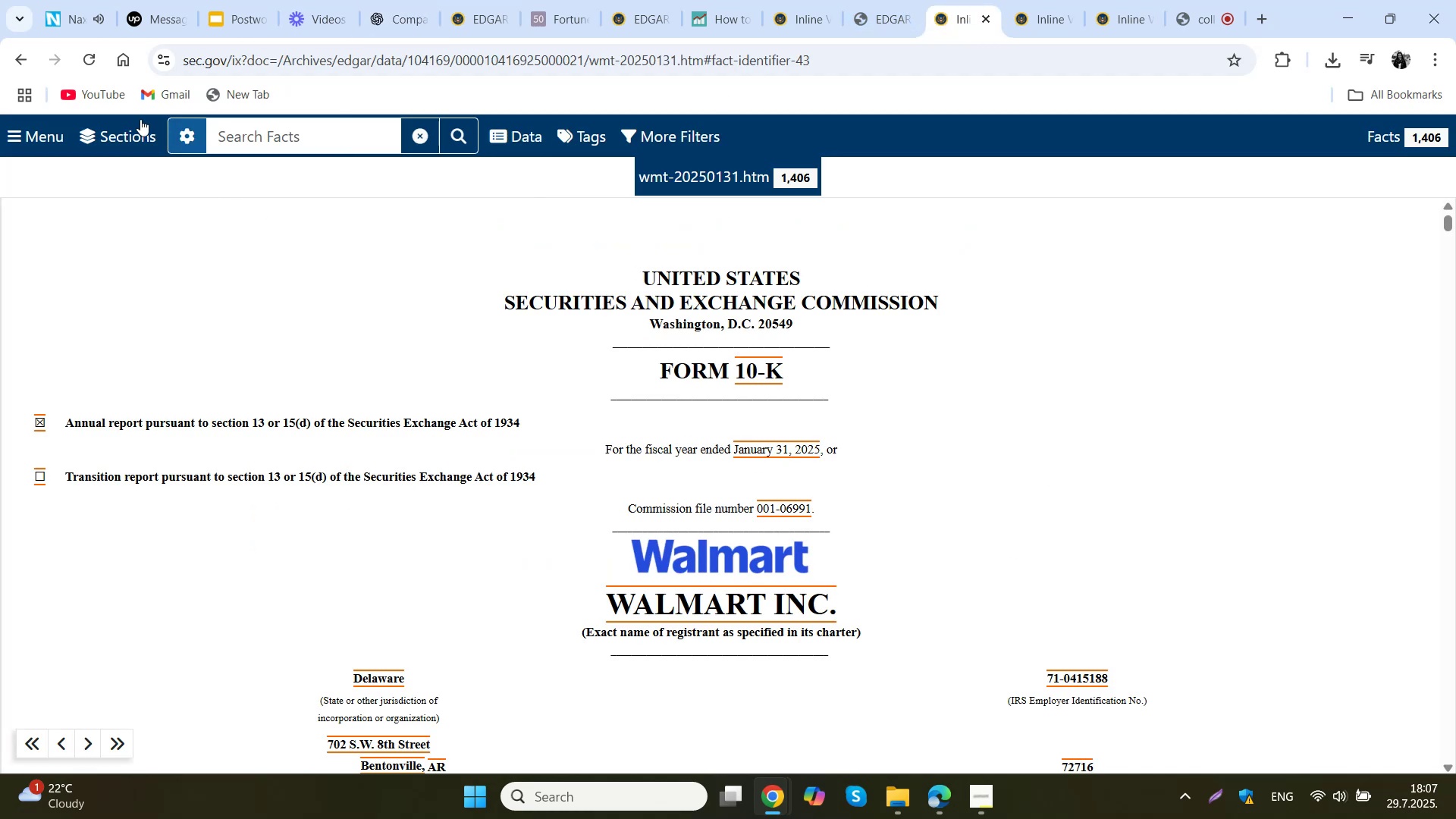 
left_click([11, 133])
 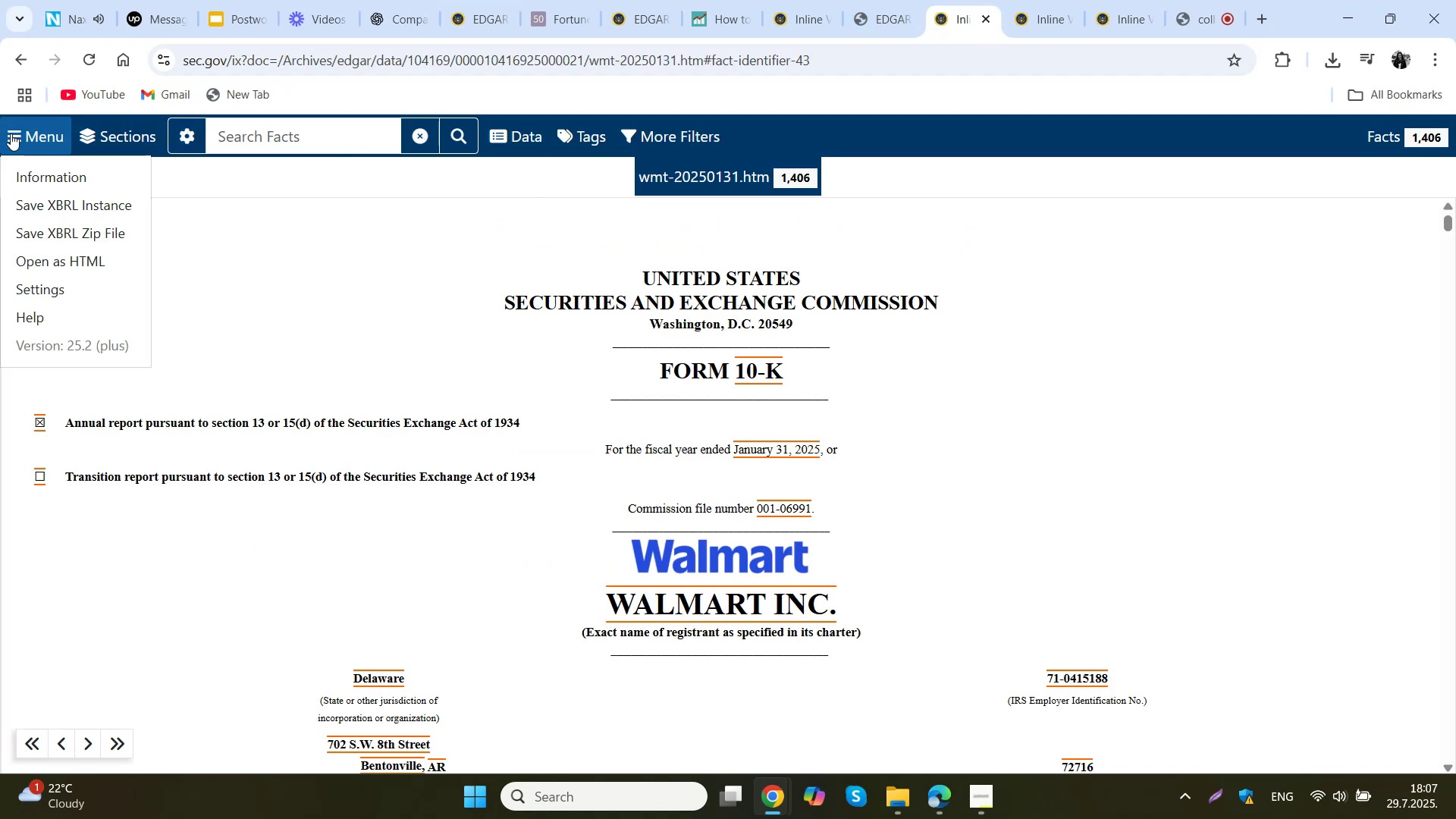 
left_click([385, 287])
 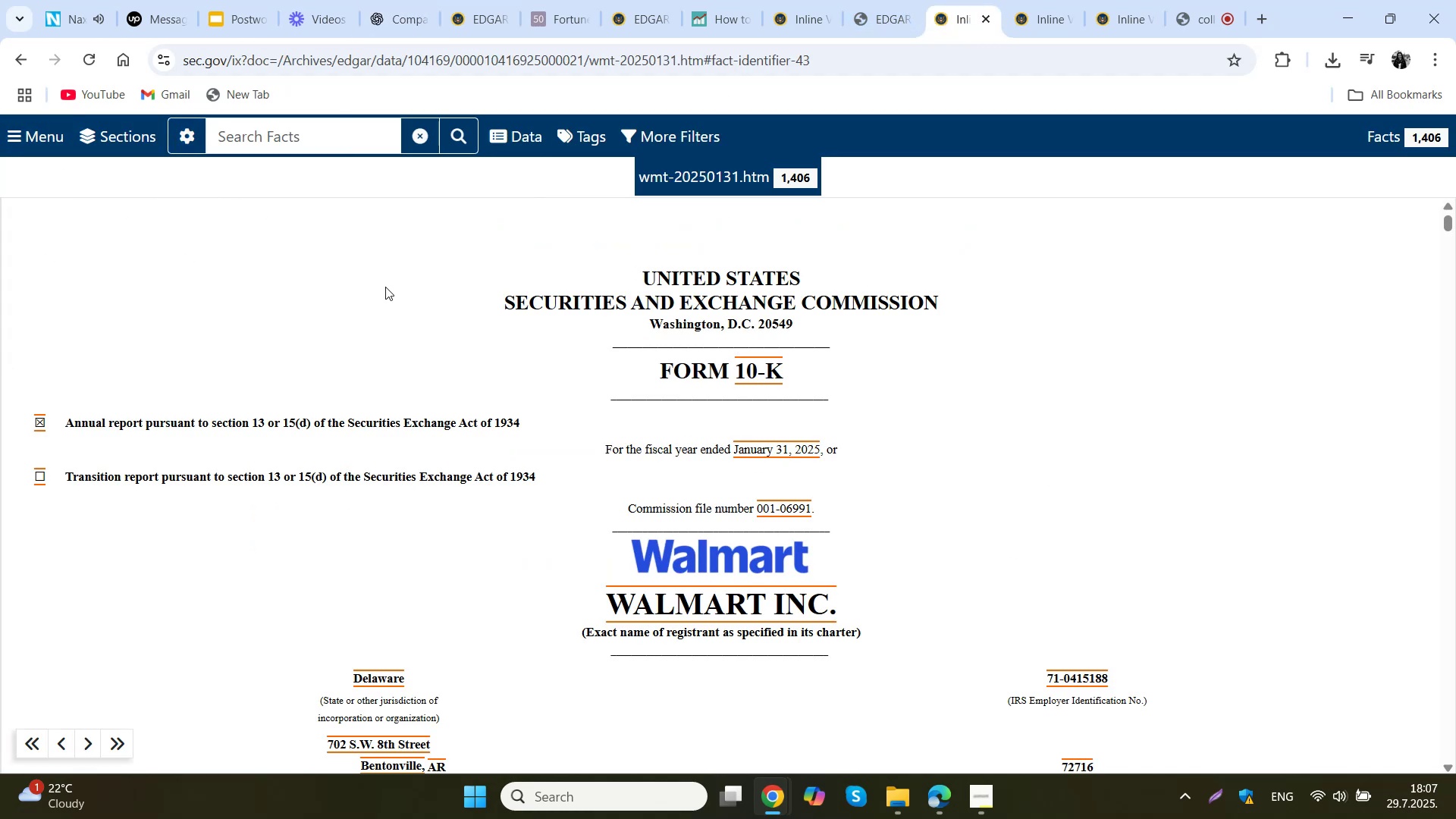 
key(Control+P)
 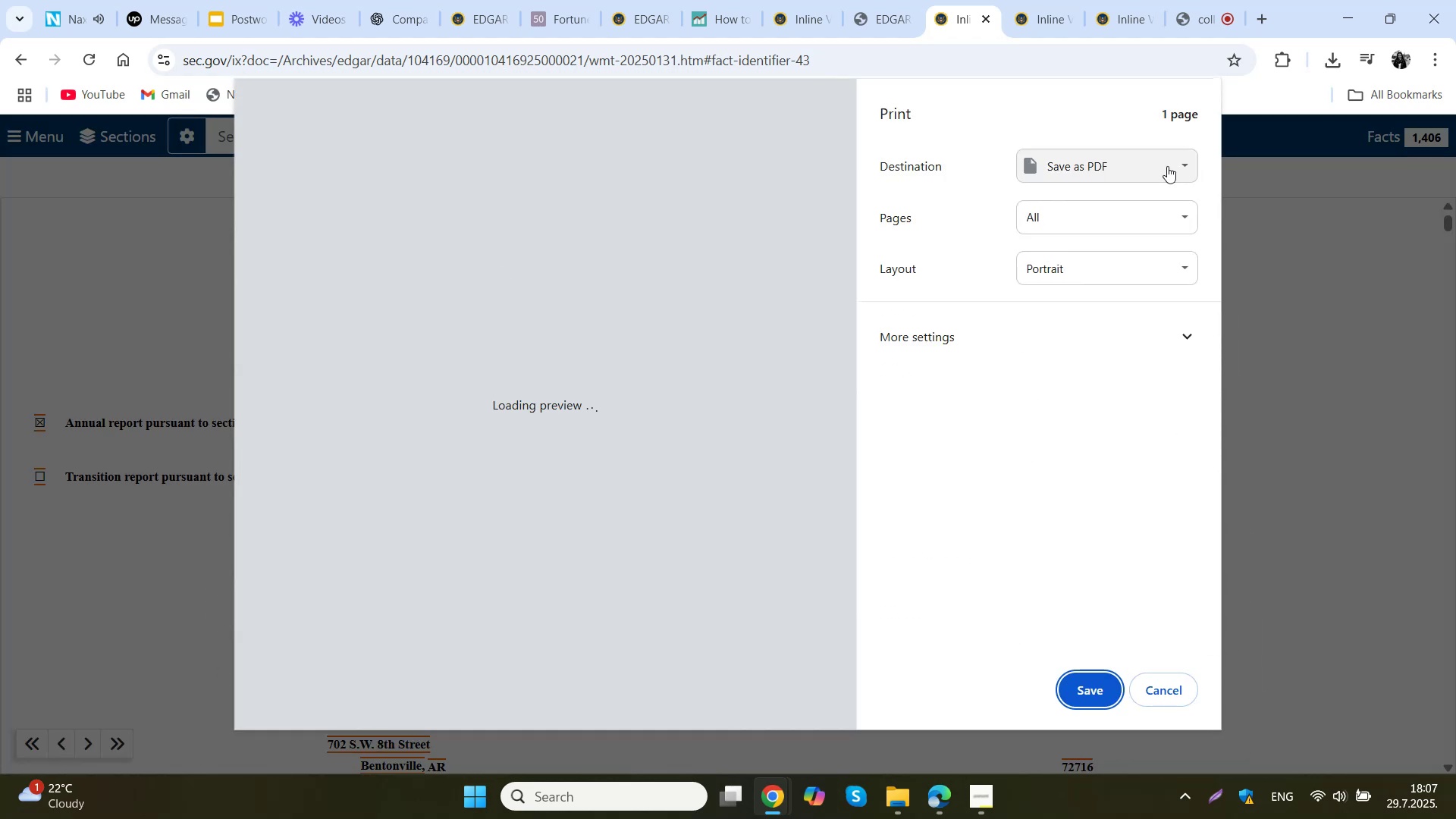 
scroll: coordinate [625, 257], scroll_direction: down, amount: 6.0
 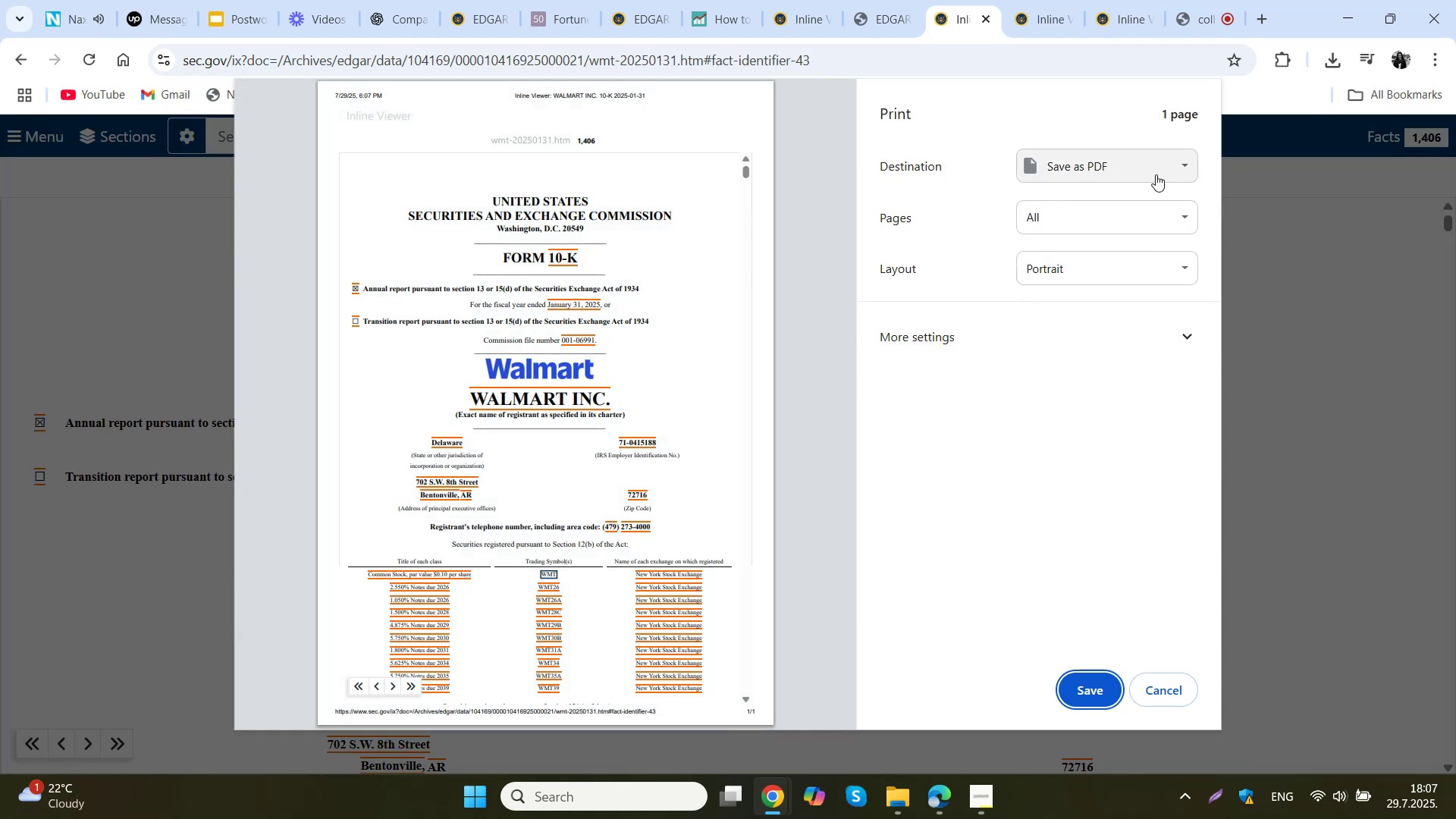 
left_click([1156, 174])
 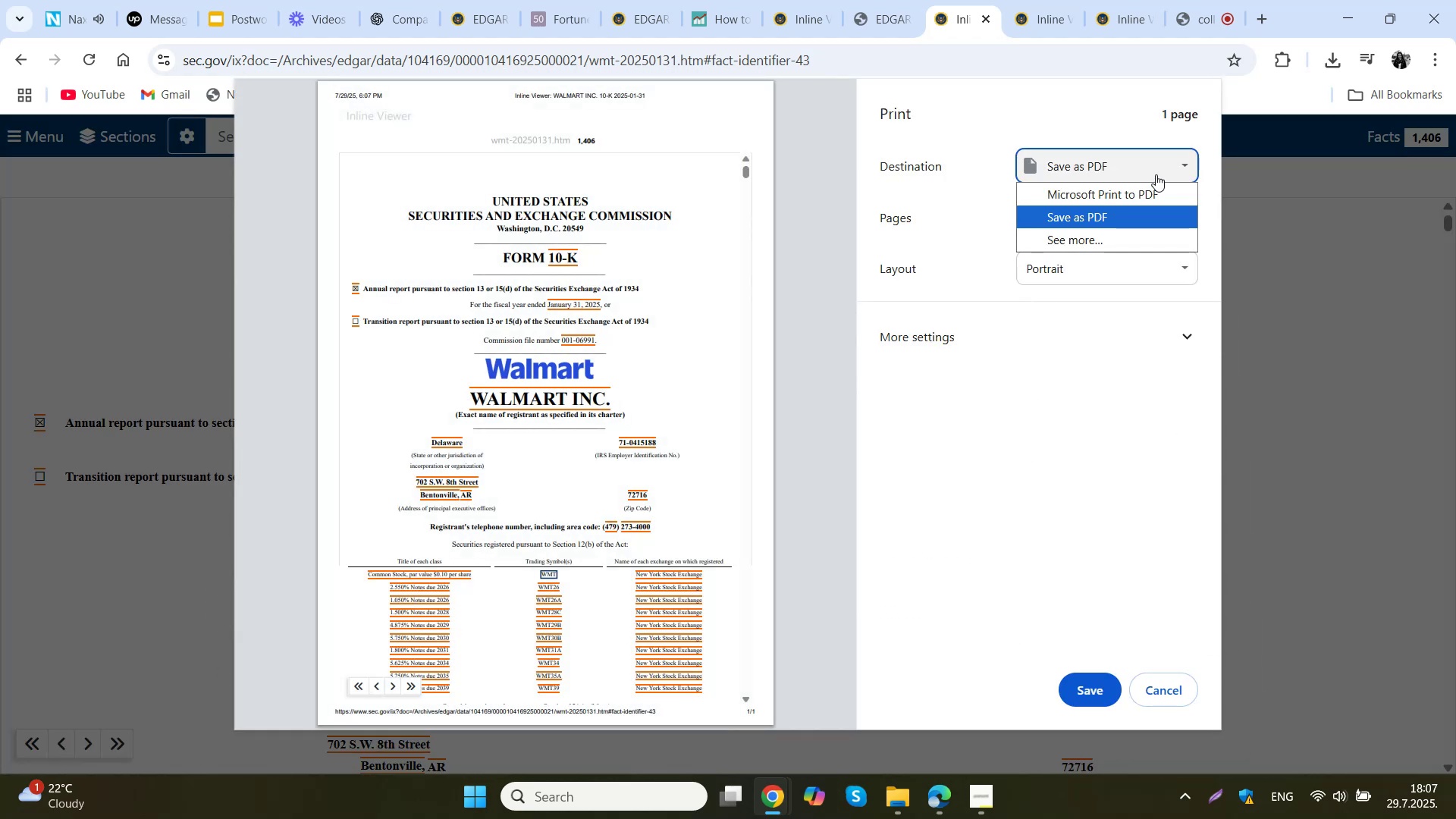 
left_click([1156, 174])
 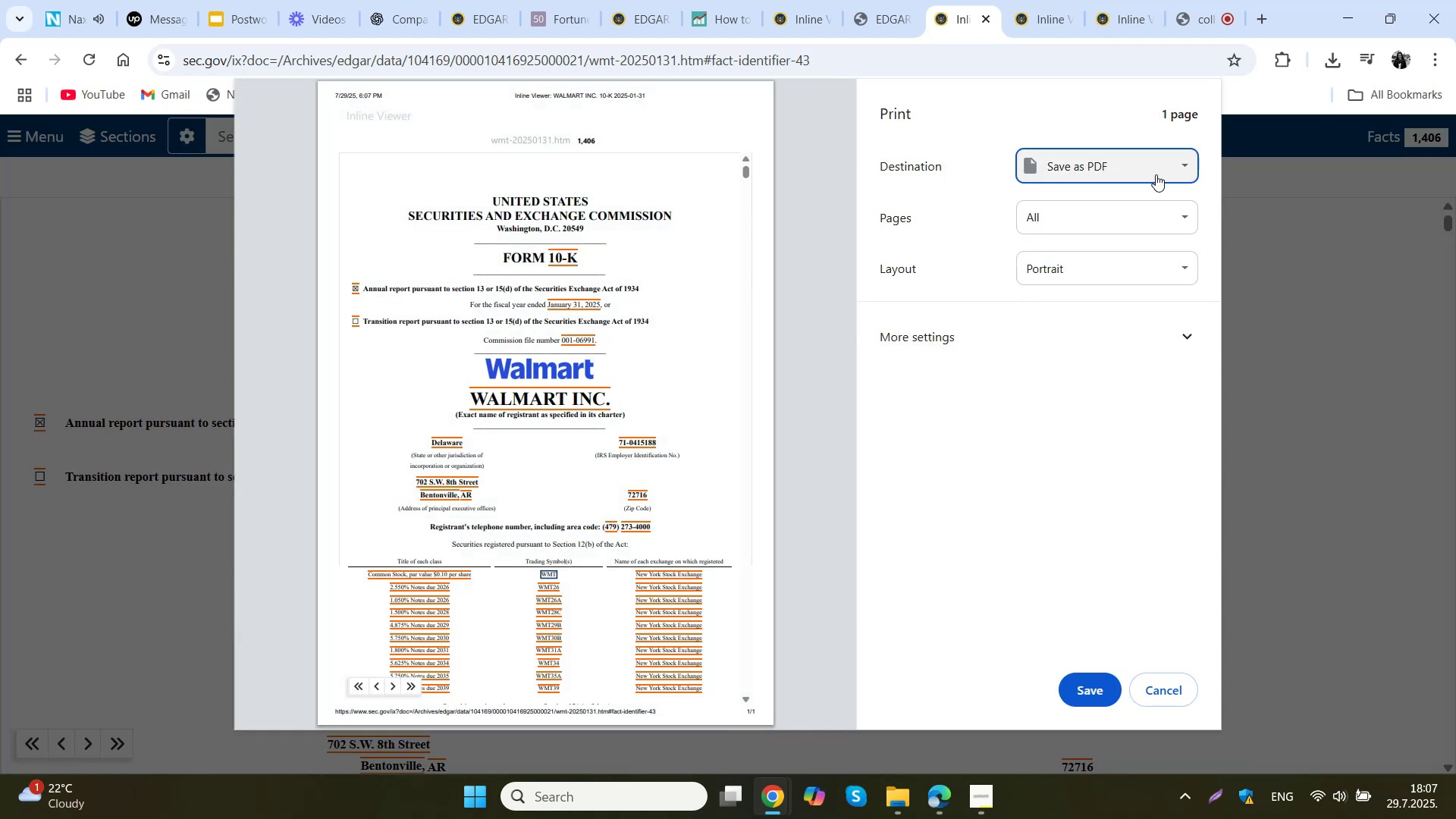 
left_click([1156, 174])
 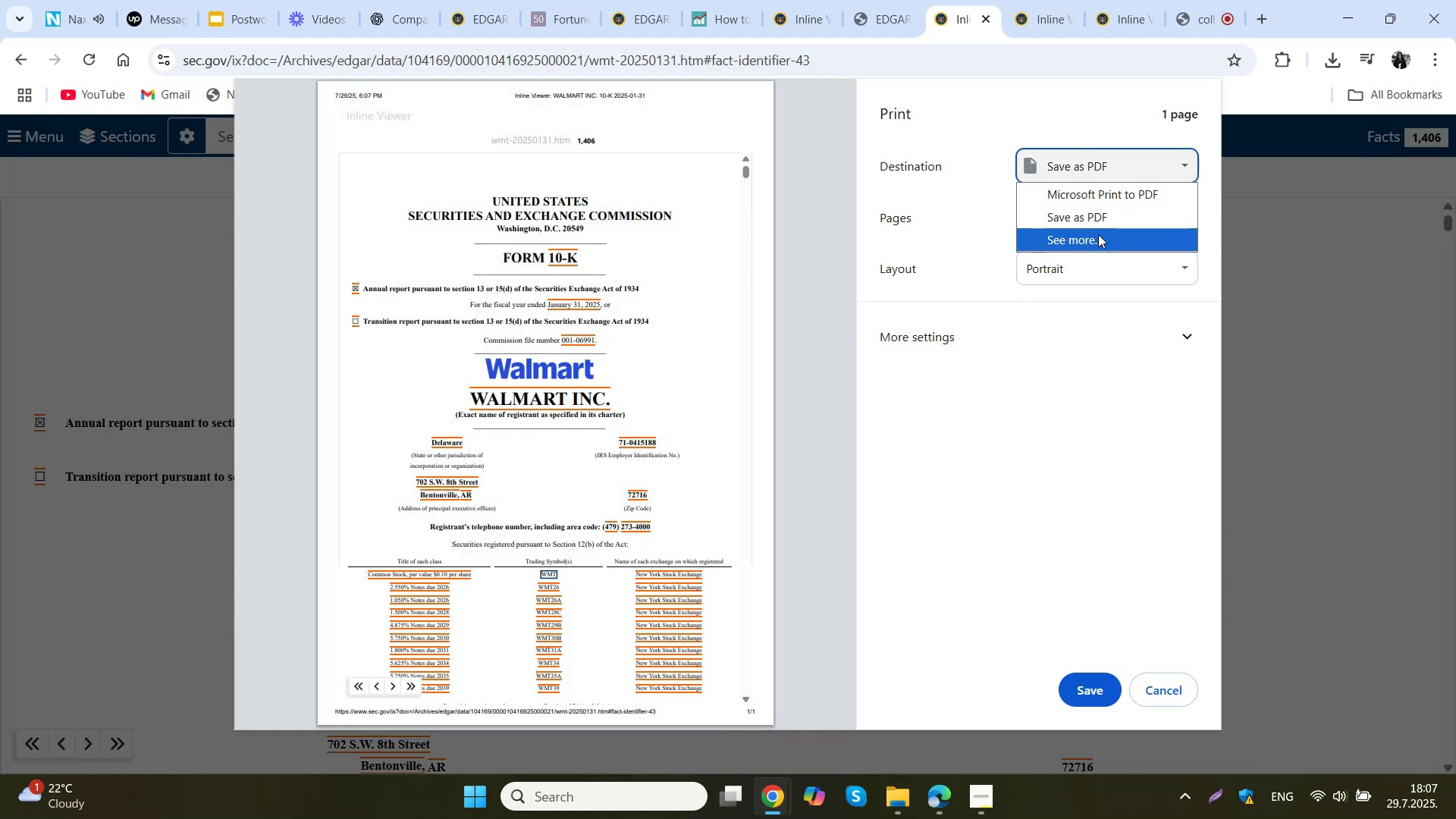 
left_click([1097, 218])
 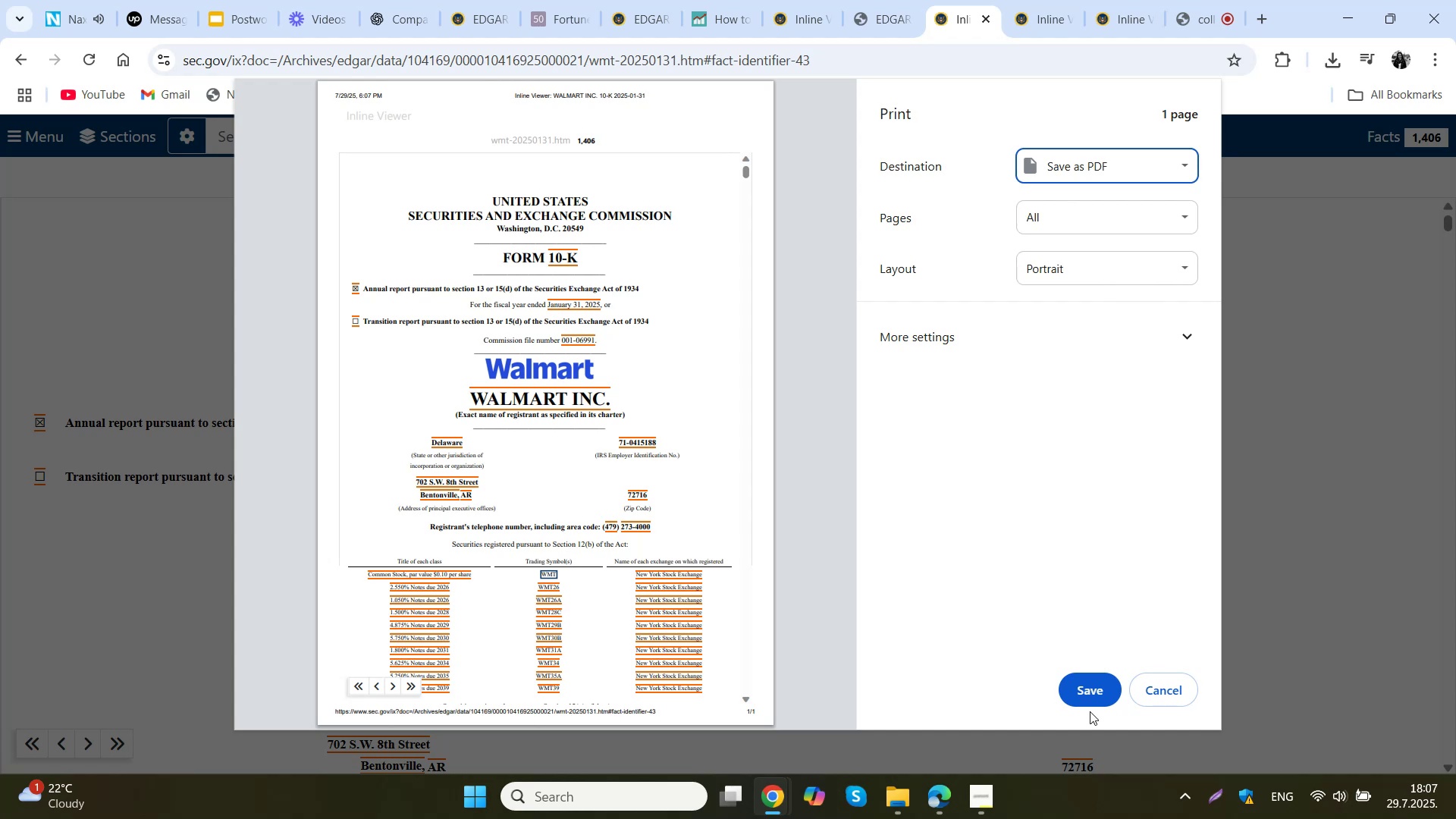 
left_click([1085, 695])
 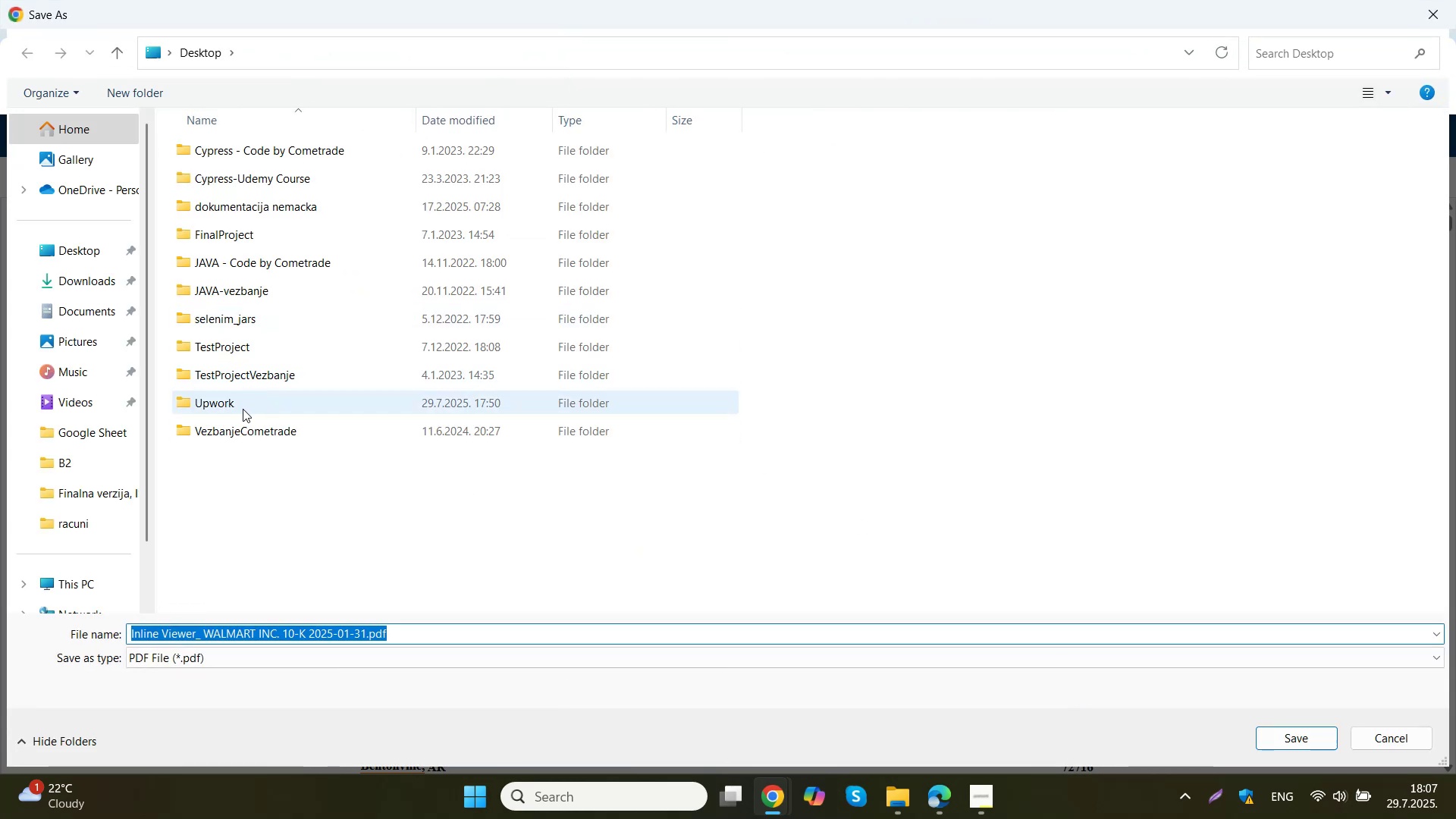 
double_click([243, 408])
 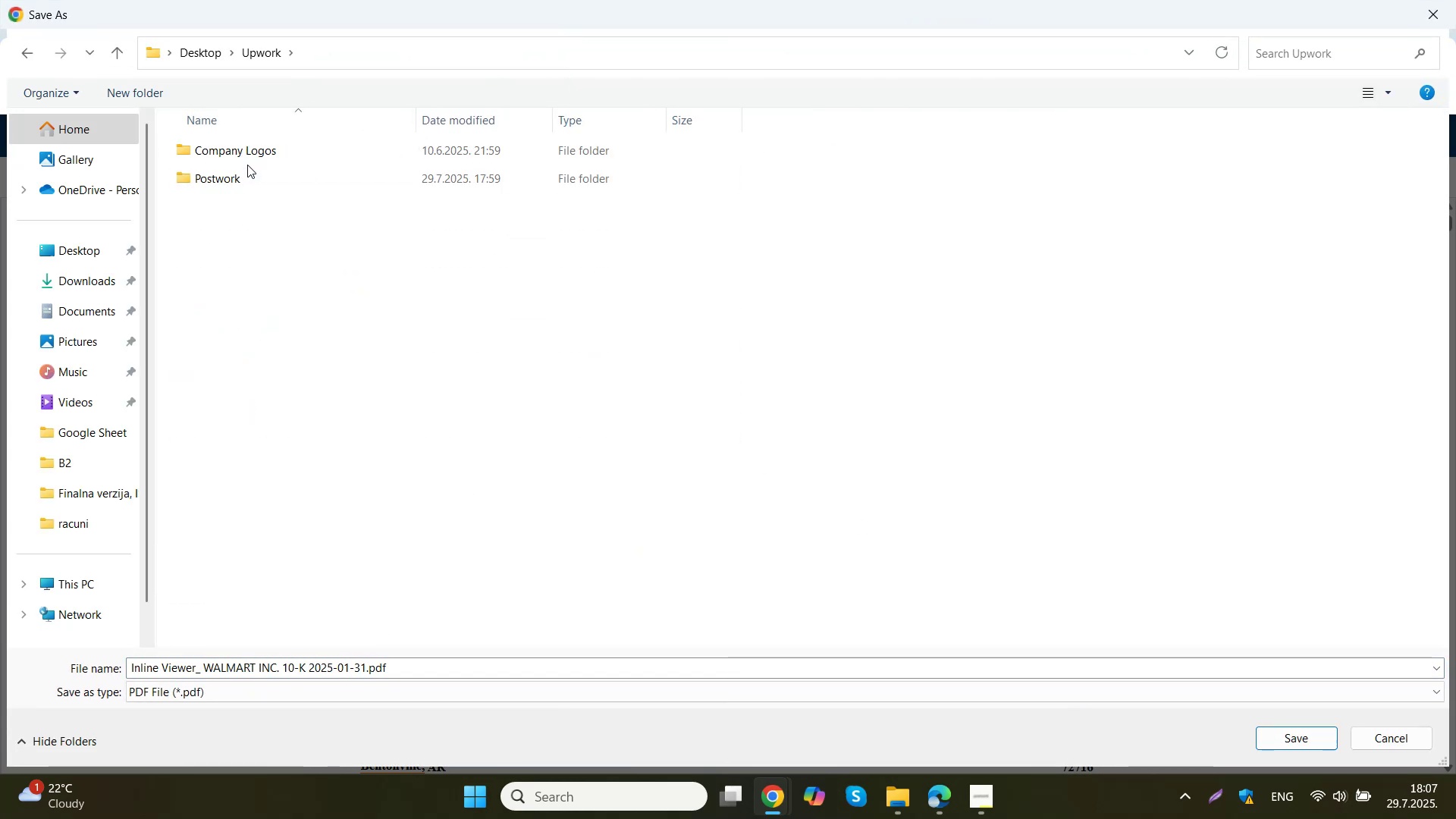 
double_click([243, 177])
 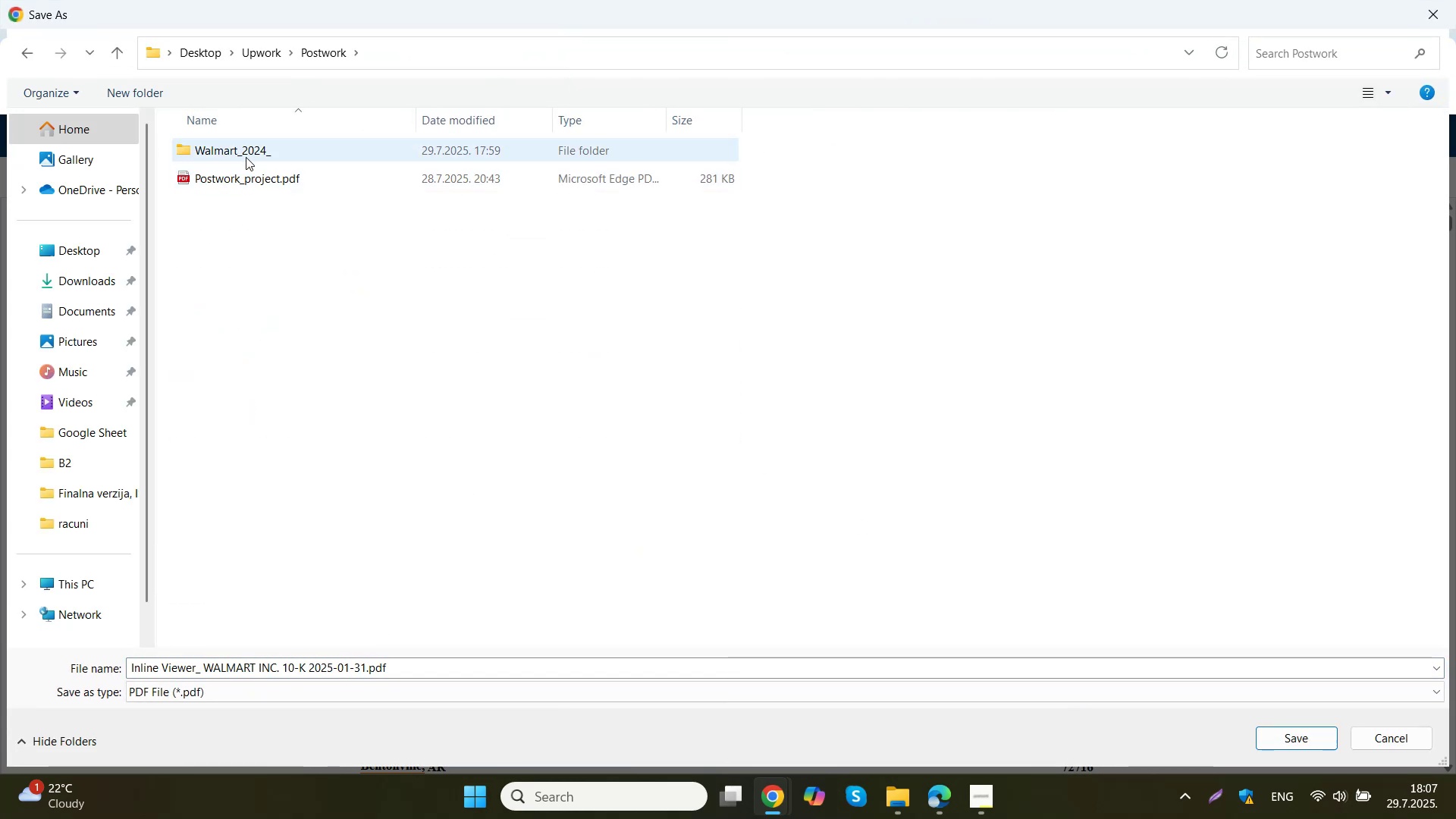 
double_click([246, 157])
 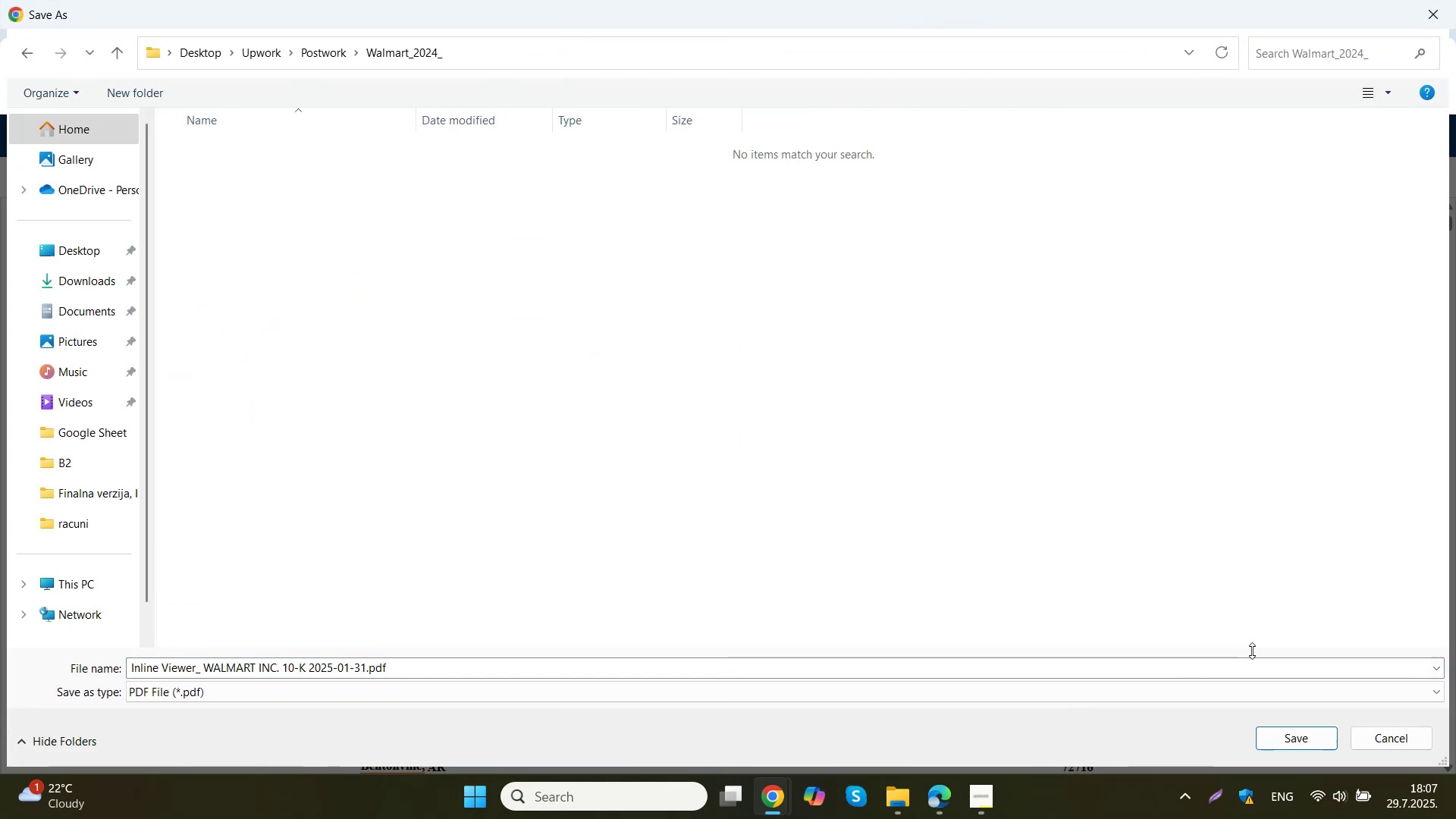 
left_click([1323, 738])
 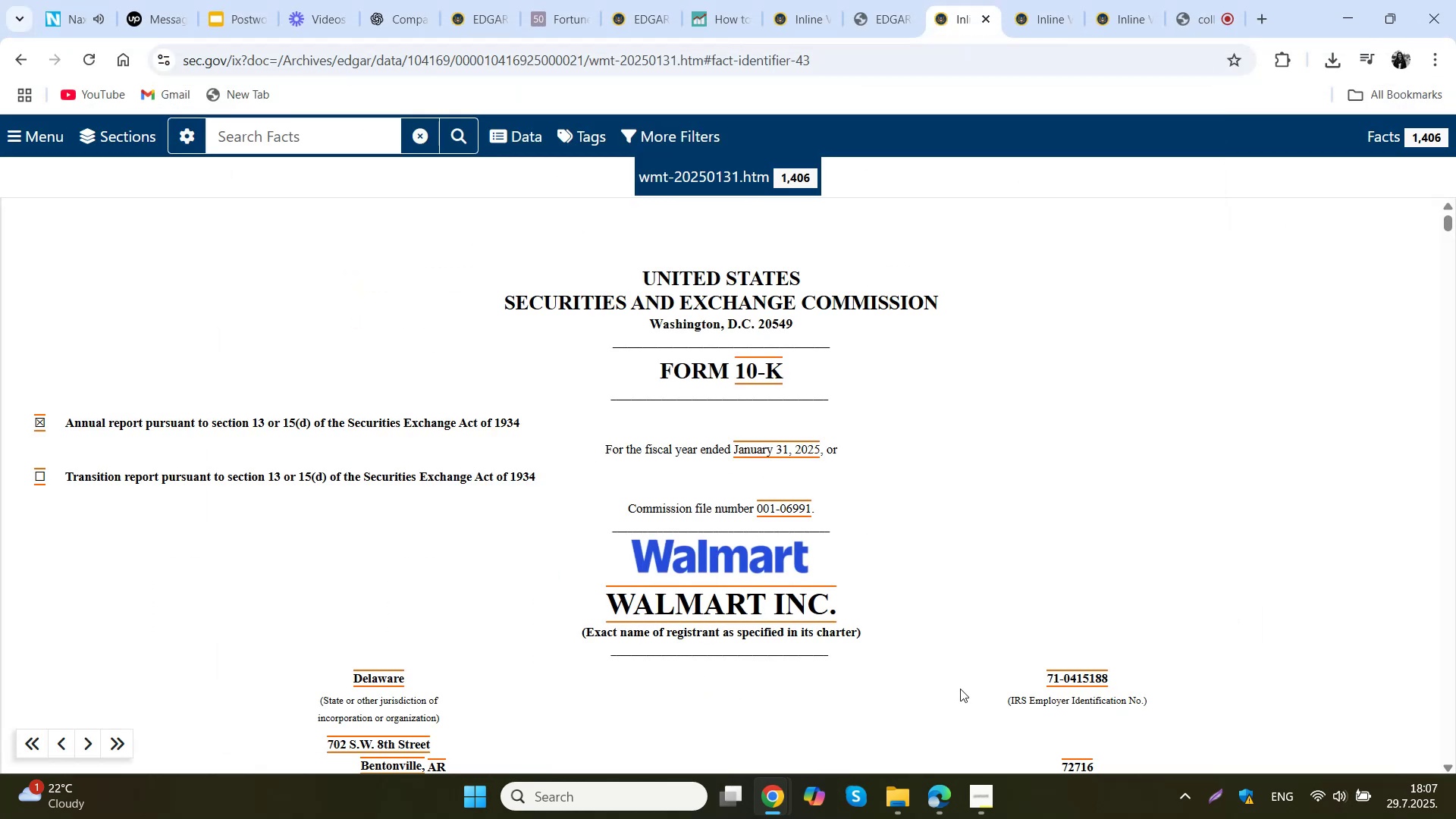 
left_click([883, 799])
 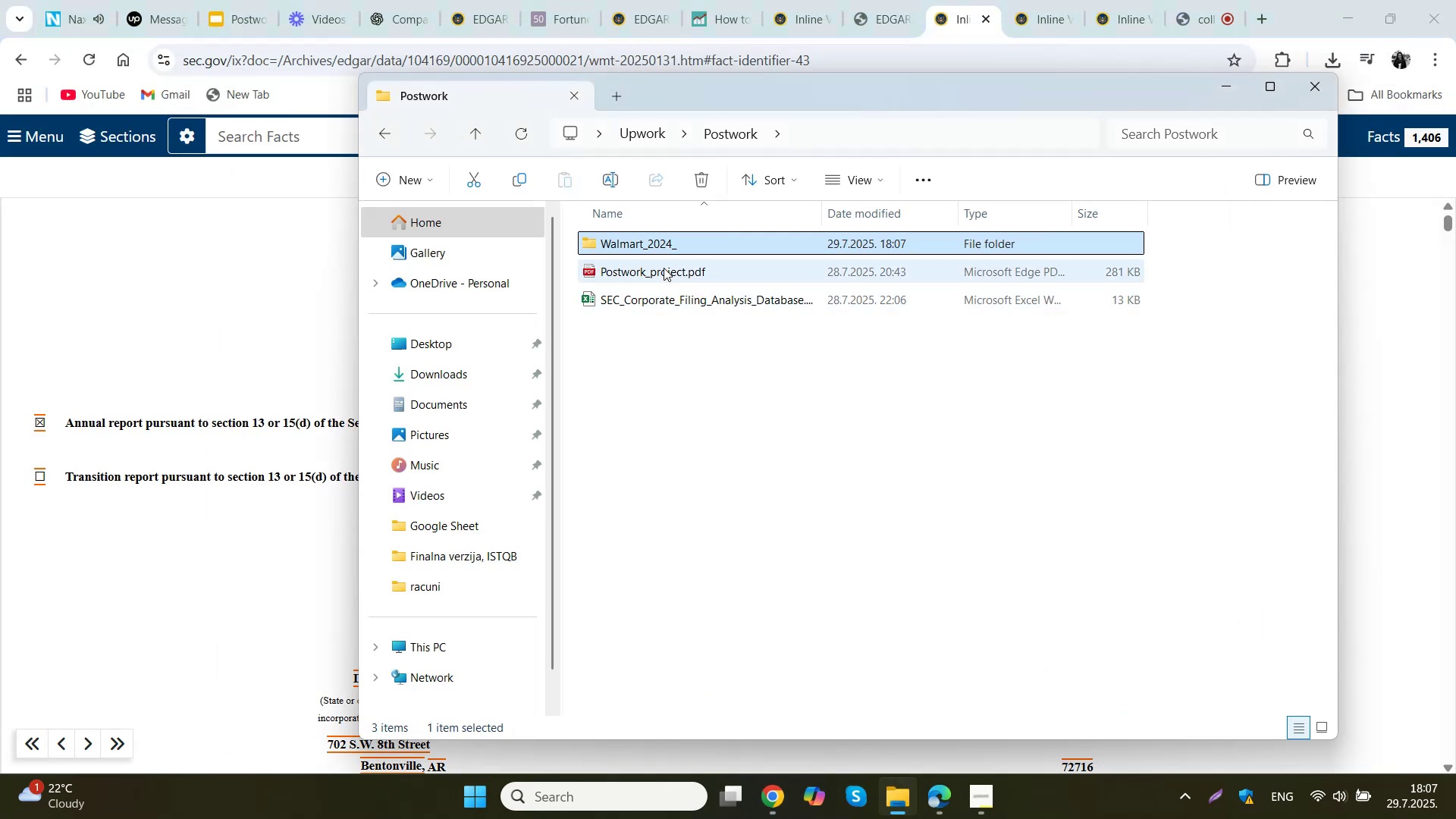 
double_click([661, 246])
 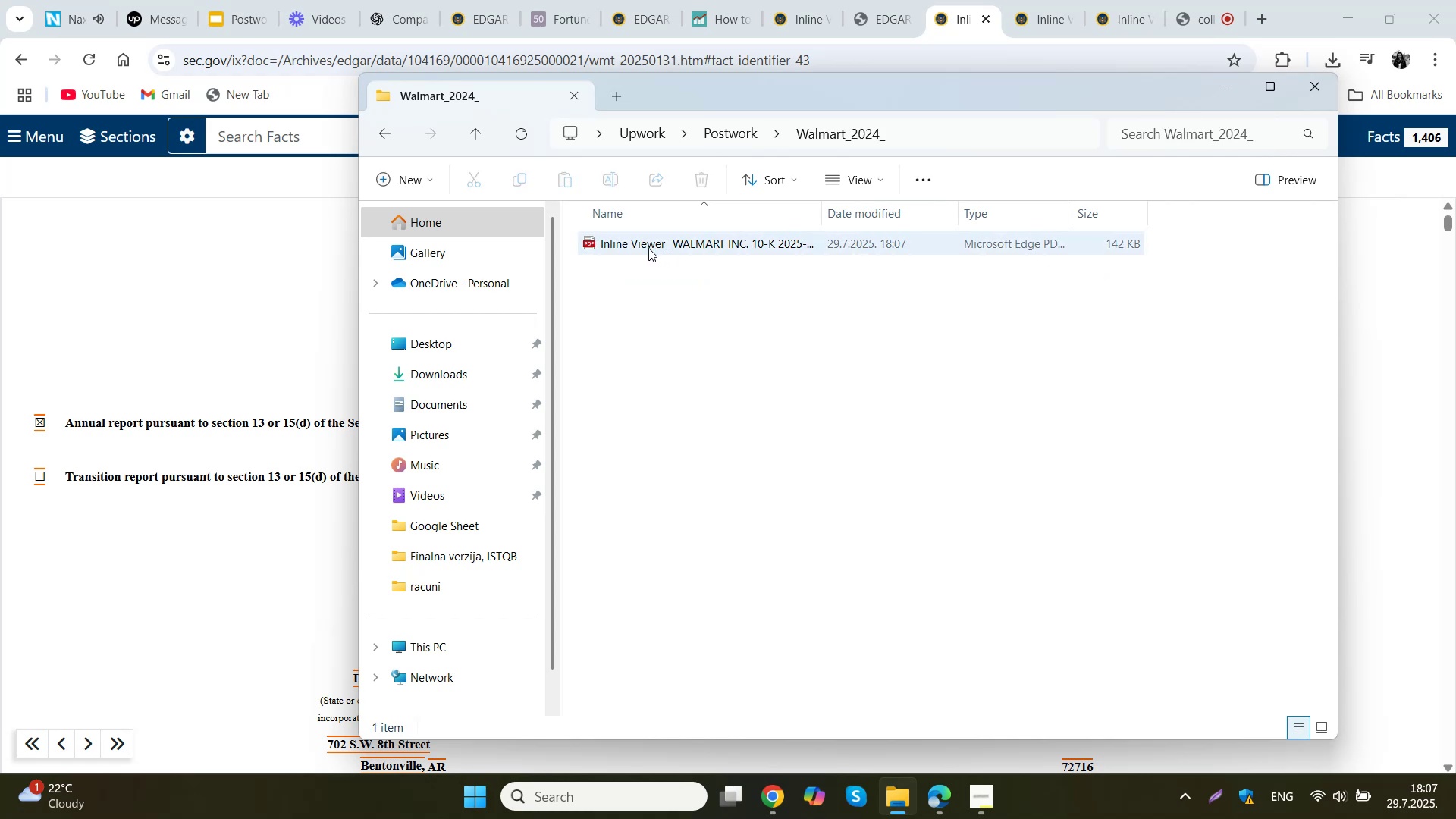 
double_click([648, 248])
 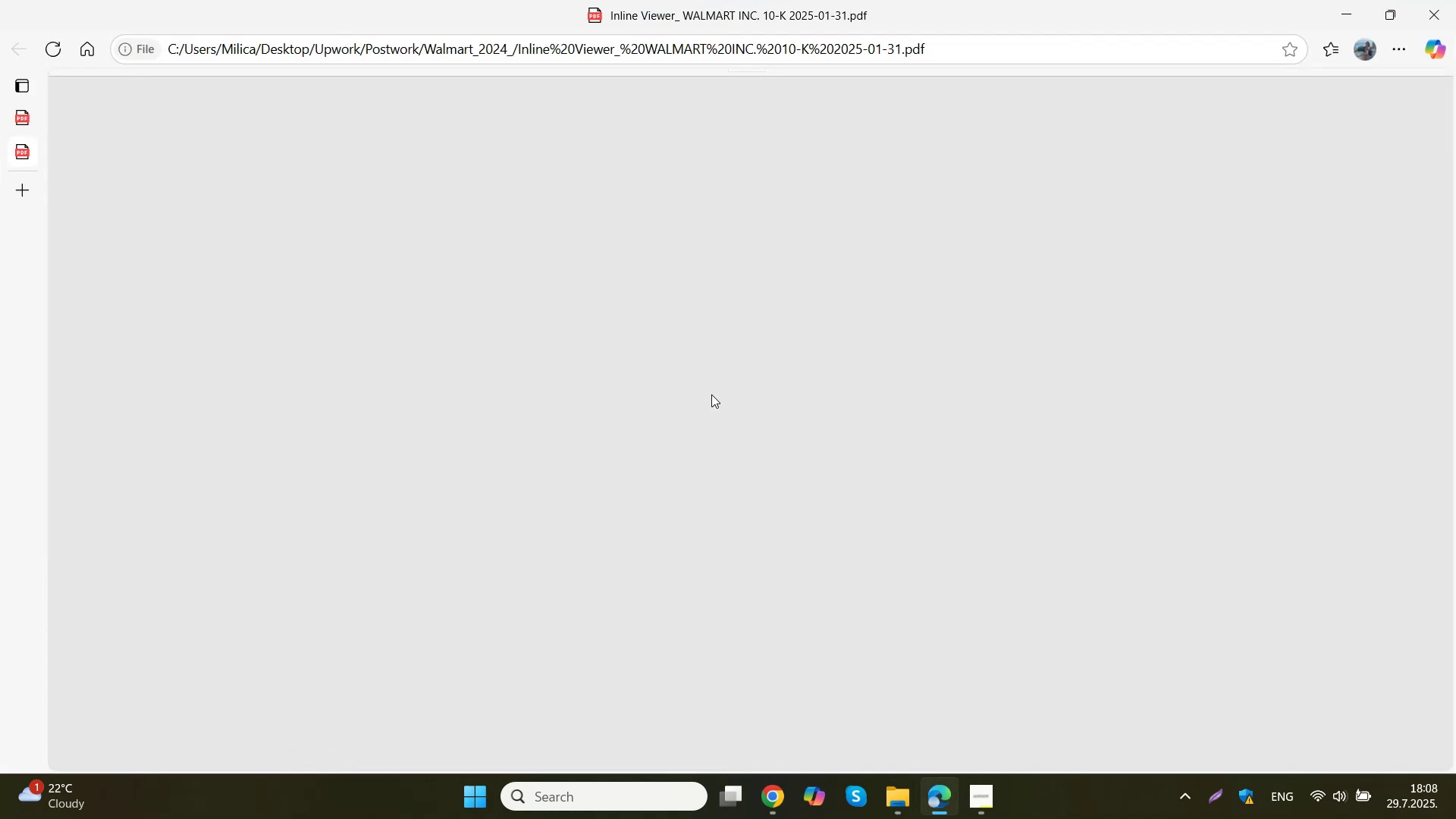 
scroll: coordinate [730, 340], scroll_direction: down, amount: 15.0
 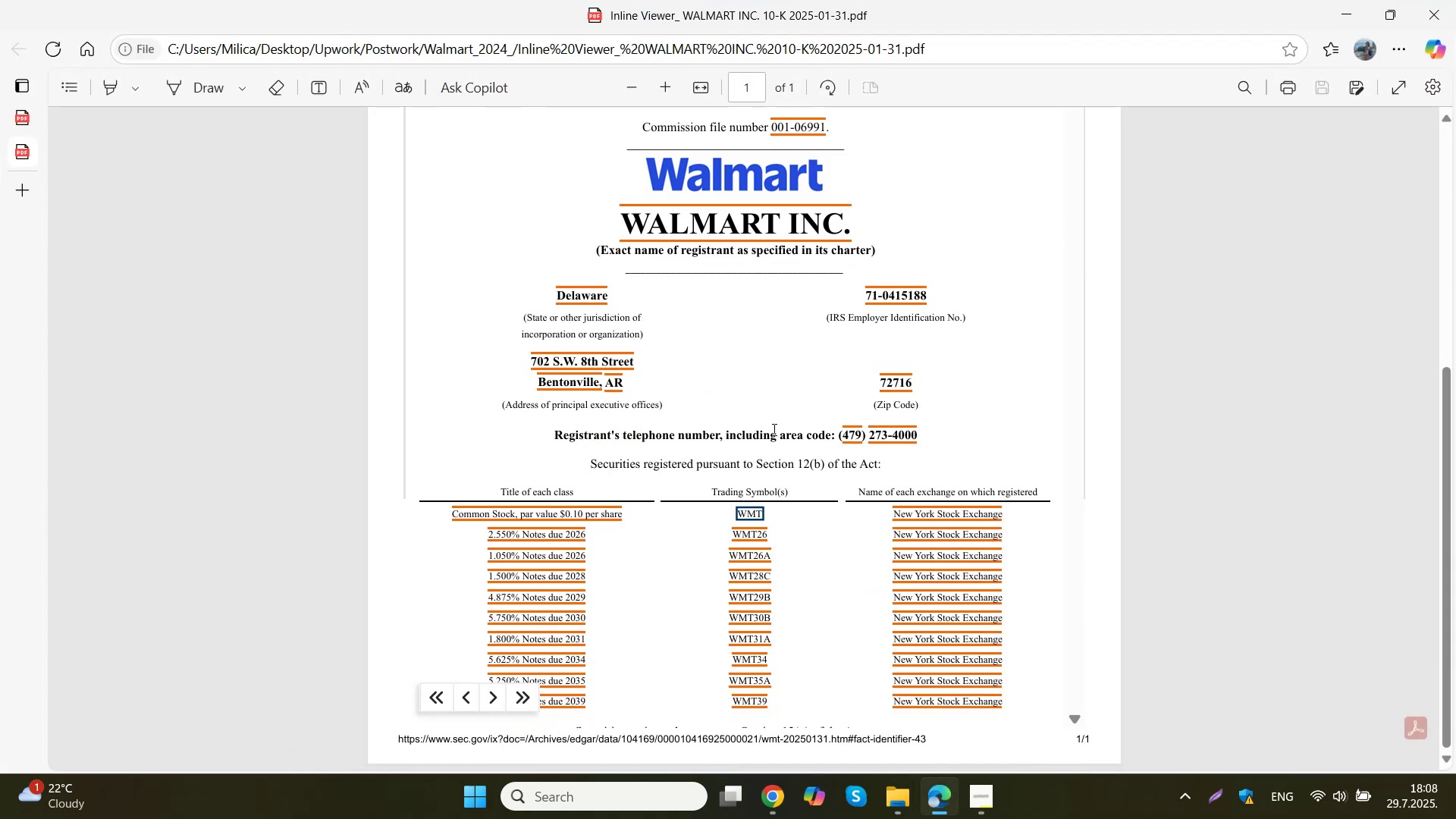 
scroll: coordinate [773, 429], scroll_direction: up, amount: 7.0
 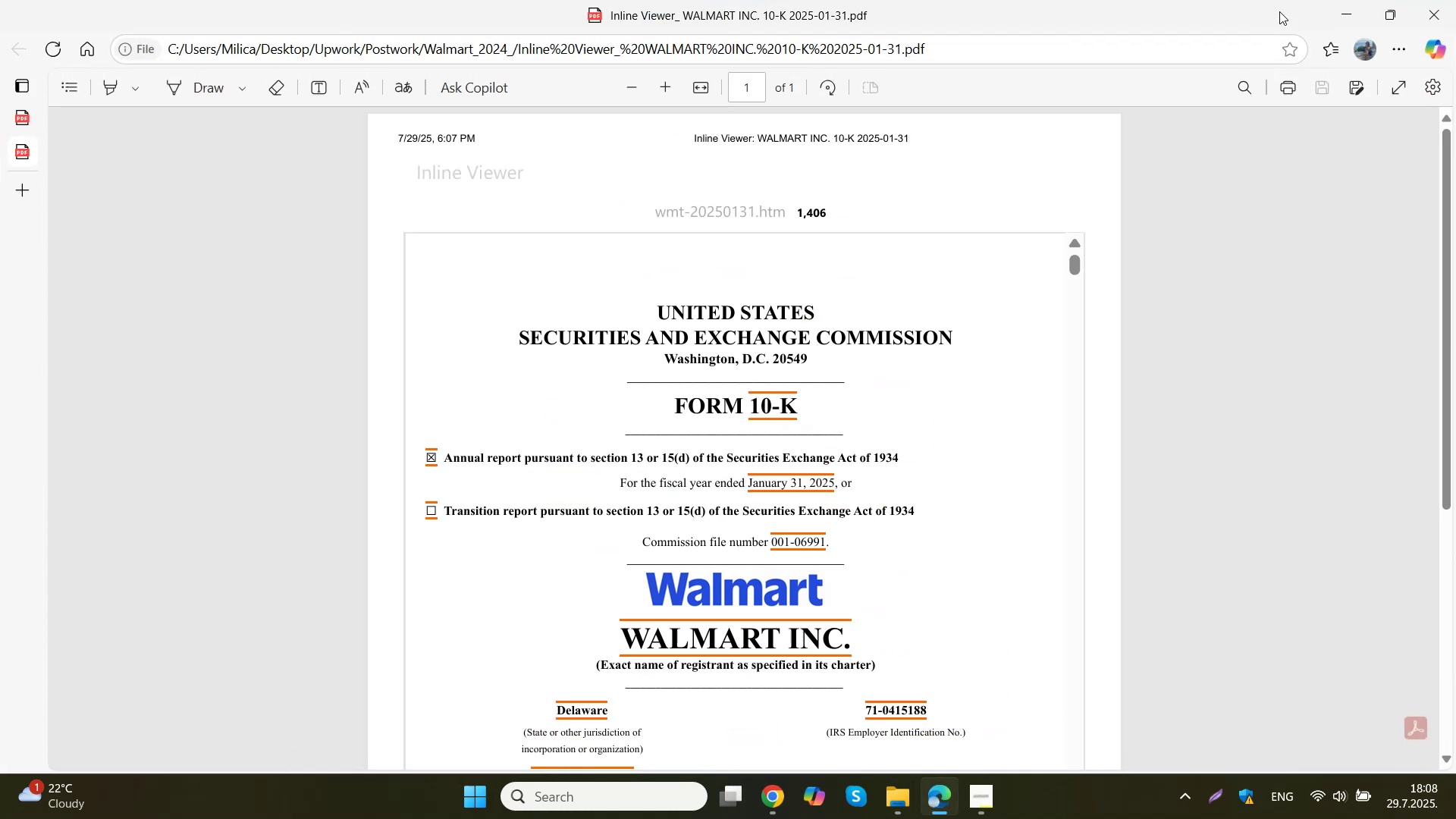 
left_click([1333, 9])
 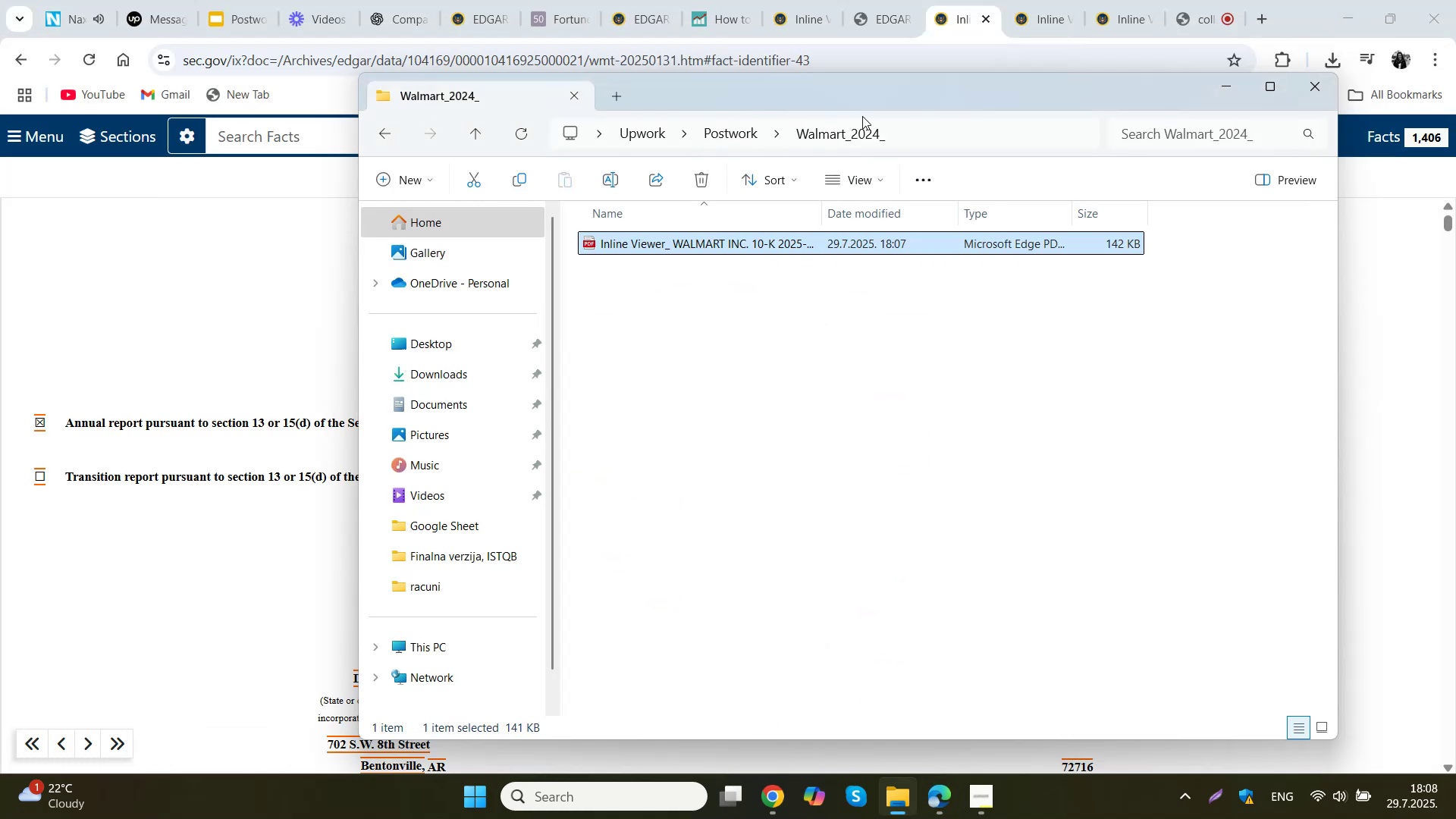 
left_click([957, 24])
 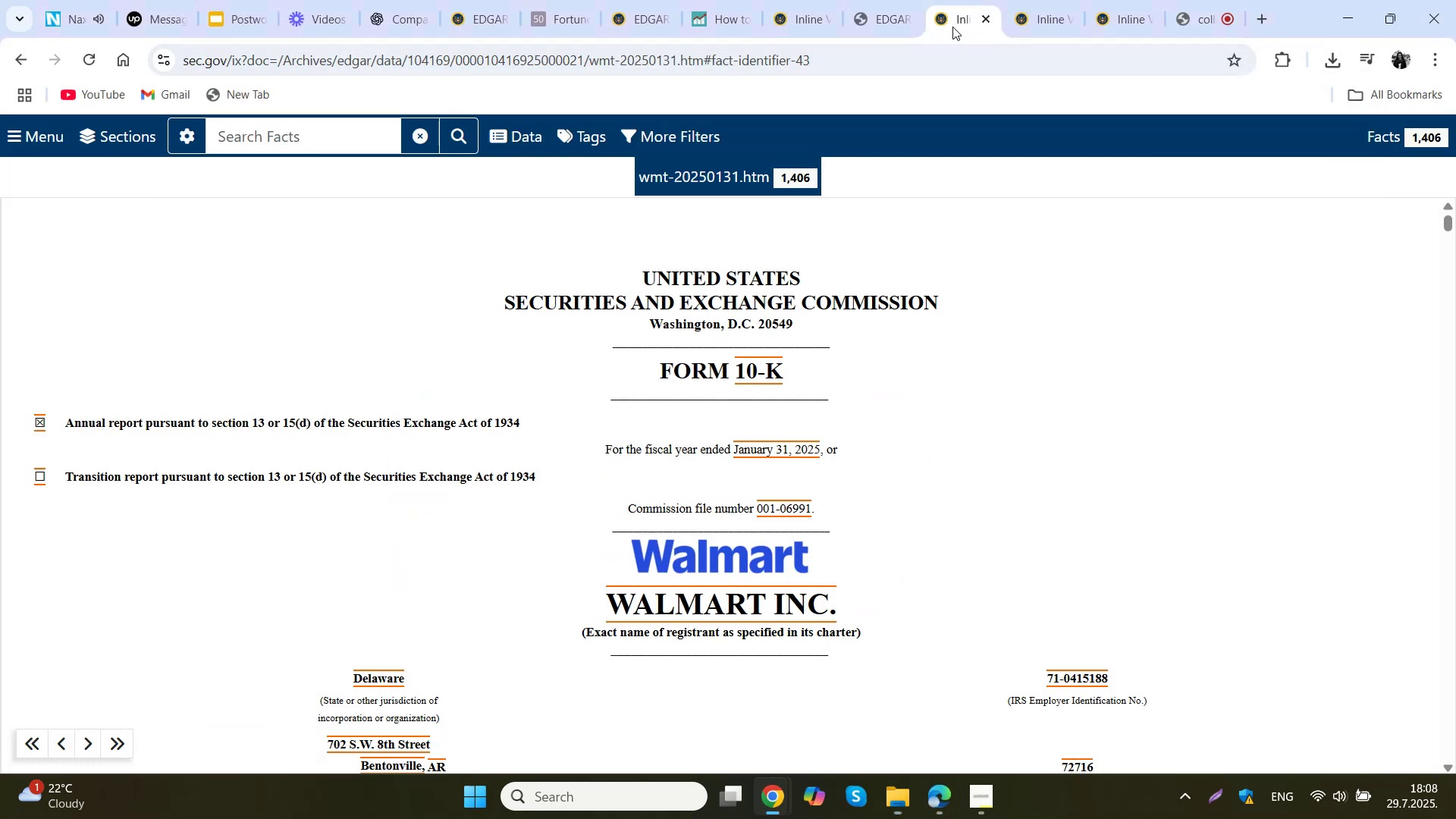 
scroll: coordinate [916, 242], scroll_direction: down, amount: 16.0
 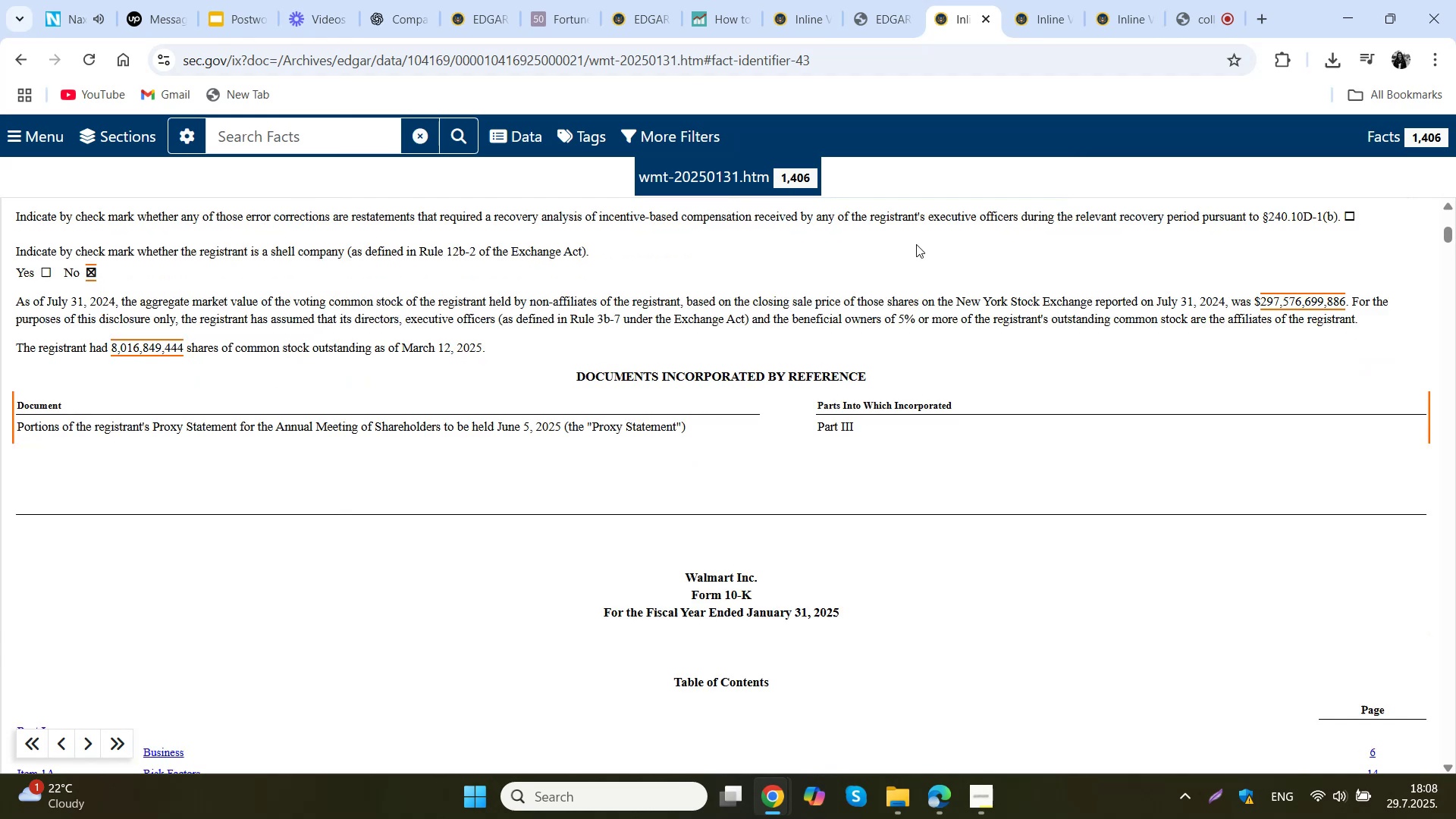 
scroll: coordinate [922, 239], scroll_direction: up, amount: 27.0
 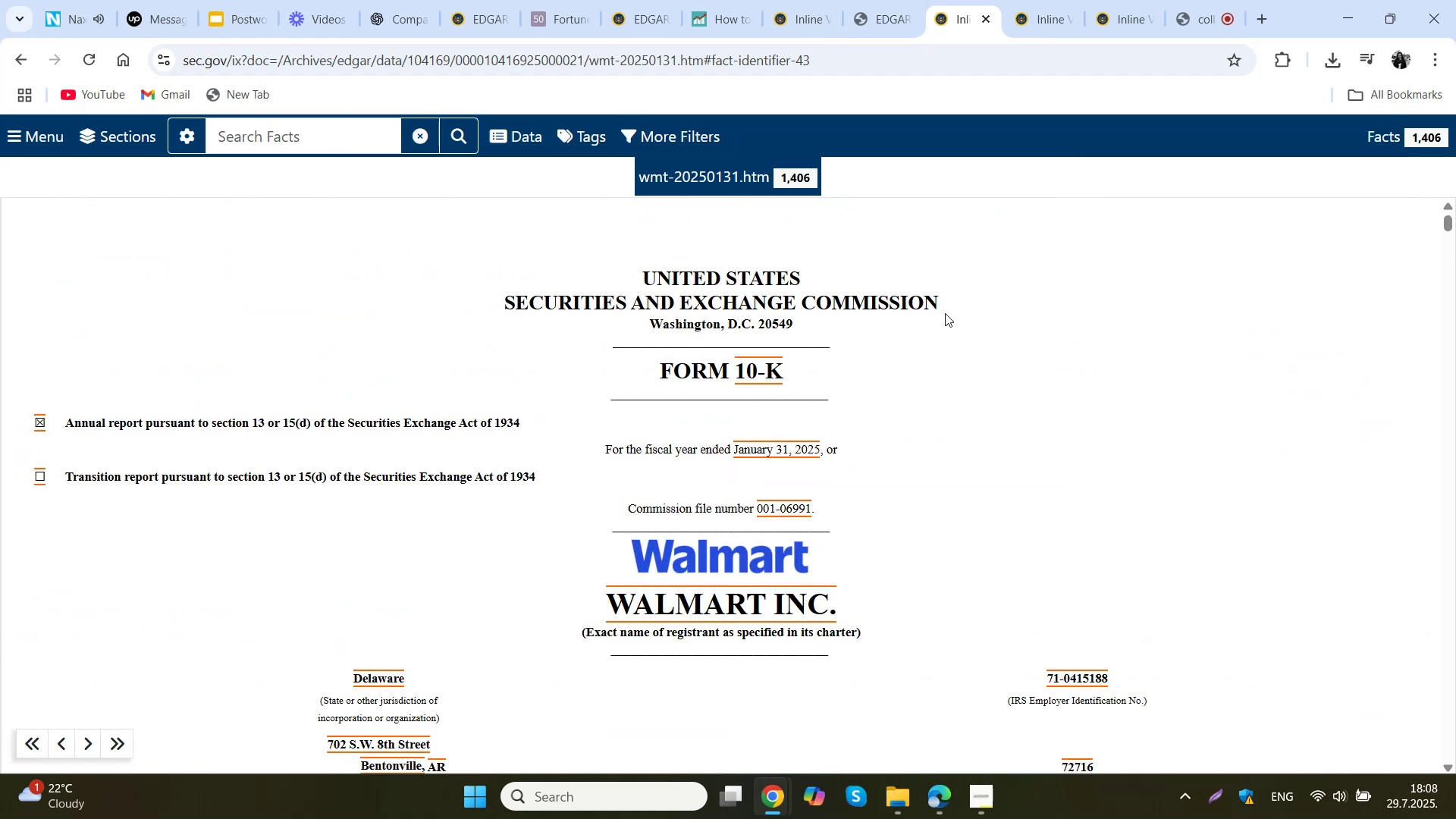 
key(Control+P)
 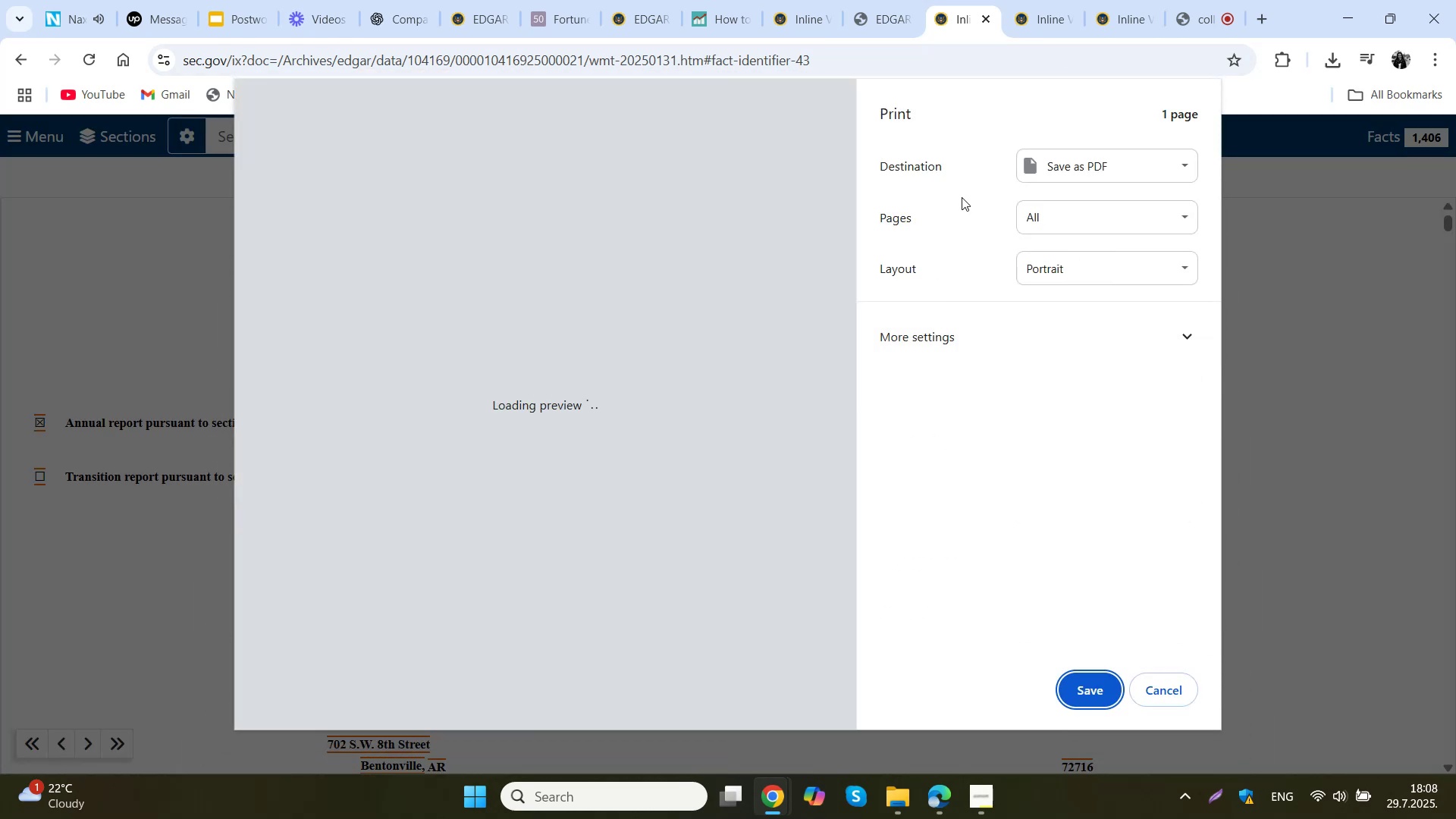 
left_click([1077, 227])
 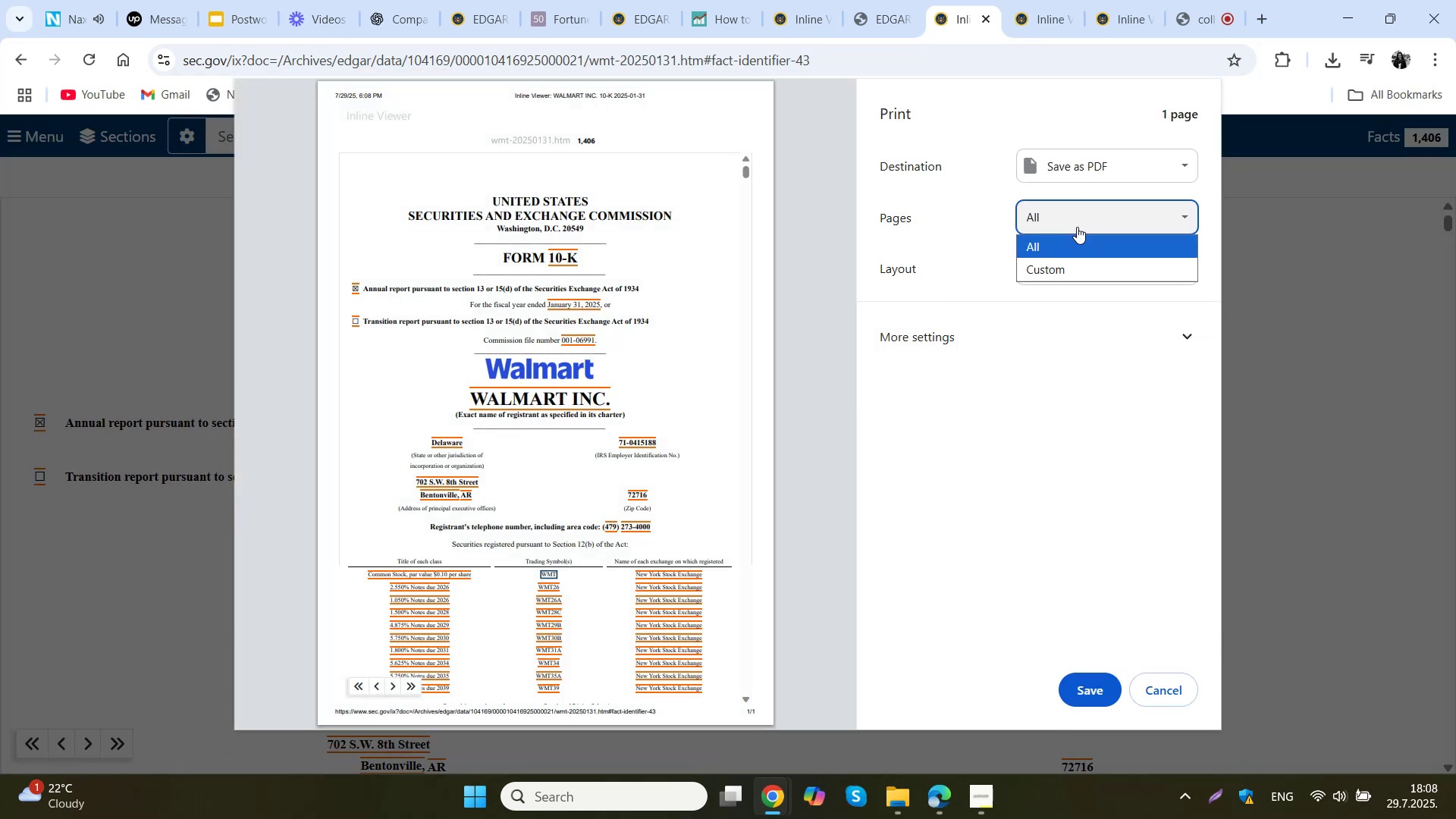 
left_click([1077, 227])
 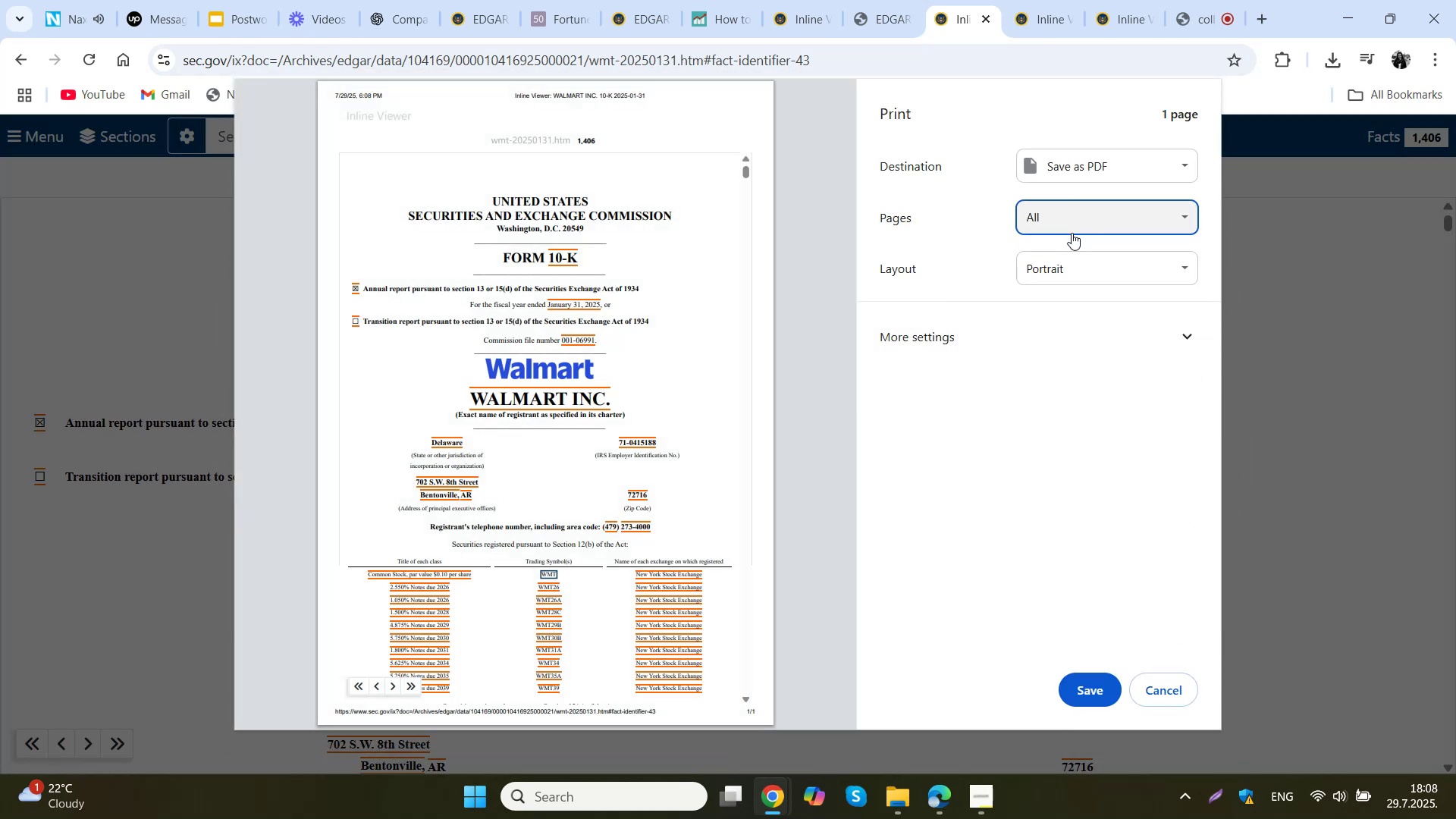 
scroll: coordinate [691, 397], scroll_direction: down, amount: 18.0
 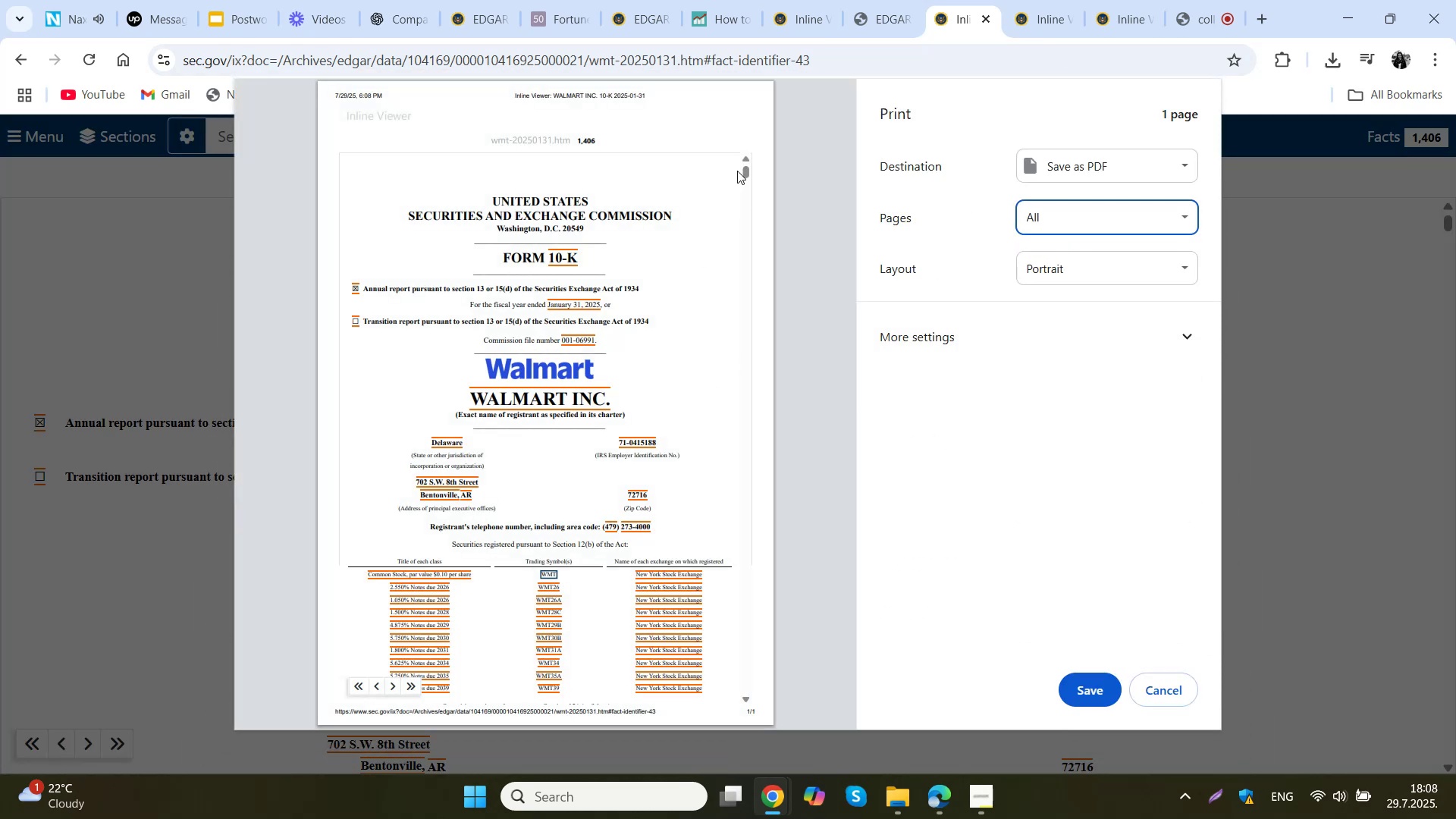 
left_click([747, 166])
 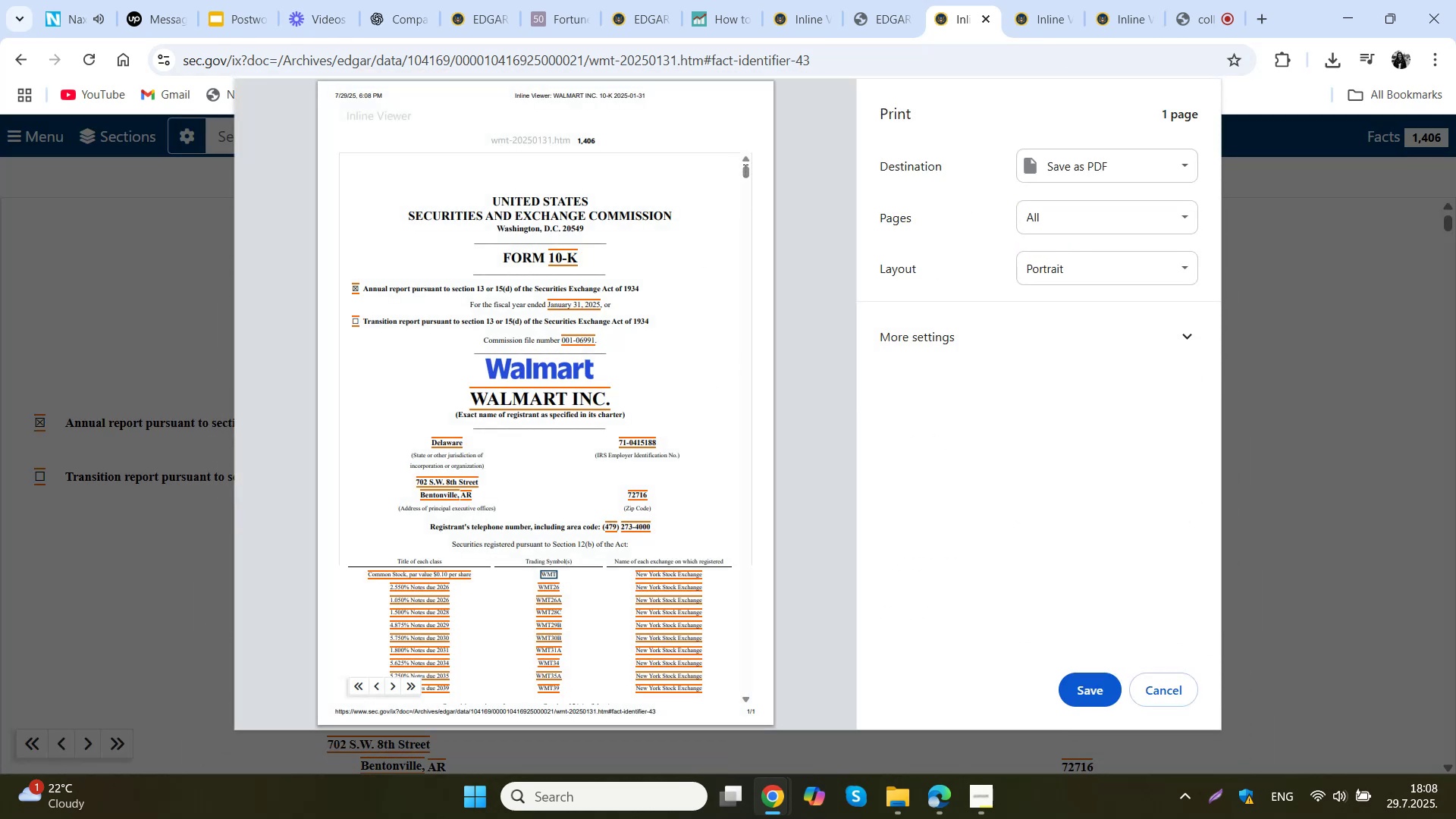 
left_click_drag(start_coordinate=[742, 171], to_coordinate=[738, 261])
 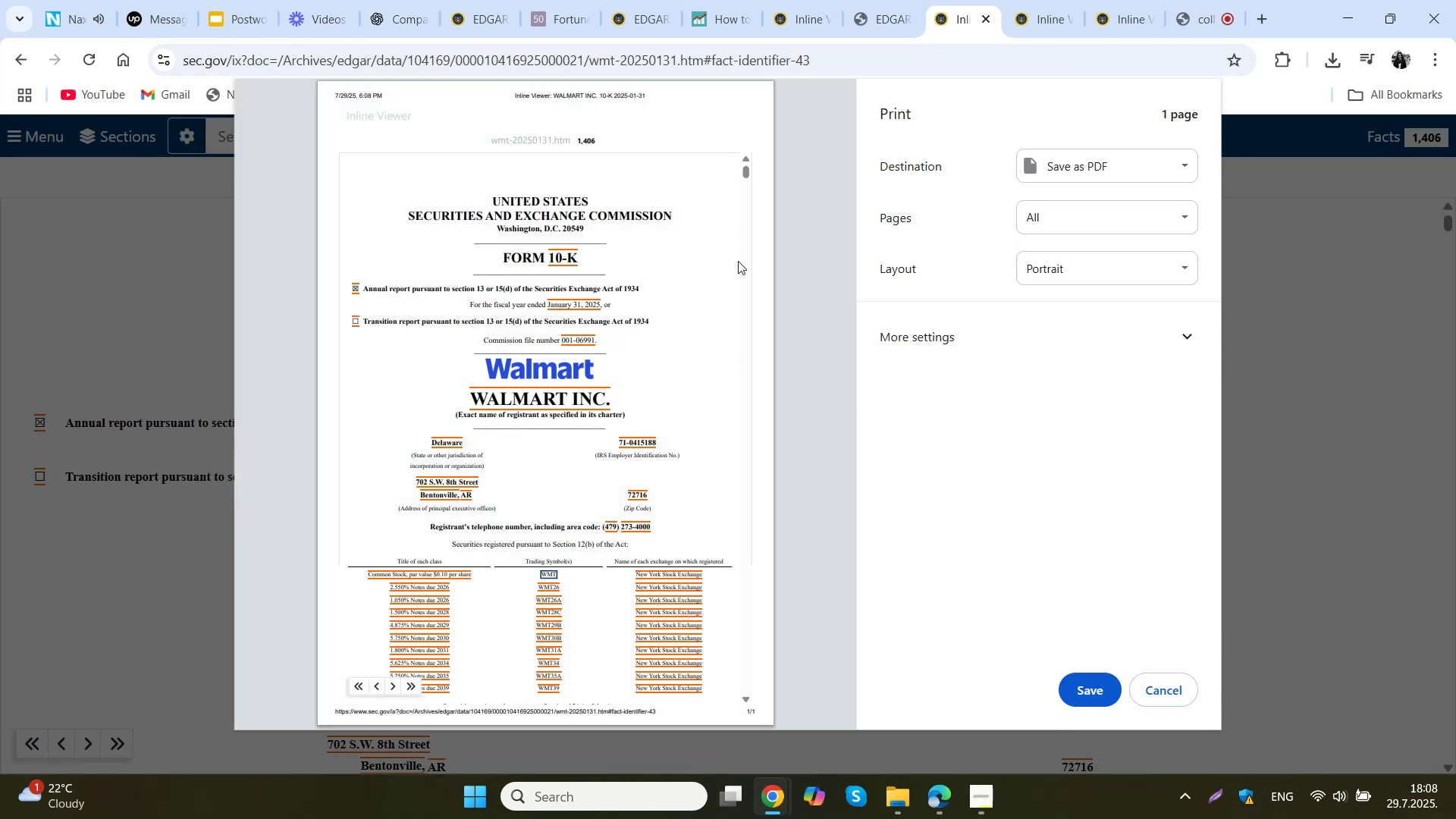 
scroll: coordinate [651, 401], scroll_direction: down, amount: 16.0
 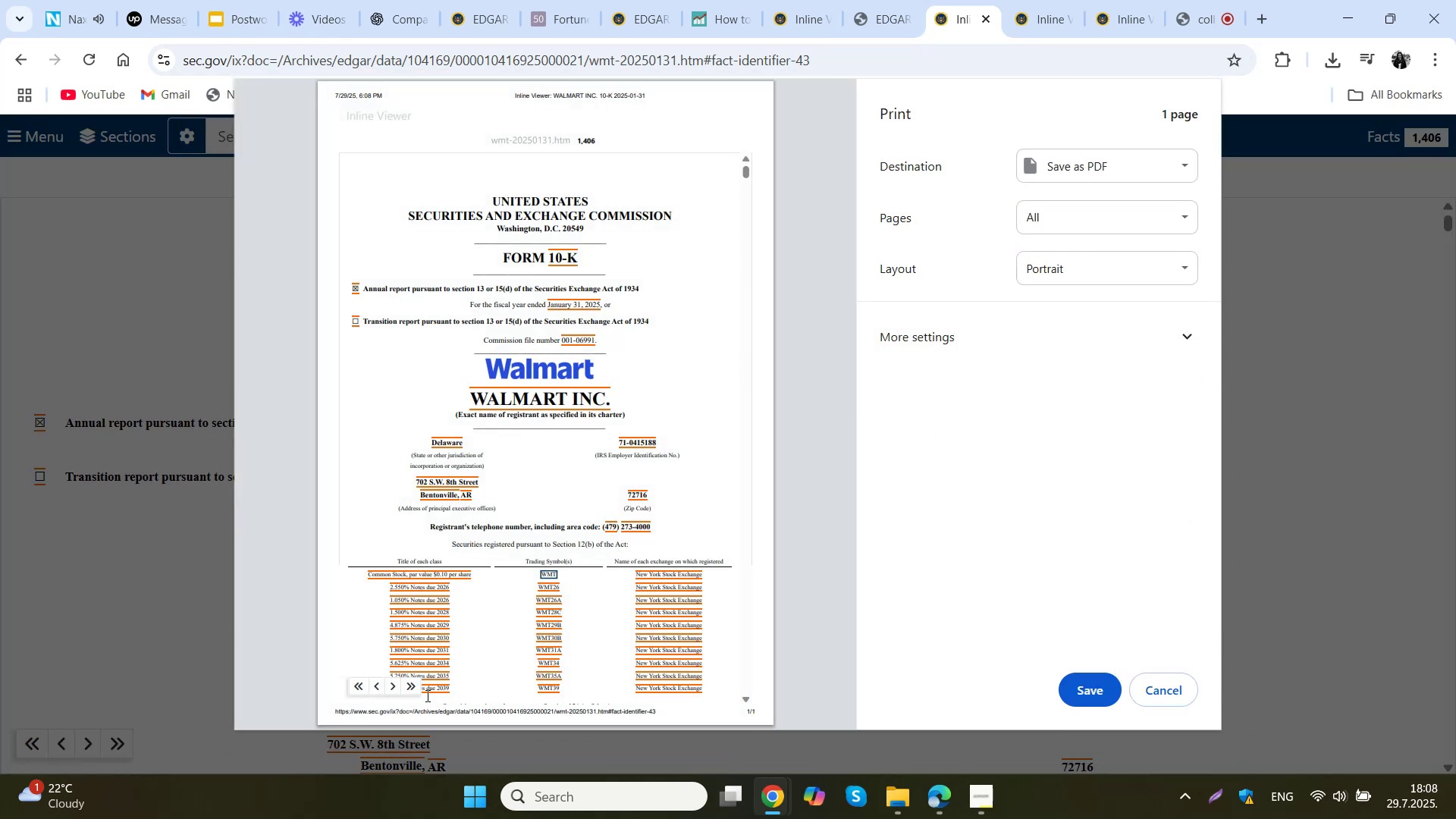 
left_click([388, 689])
 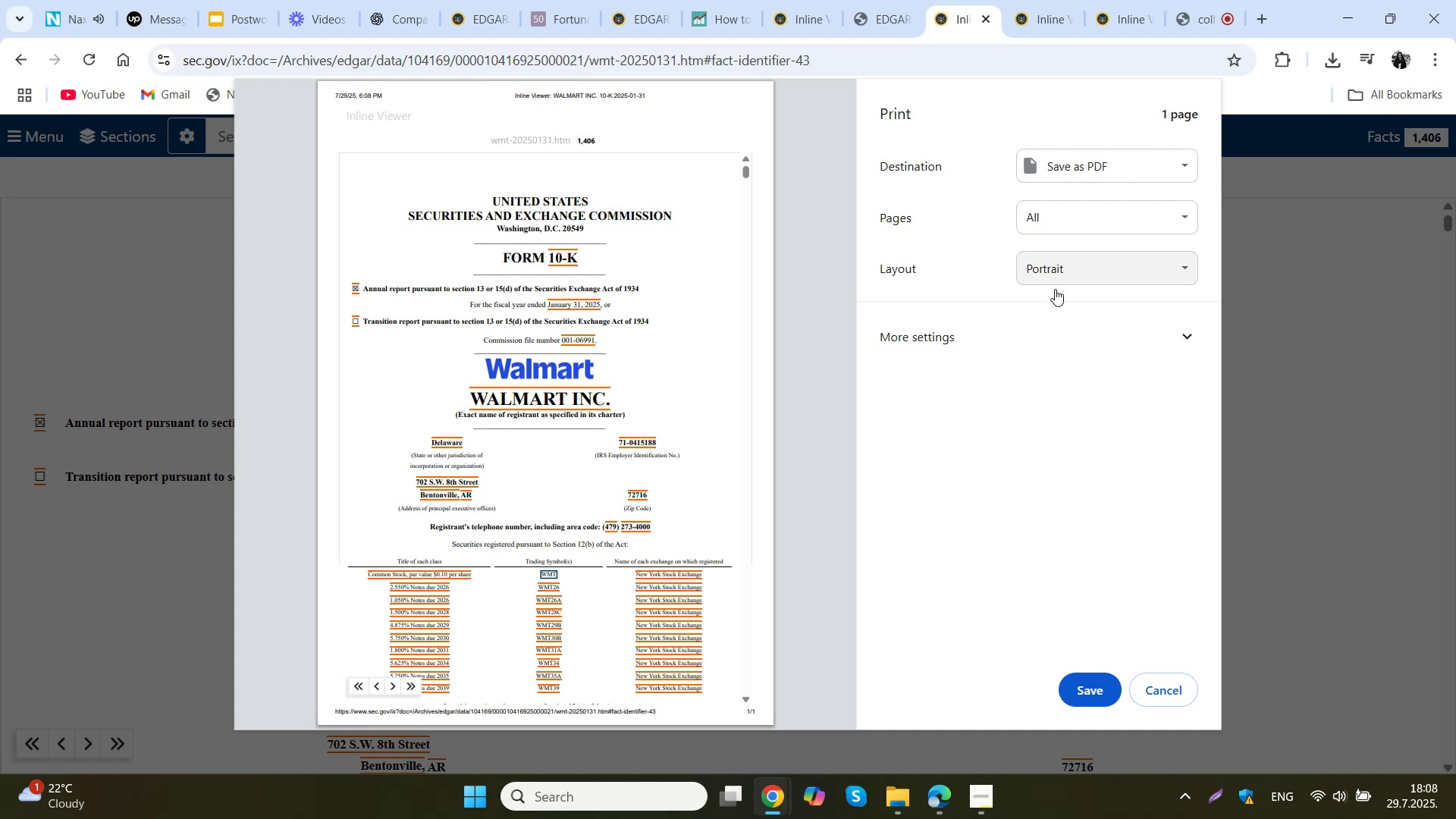 
left_click([1132, 348])
 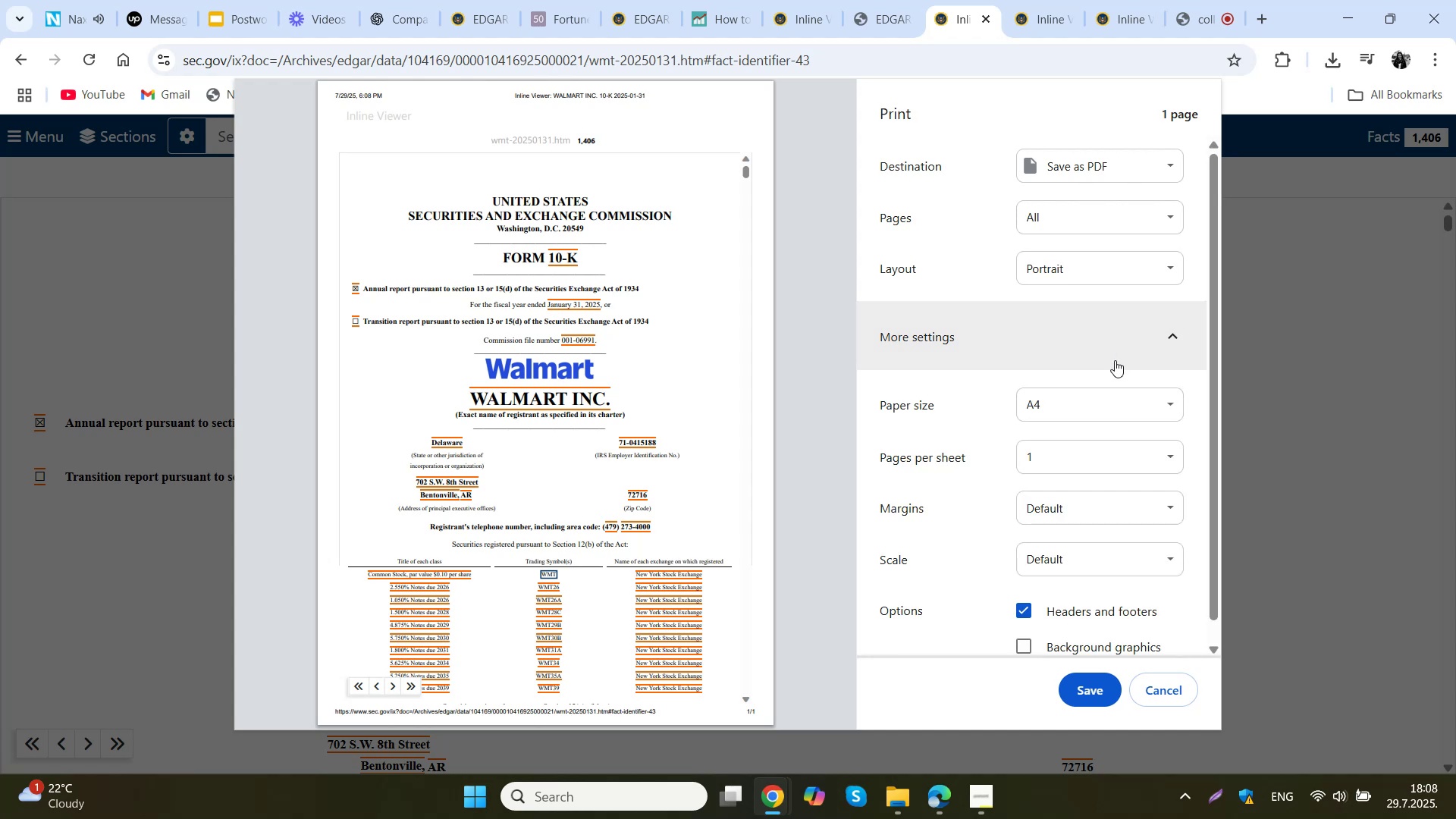 
scroll: coordinate [1114, 496], scroll_direction: down, amount: 7.0
 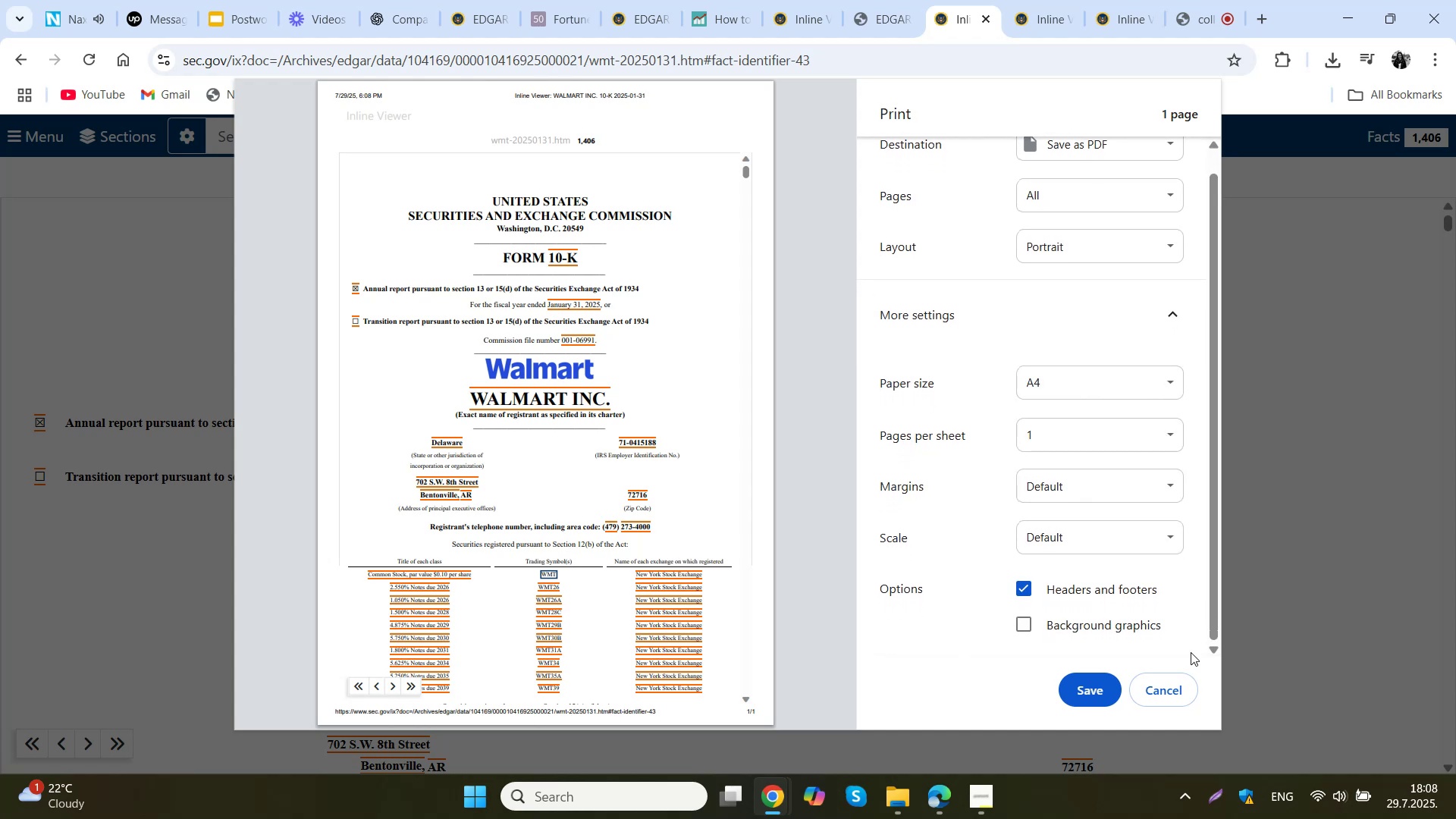 
left_click([1178, 691])
 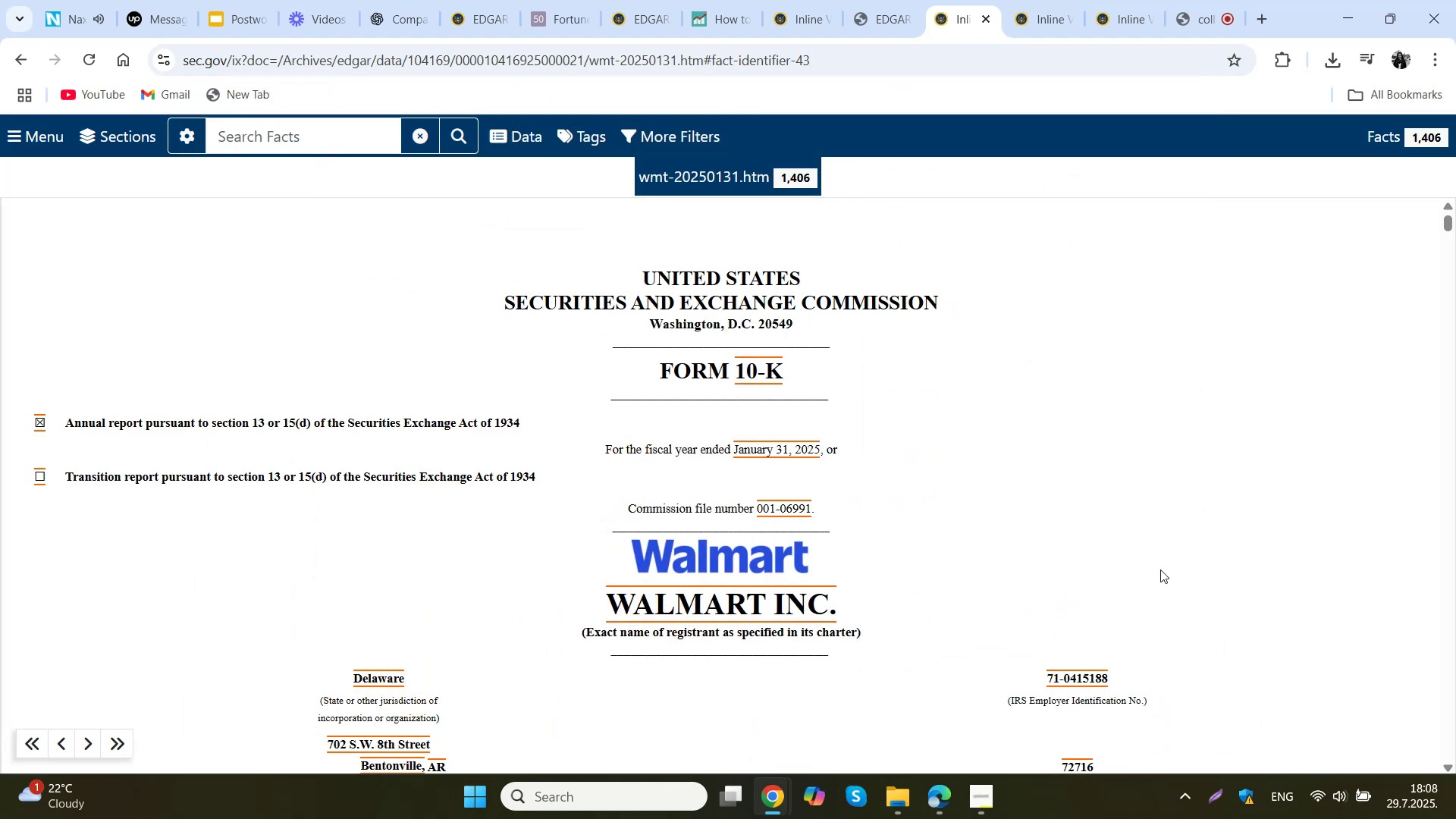 
scroll: coordinate [831, 454], scroll_direction: down, amount: 12.0
 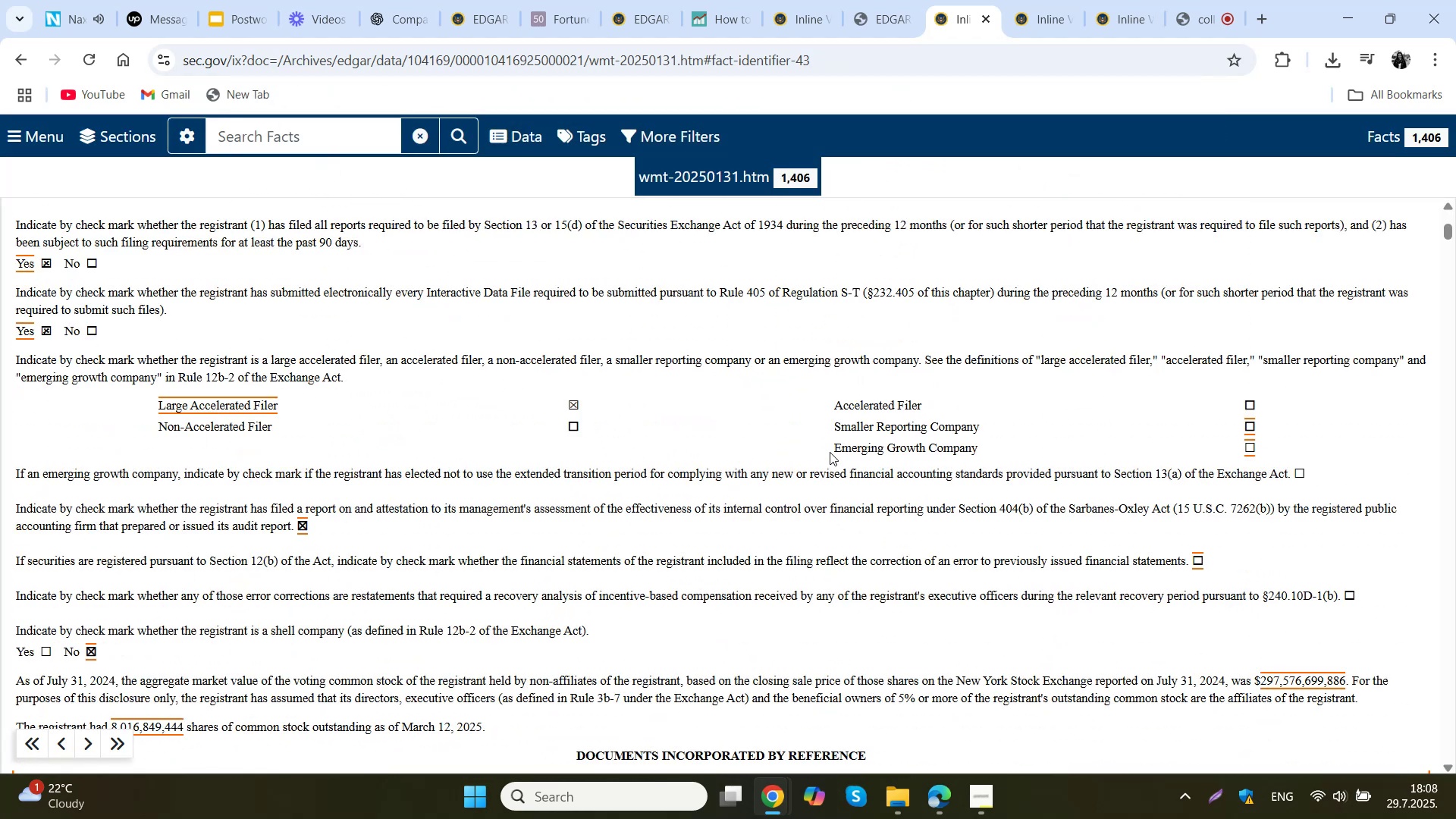 
scroll: coordinate [918, 446], scroll_direction: up, amount: 12.0
 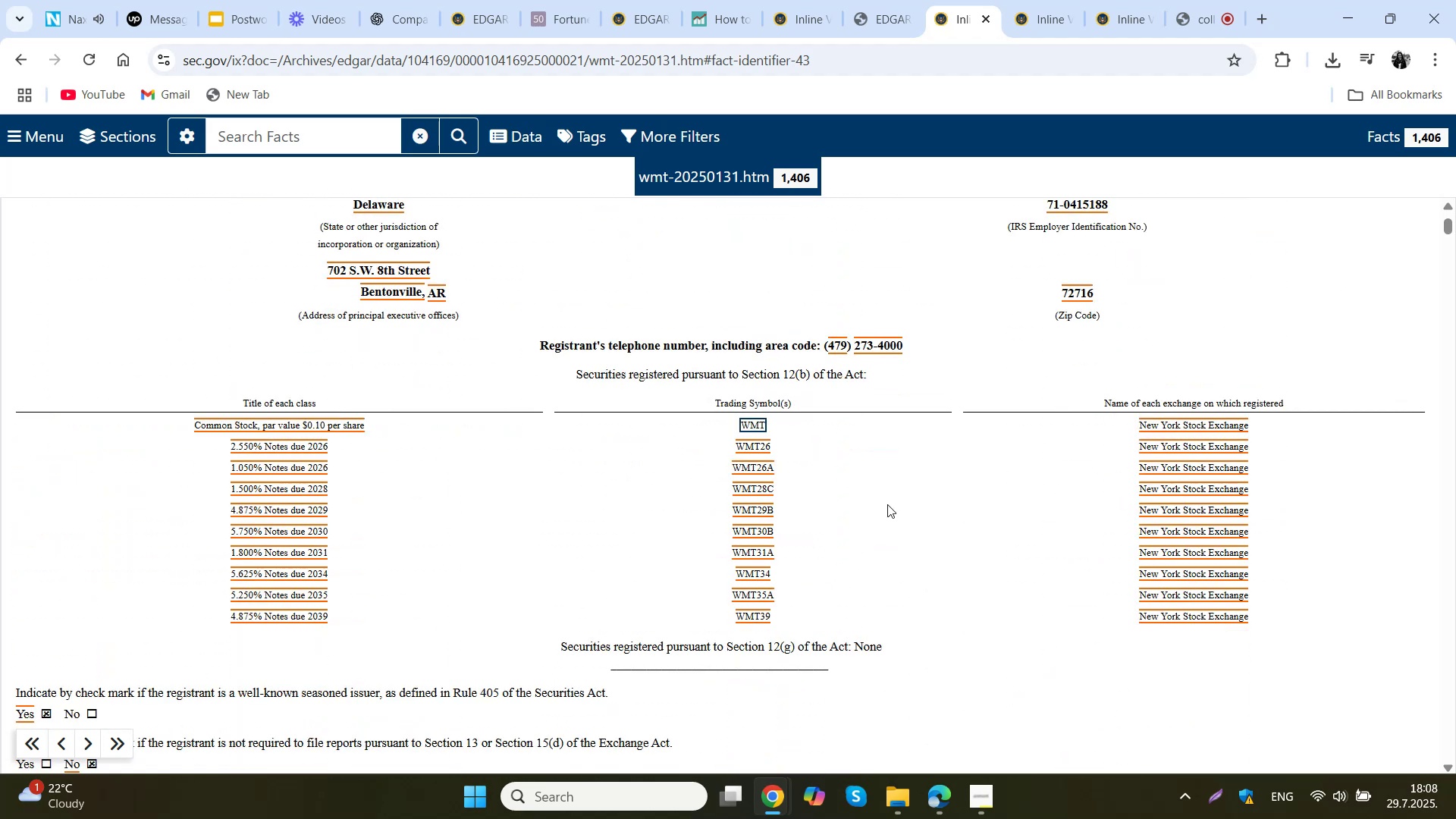 
left_click([766, 799])
 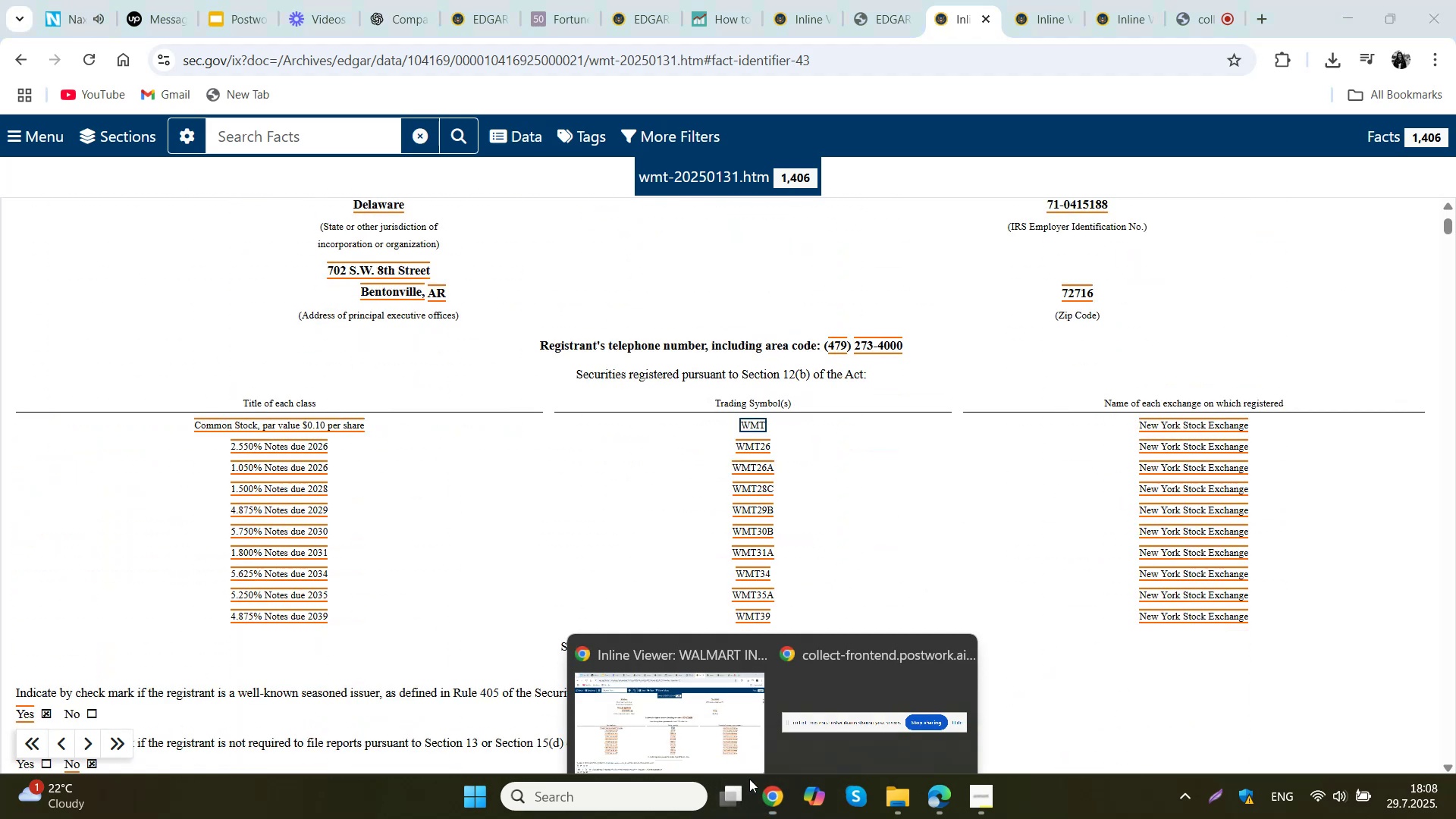 
left_click([726, 736])
 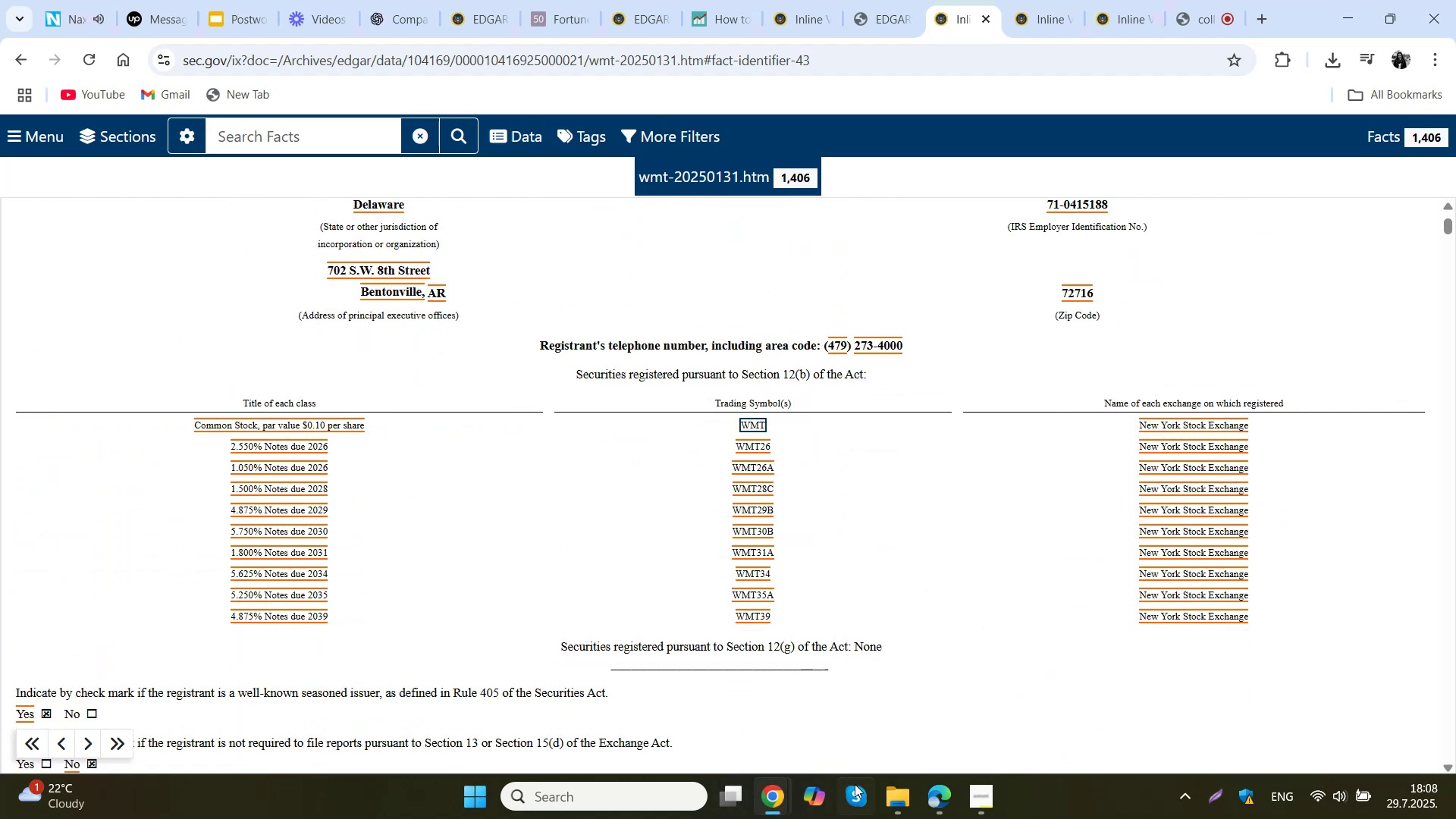 
left_click([934, 792])
 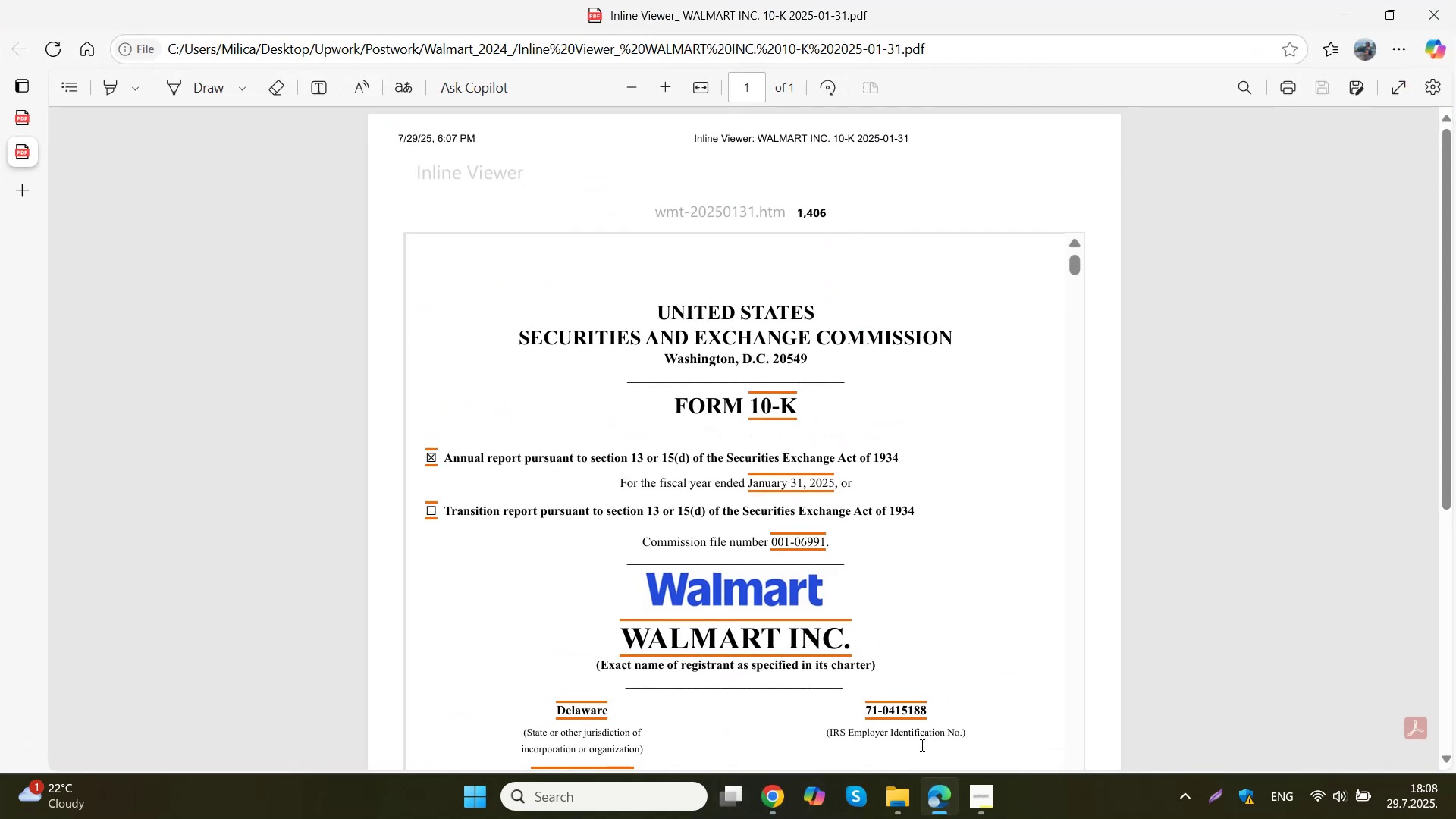 
scroll: coordinate [783, 428], scroll_direction: down, amount: 23.0
 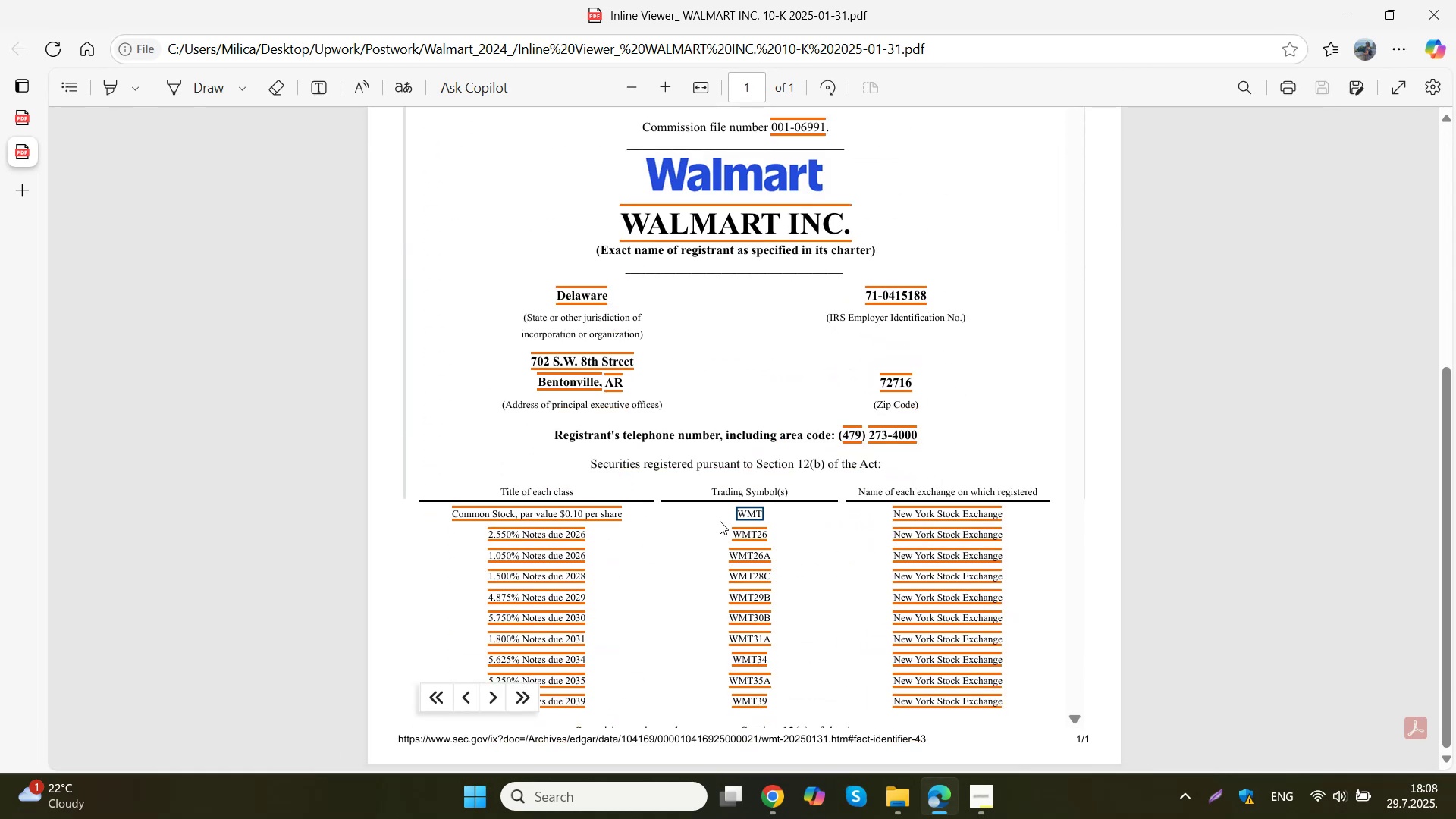 
left_click([746, 515])
 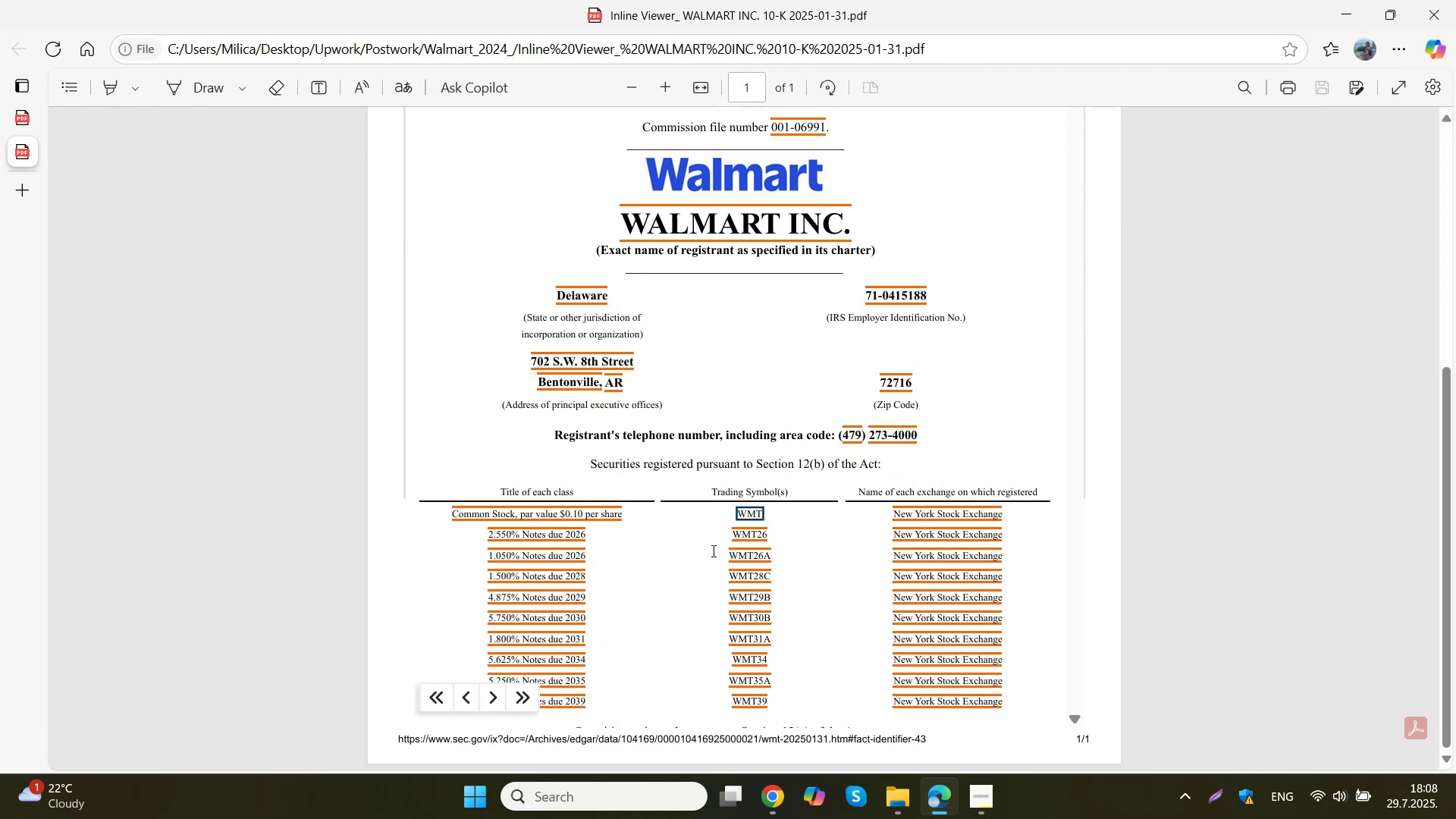 
left_click([653, 617])
 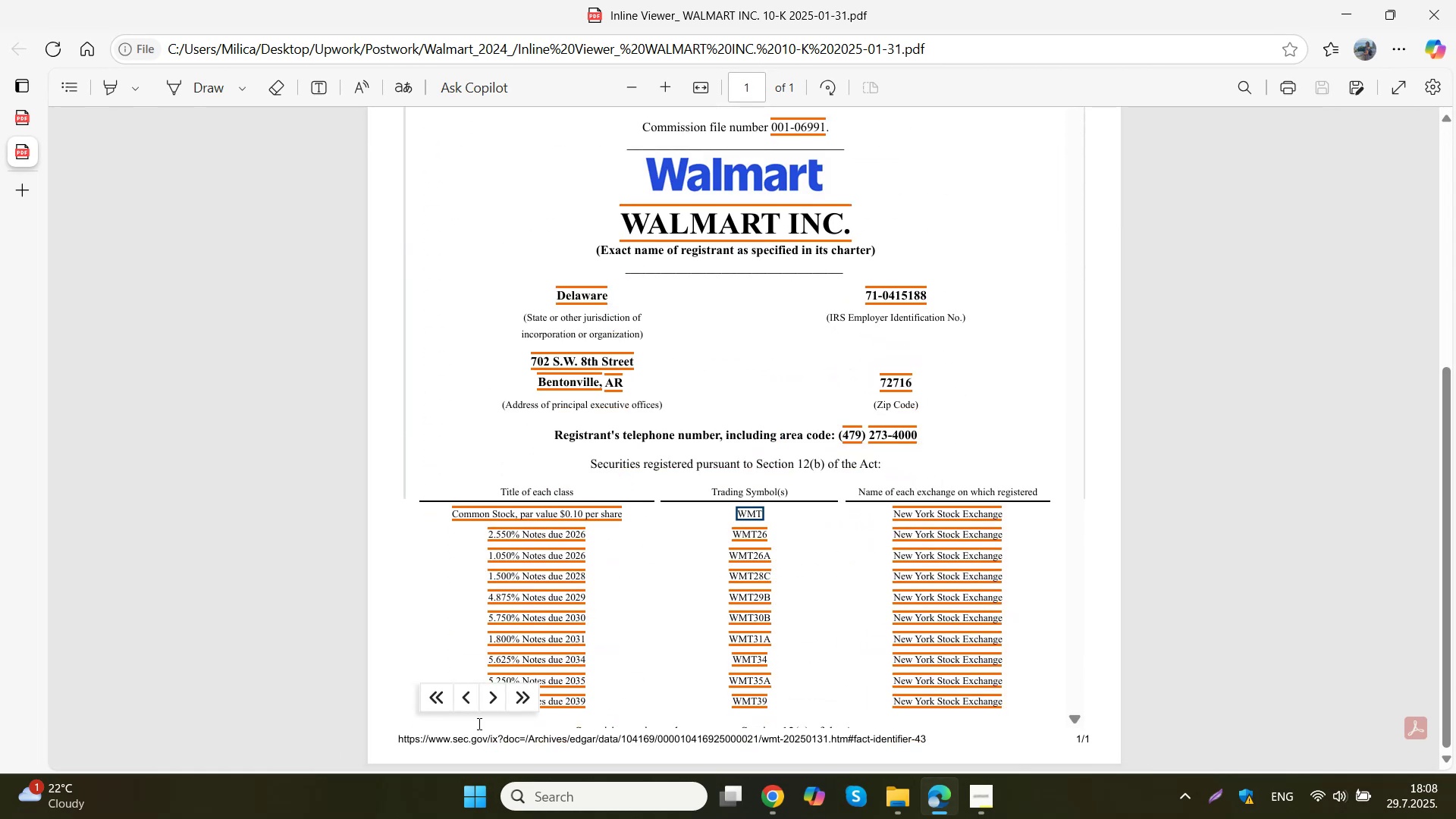 
left_click([486, 701])
 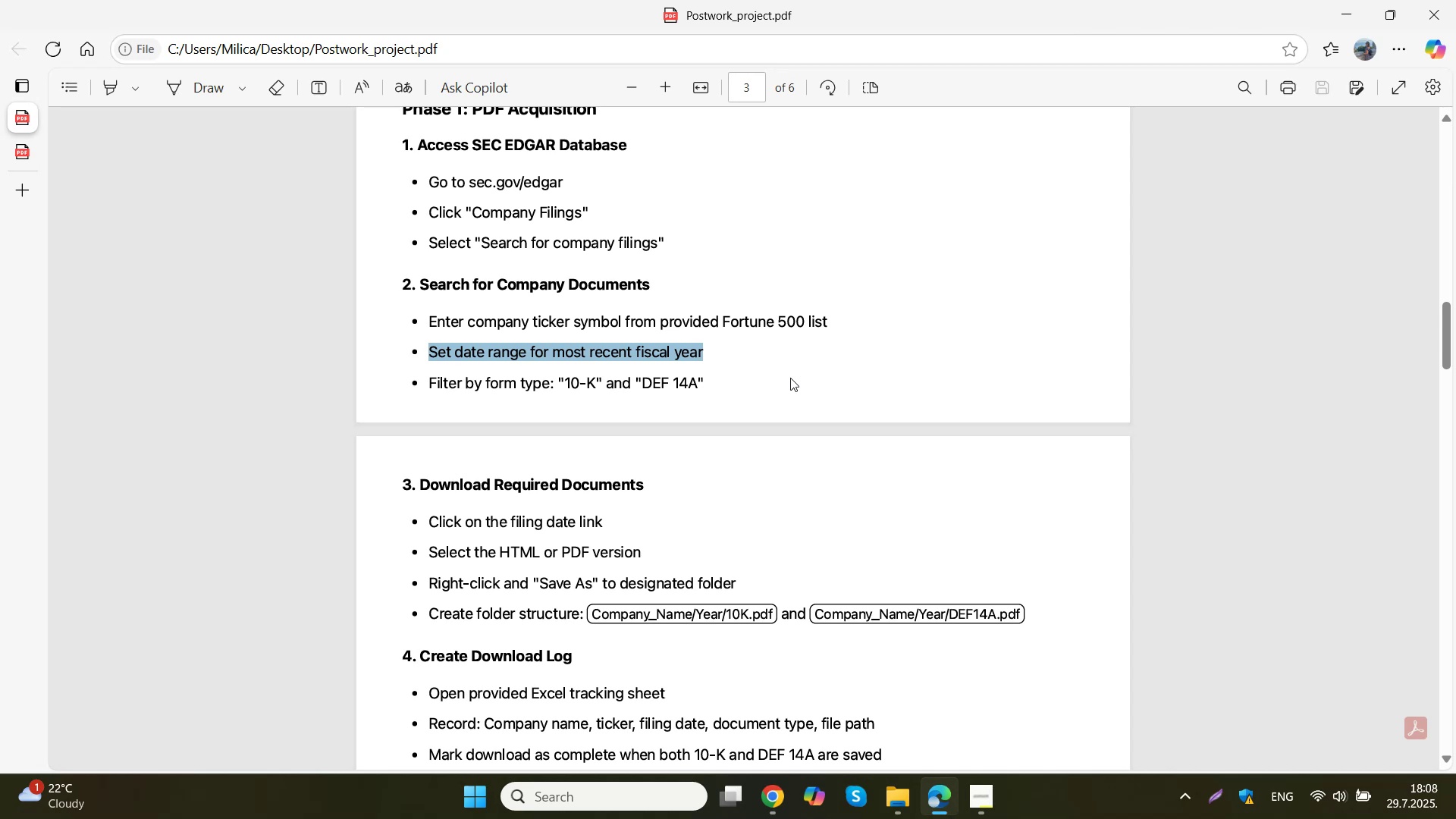 
scroll: coordinate [790, 378], scroll_direction: down, amount: 1.0
 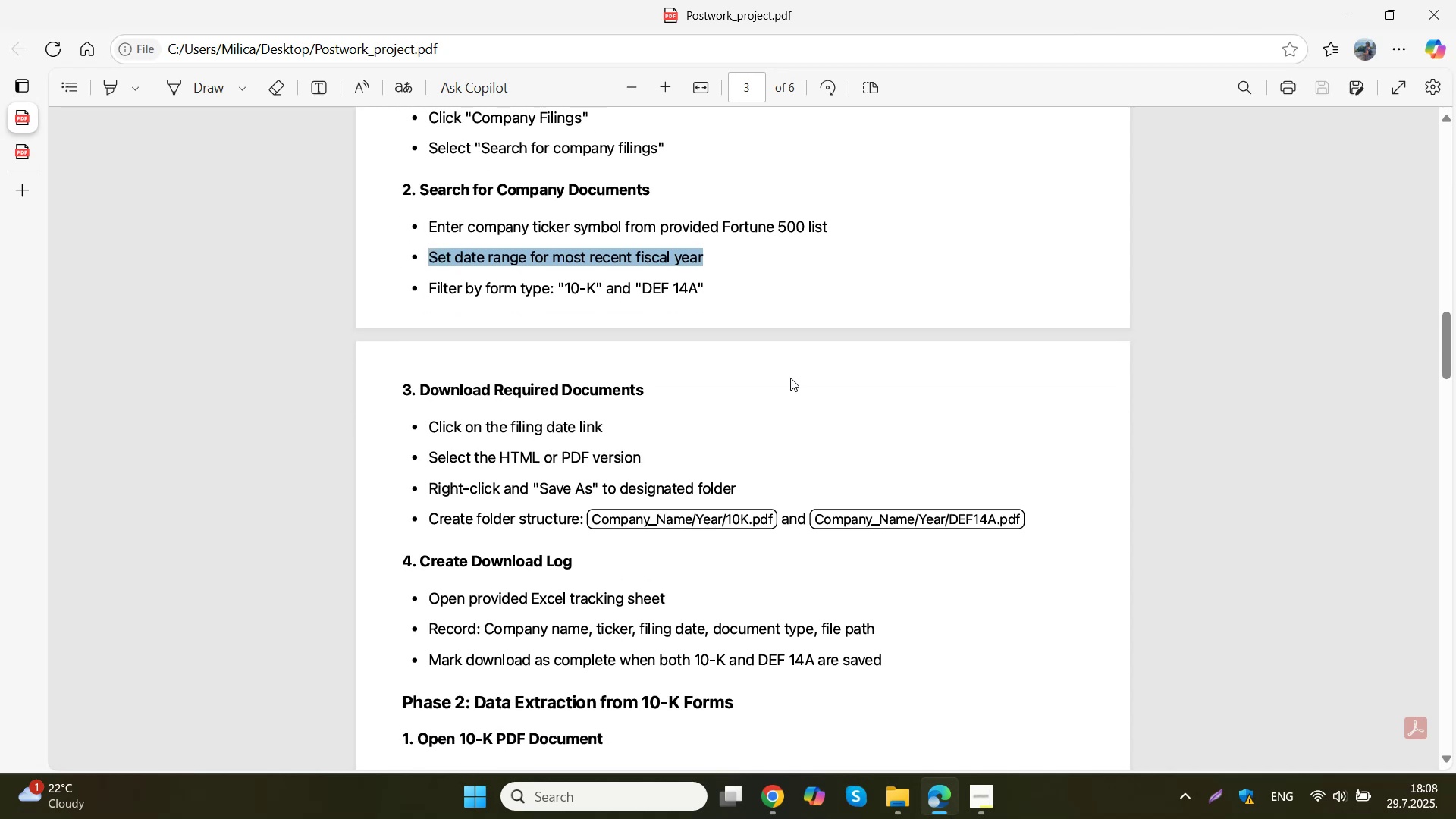 
wait(13.24)
 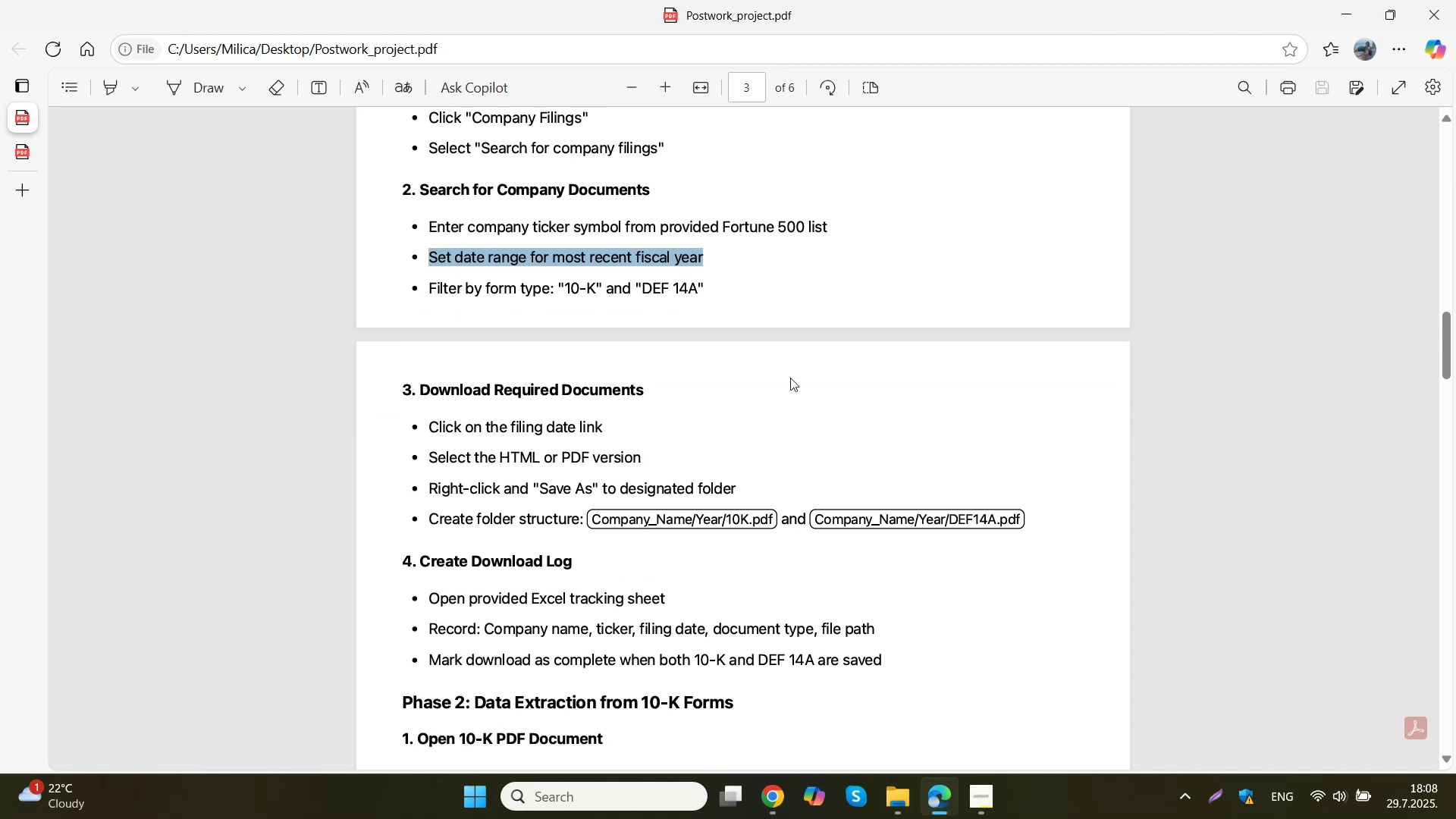 
scroll: coordinate [795, 381], scroll_direction: down, amount: 1.0
 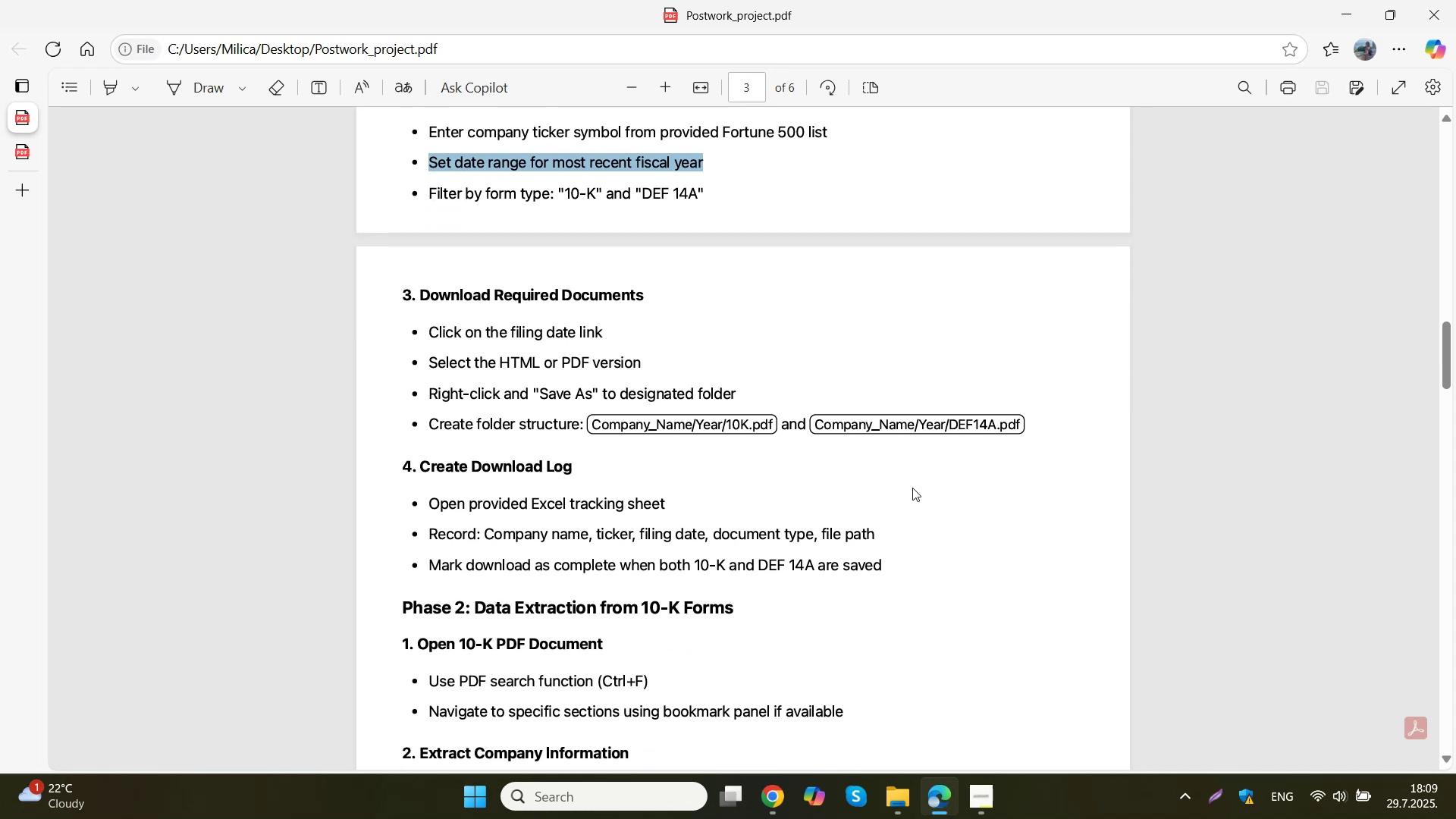 
wait(5.5)
 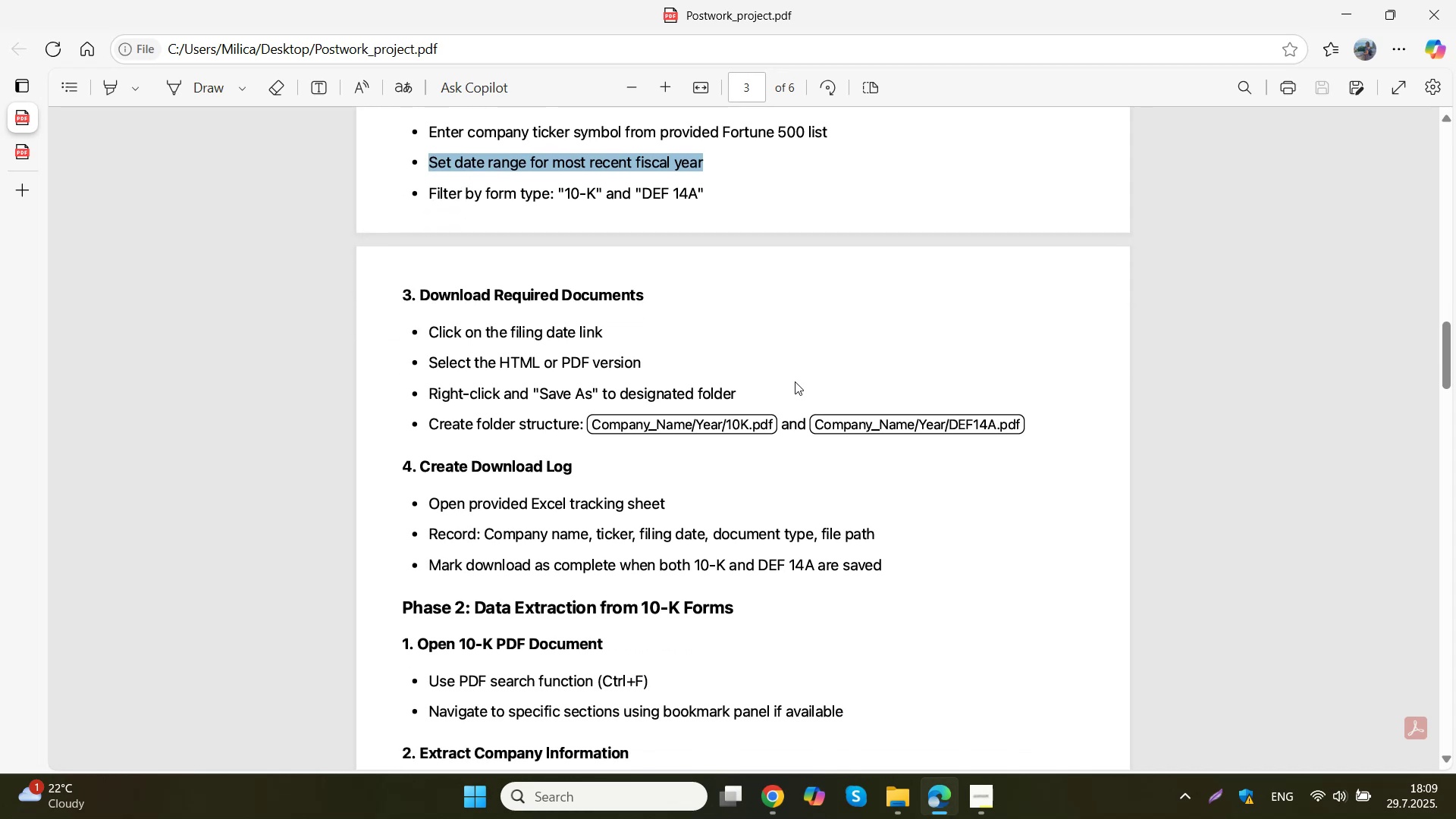 
scroll: coordinate [899, 480], scroll_direction: down, amount: 3.0
 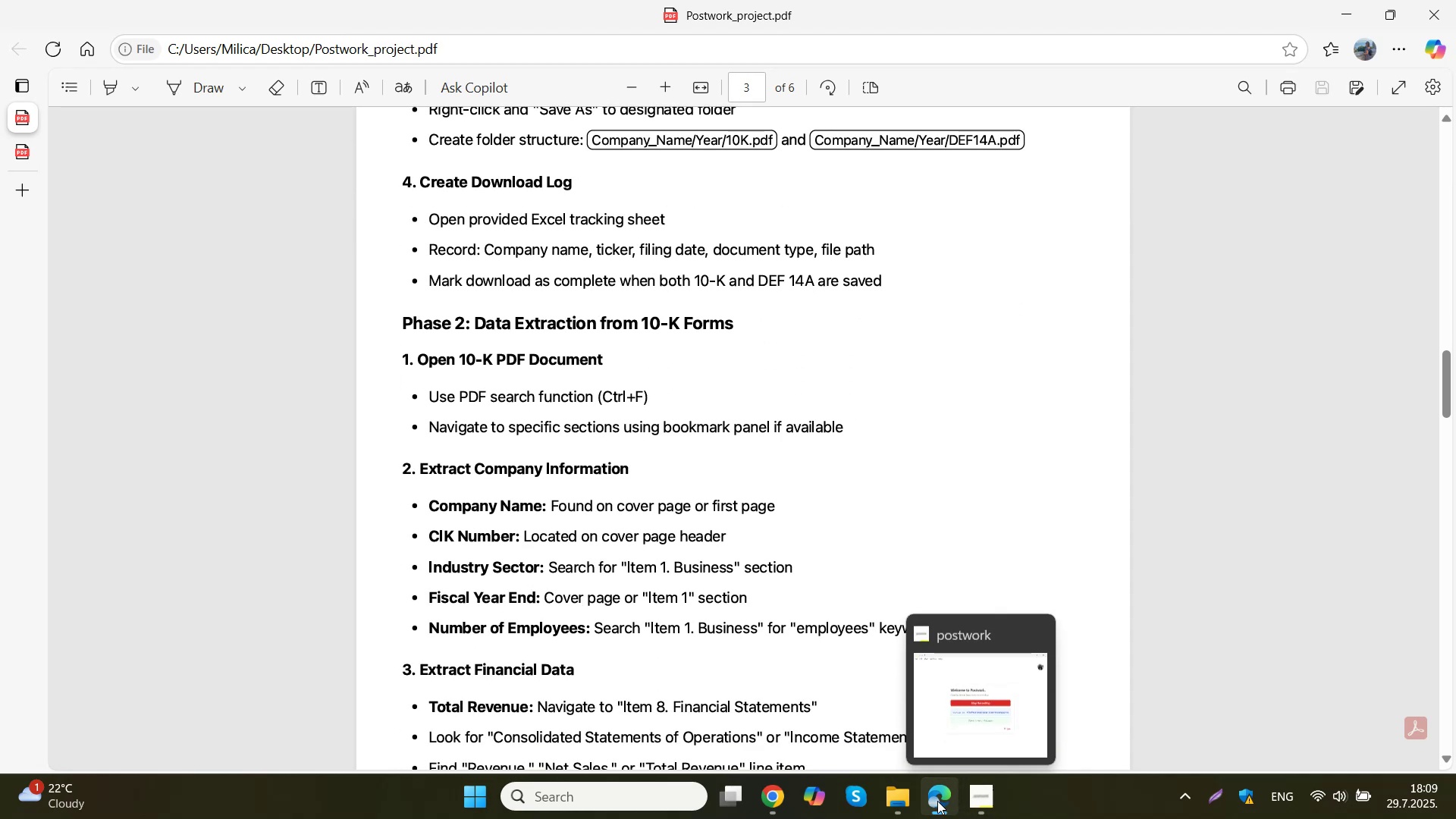 
wait(5.27)
 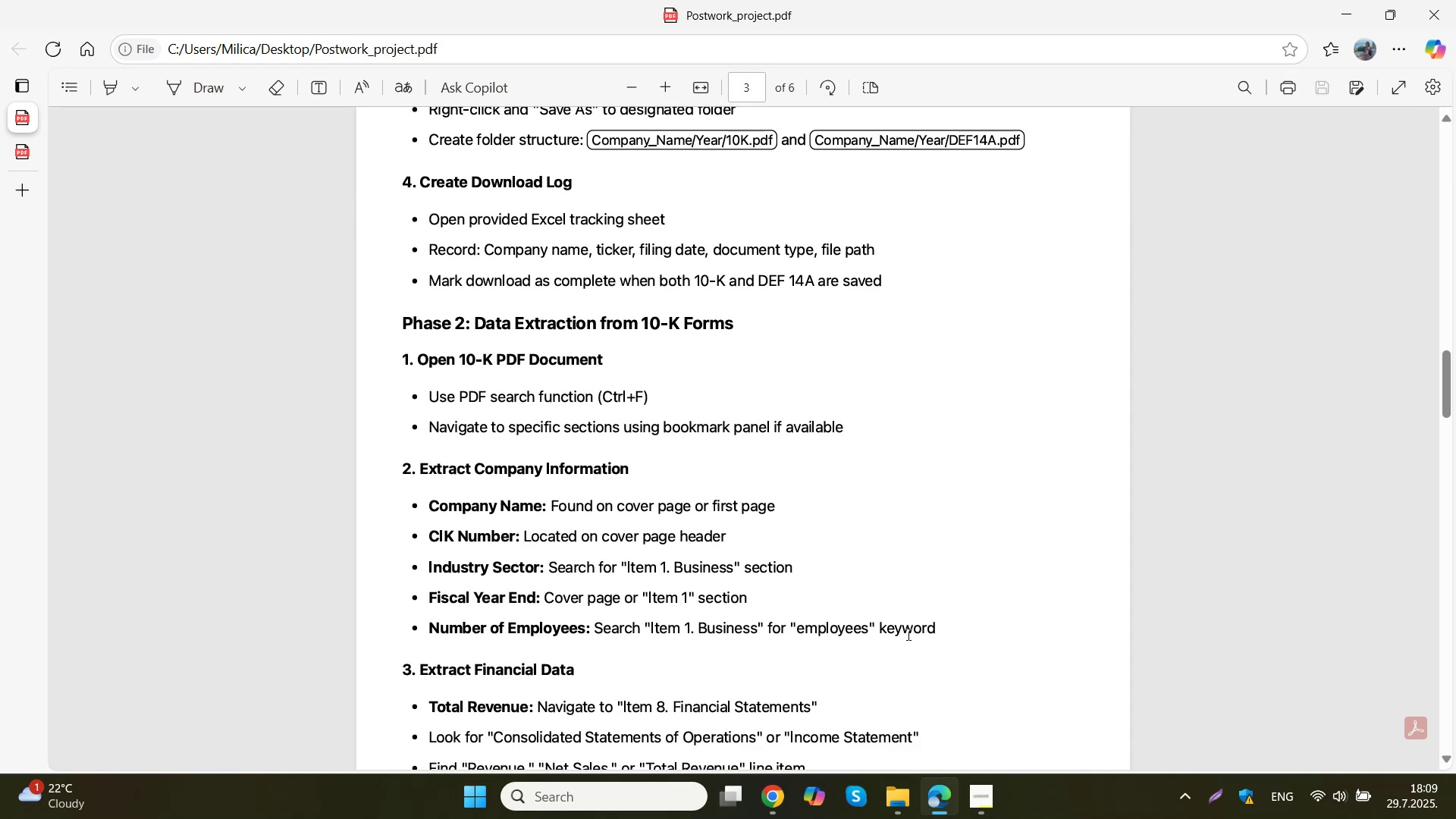 
scroll: coordinate [664, 309], scroll_direction: up, amount: 9.0
 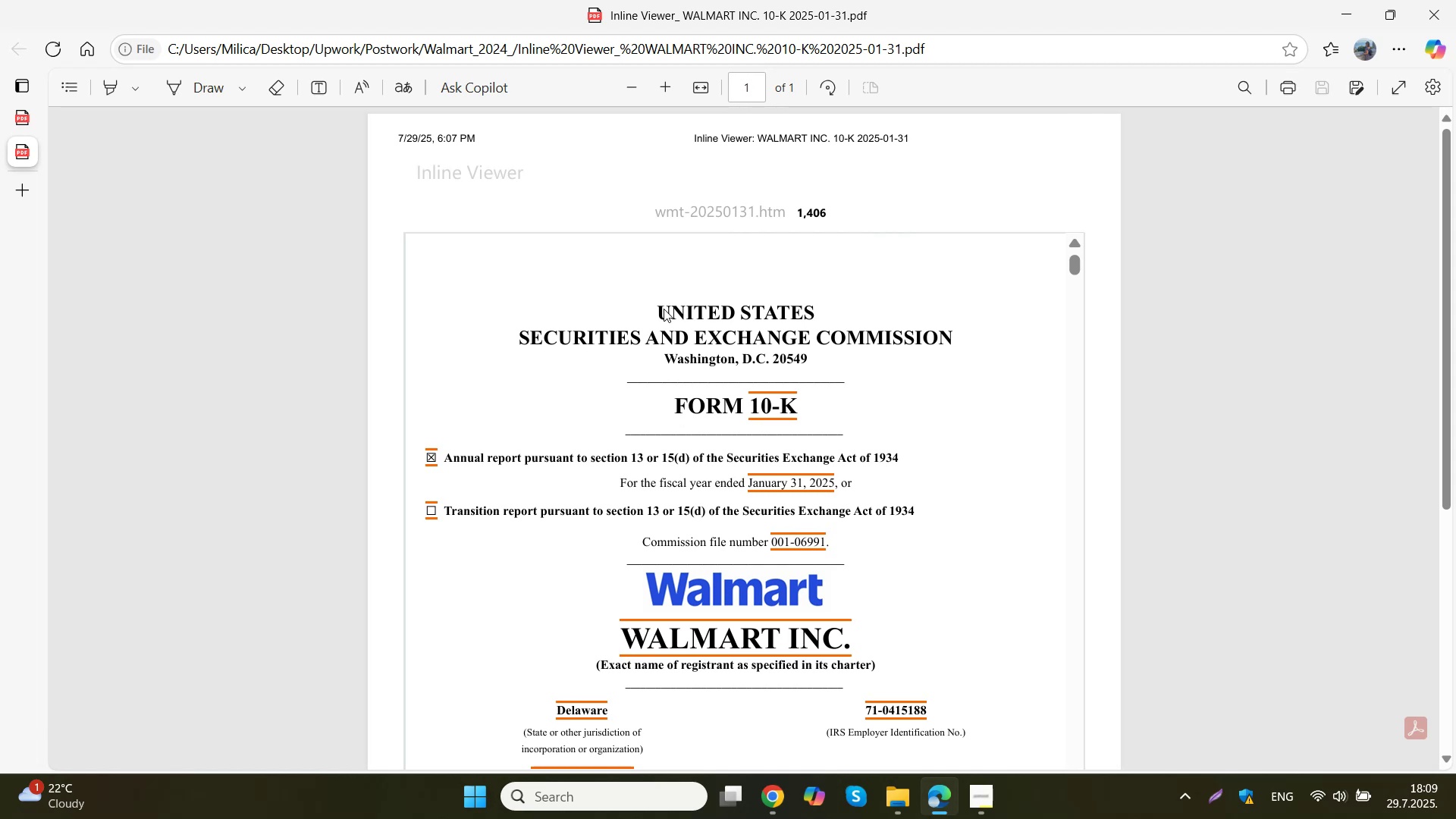 
scroll: coordinate [640, 487], scroll_direction: down, amount: 16.0
 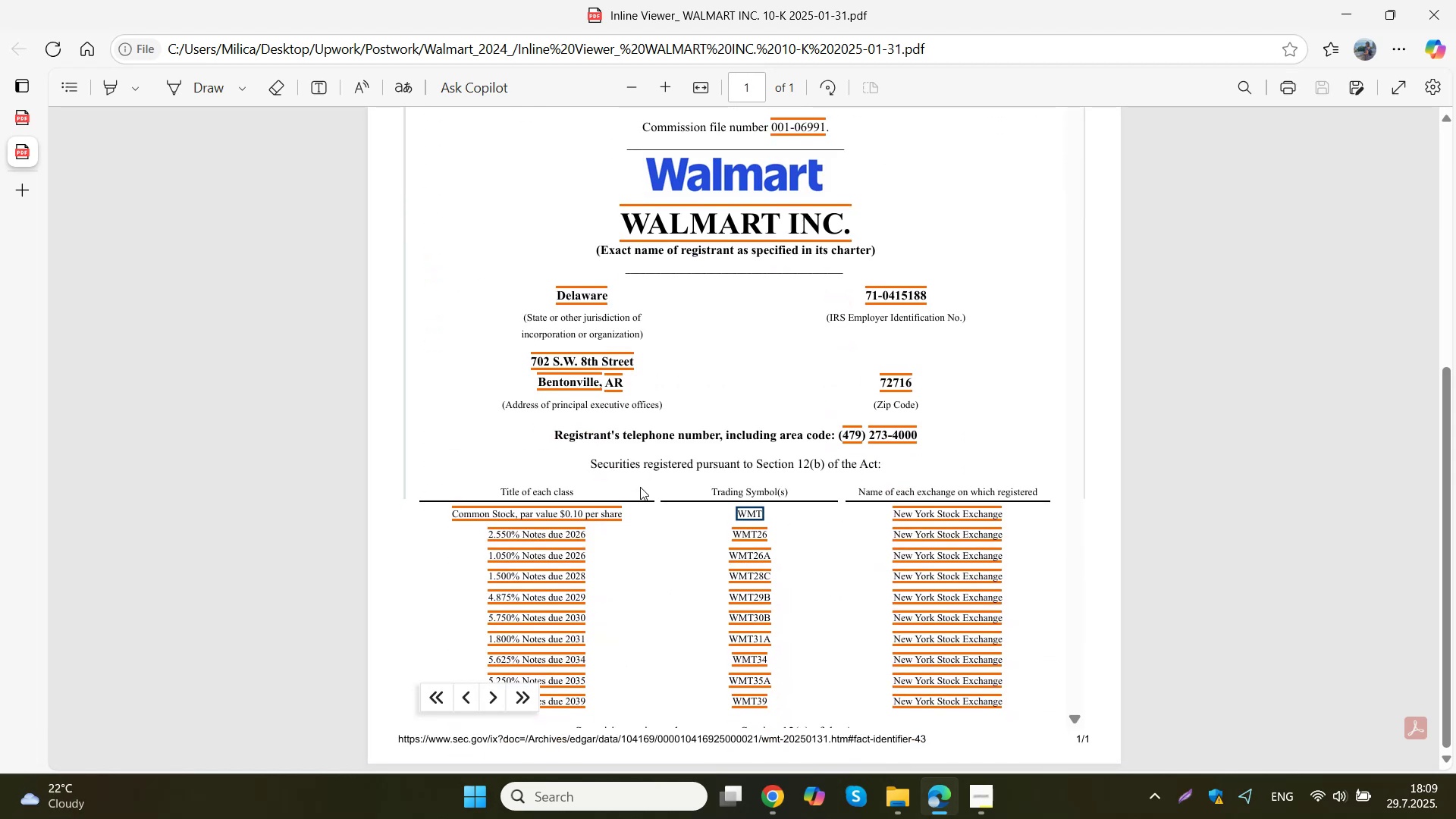 
scroll: coordinate [640, 487], scroll_direction: up, amount: 13.0
 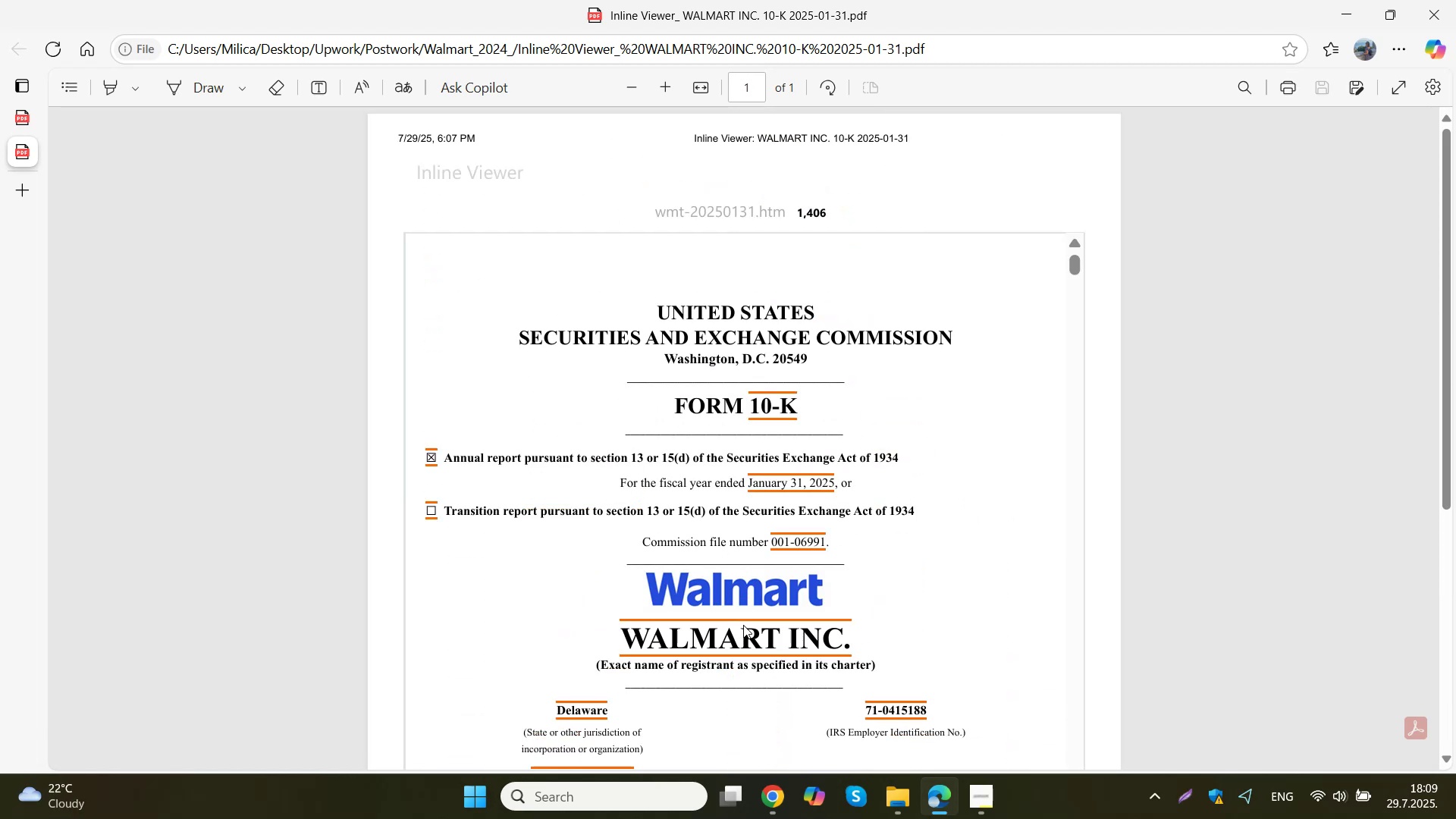 
left_click([770, 798])
 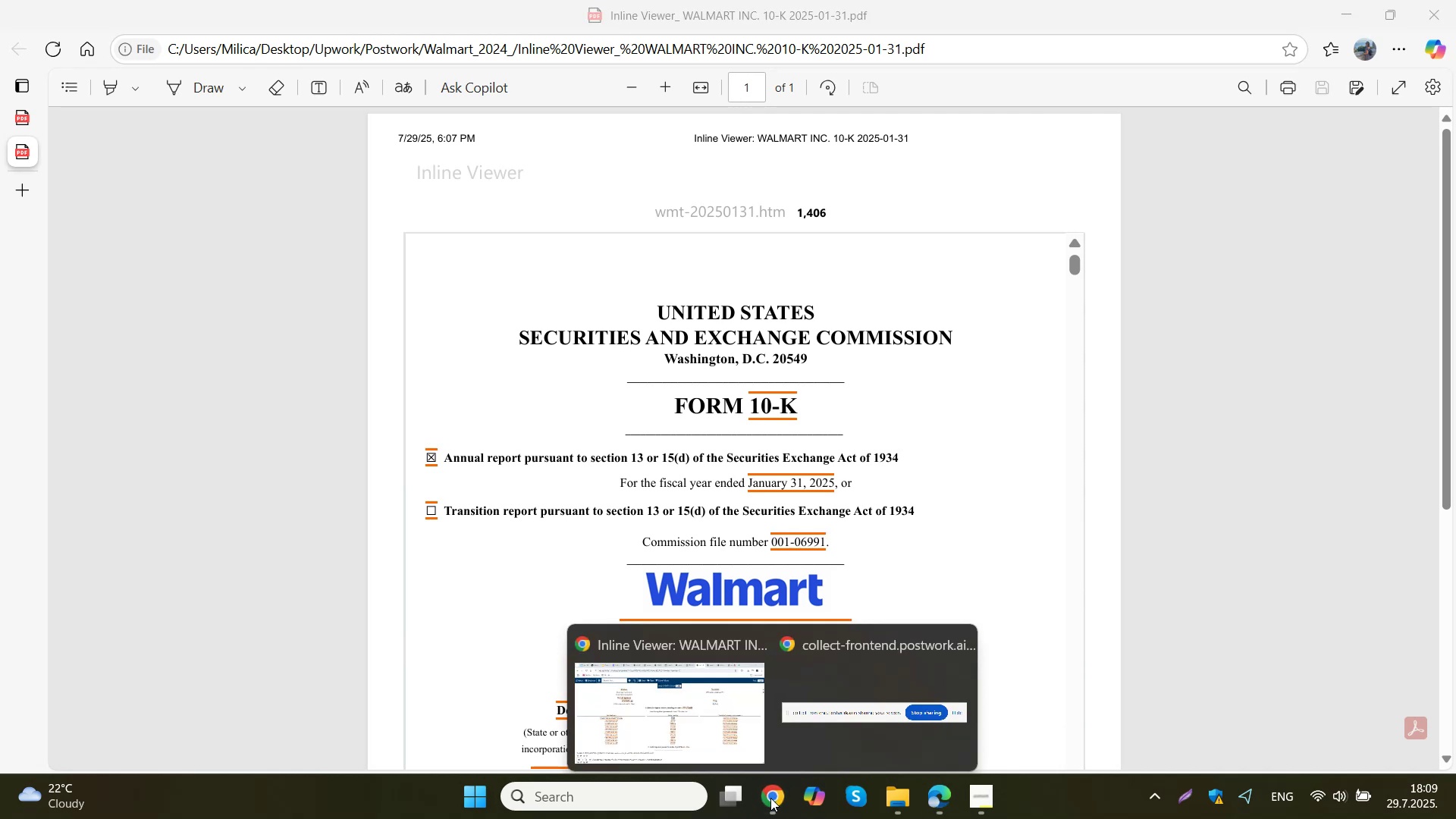 
left_click([725, 705])
 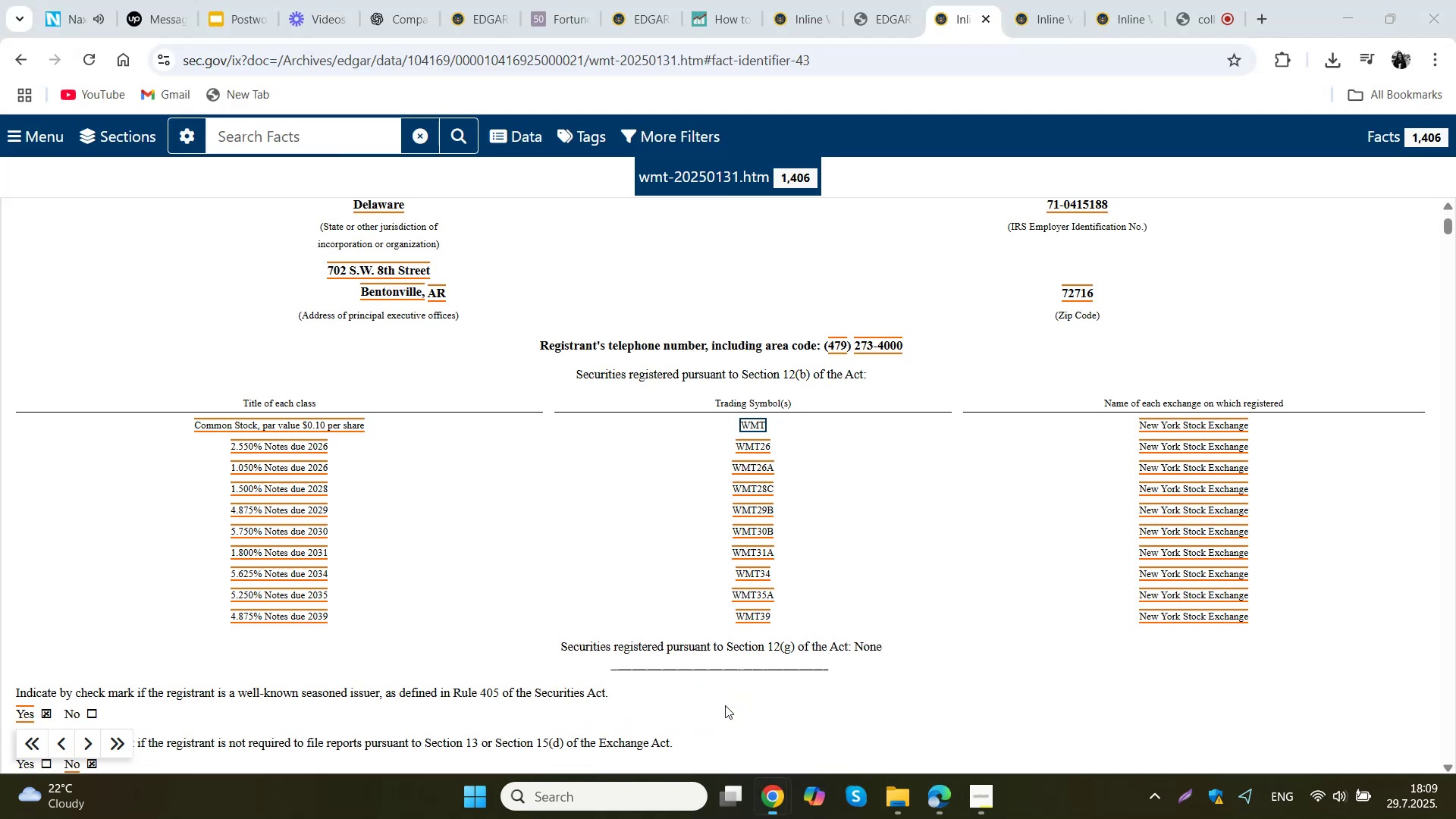 
scroll: coordinate [772, 441], scroll_direction: up, amount: 19.0
 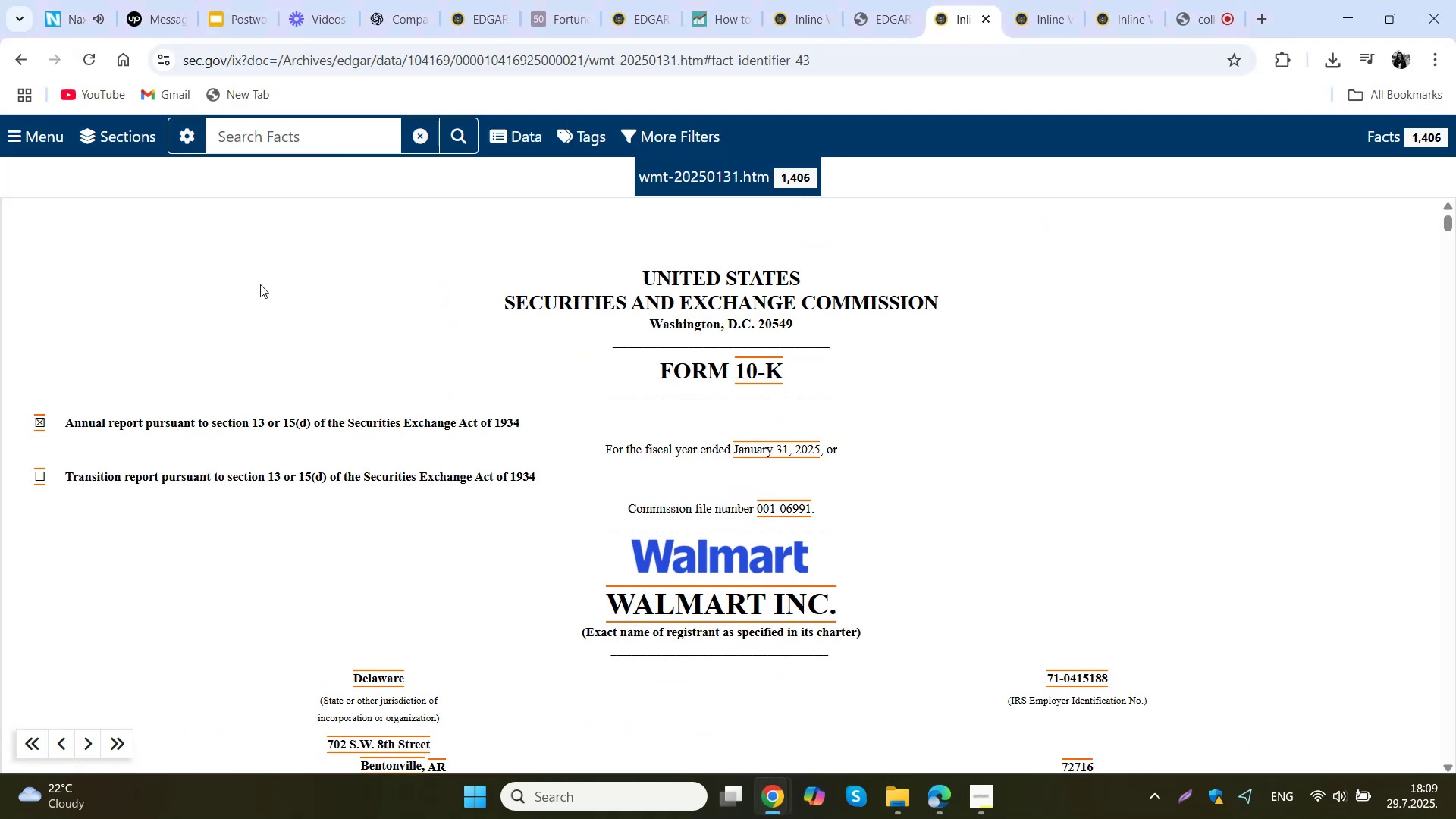 
left_click([258, 283])
 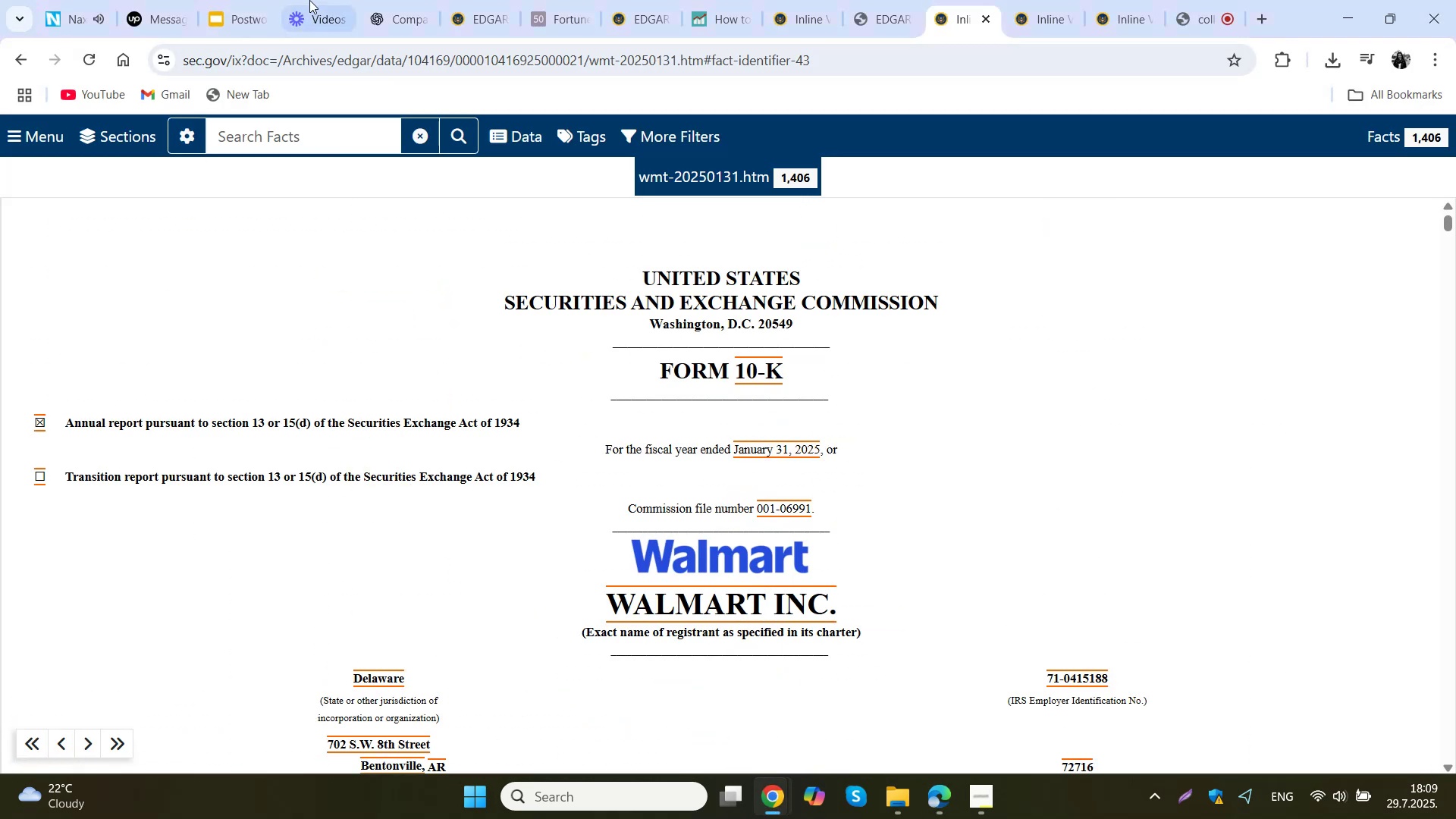 
left_click([403, 0])
 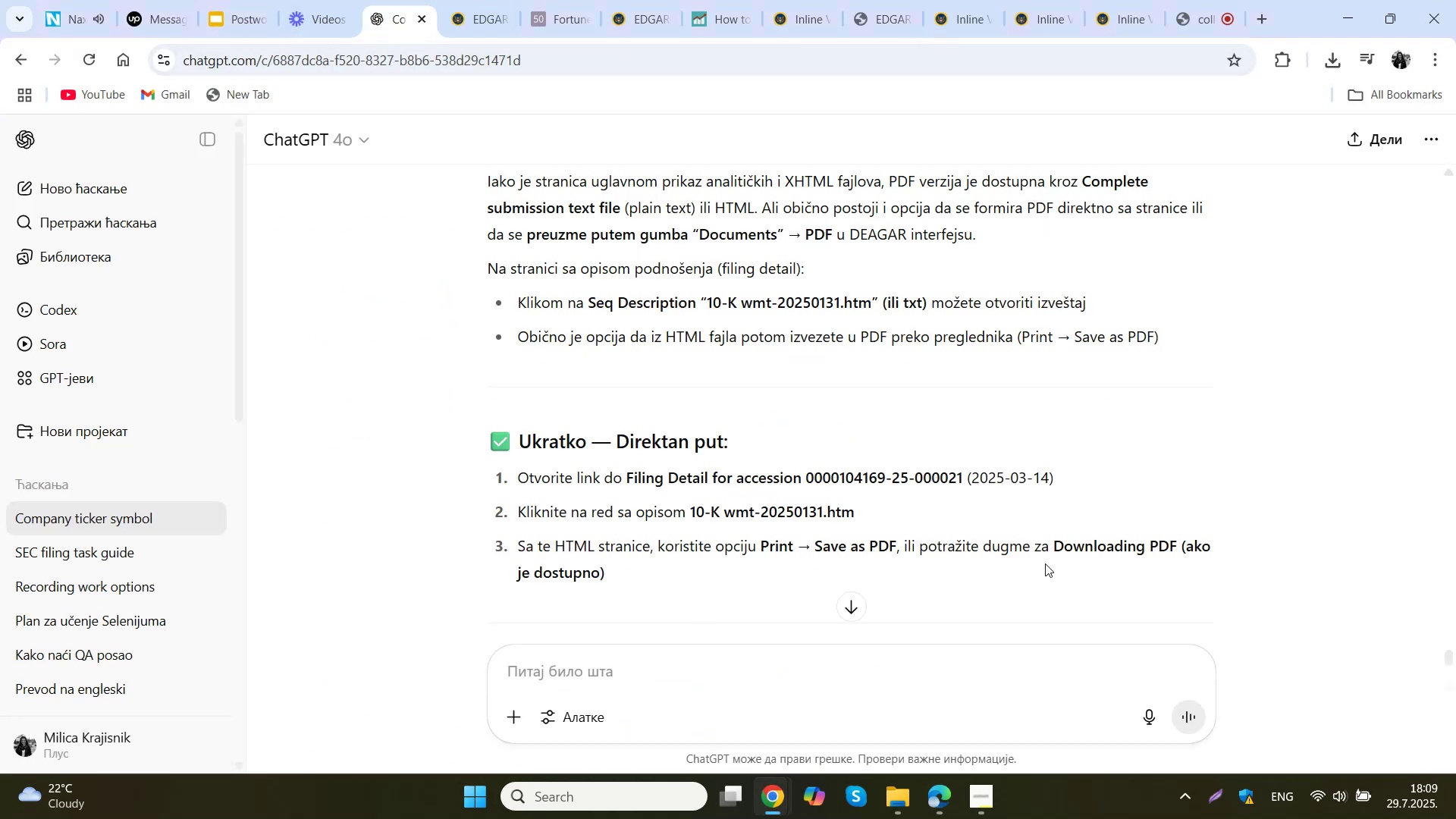 
scroll: coordinate [1109, 556], scroll_direction: down, amount: 3.0
 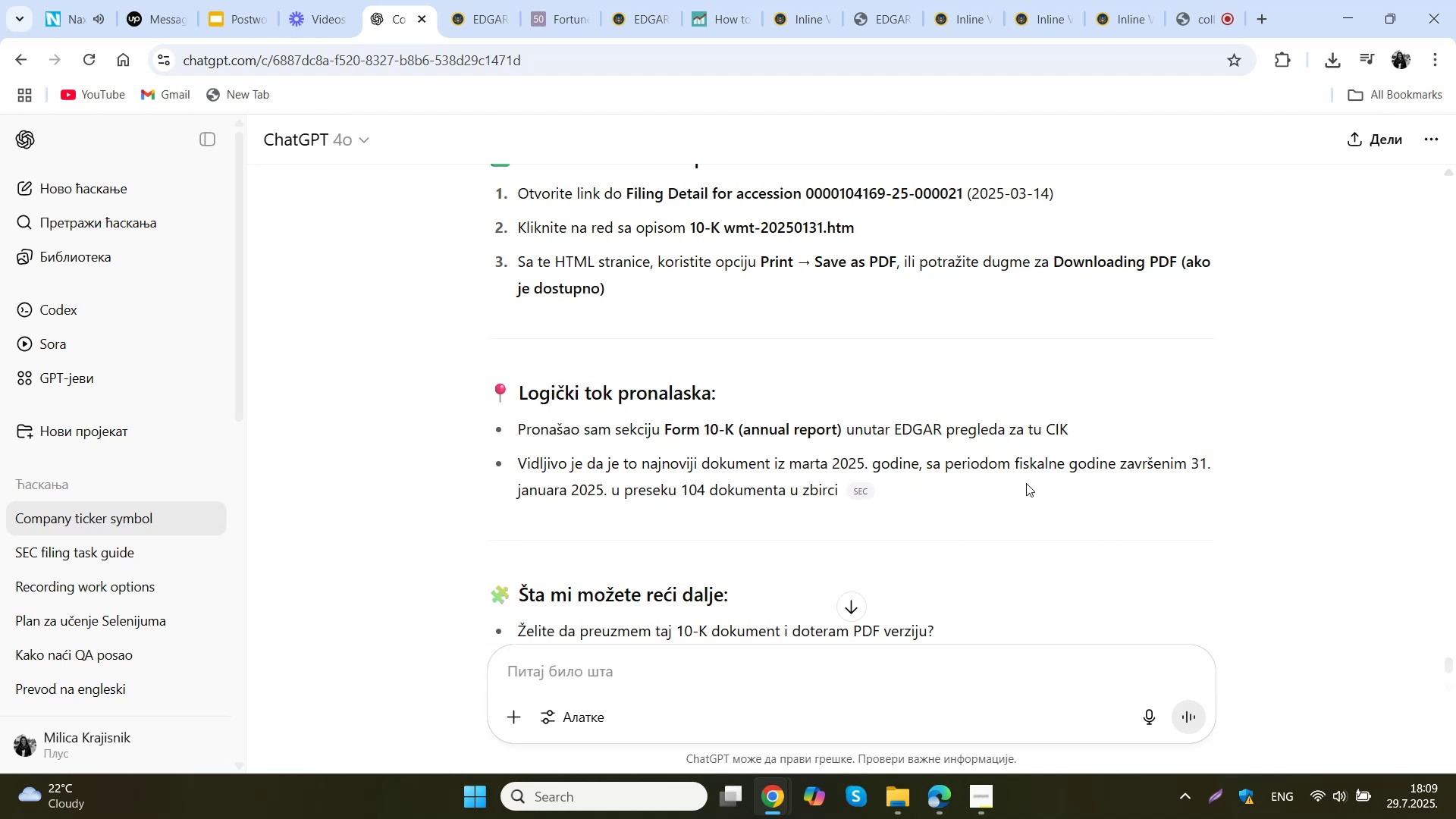 
wait(8.0)
 